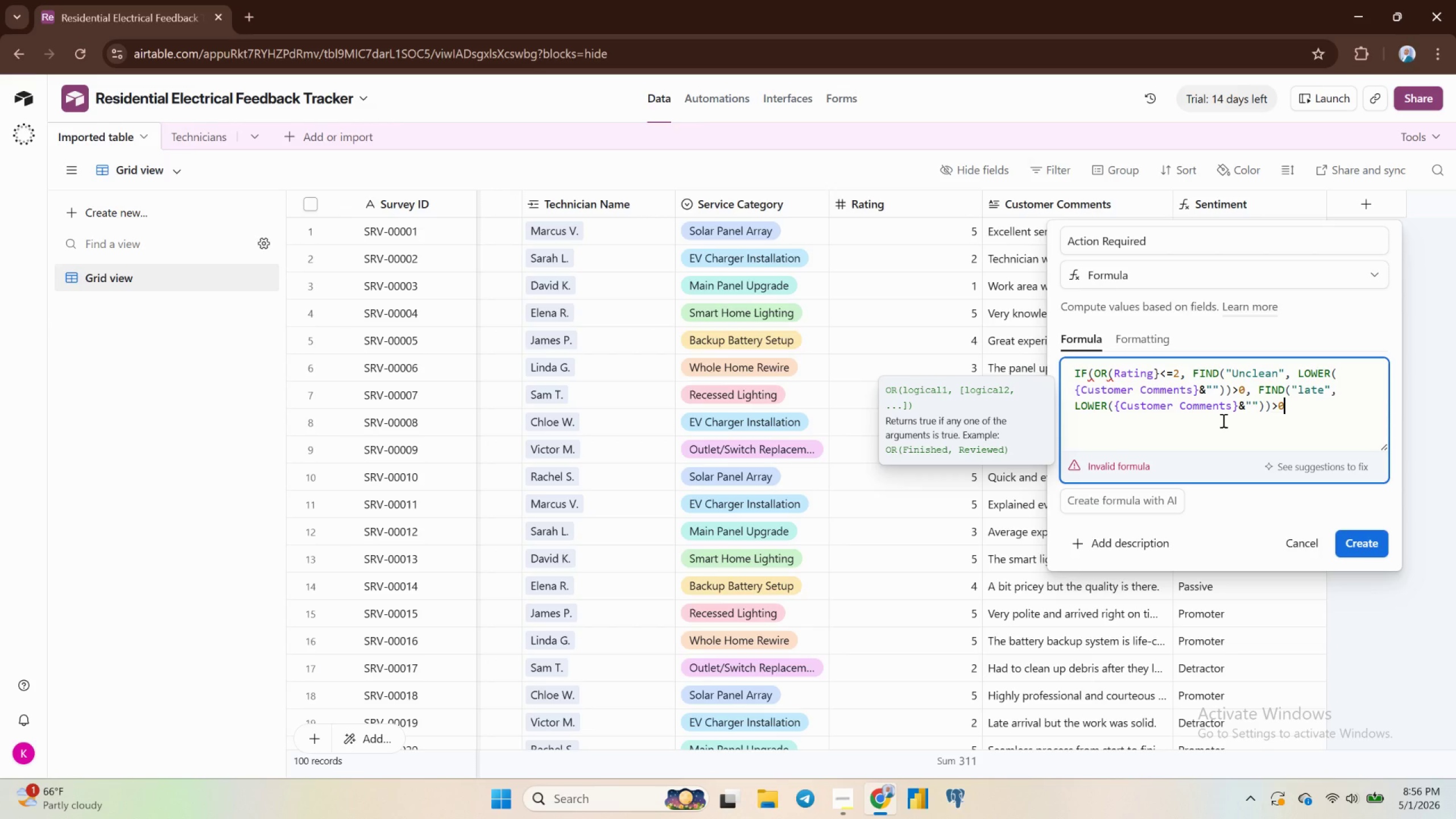 
key(Shift+0)
 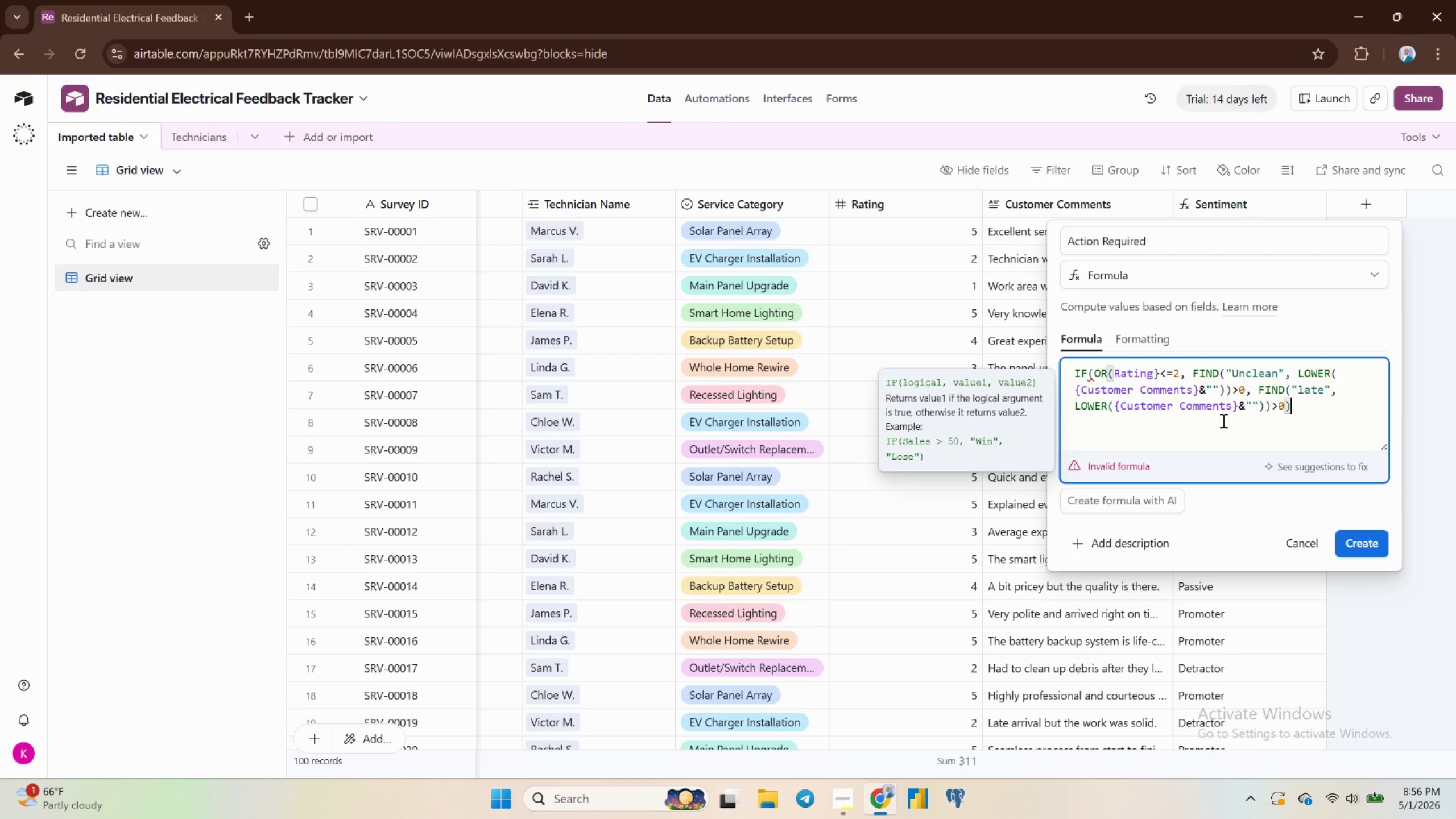 
wait(10.02)
 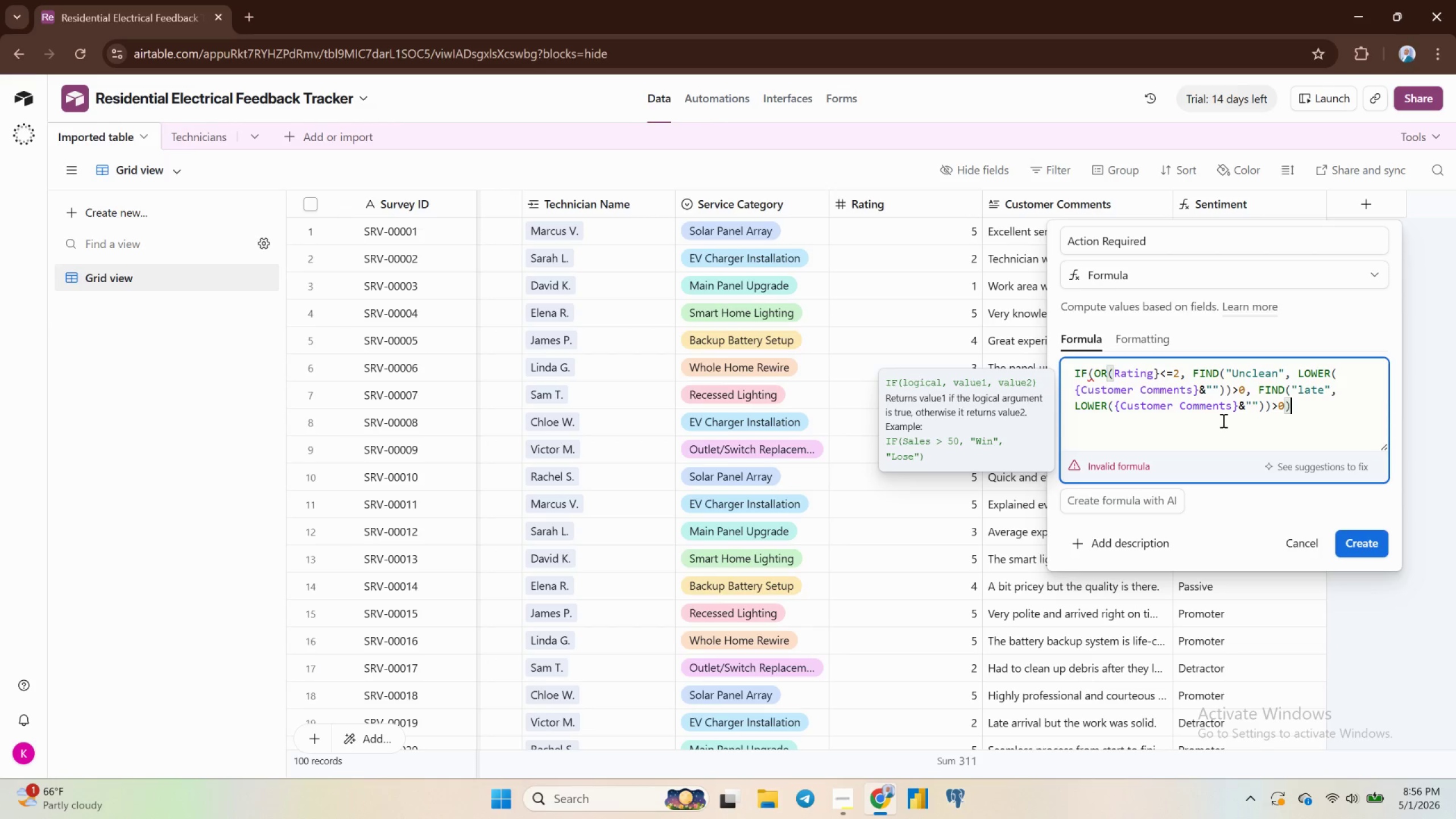 
type(,"Yes)
 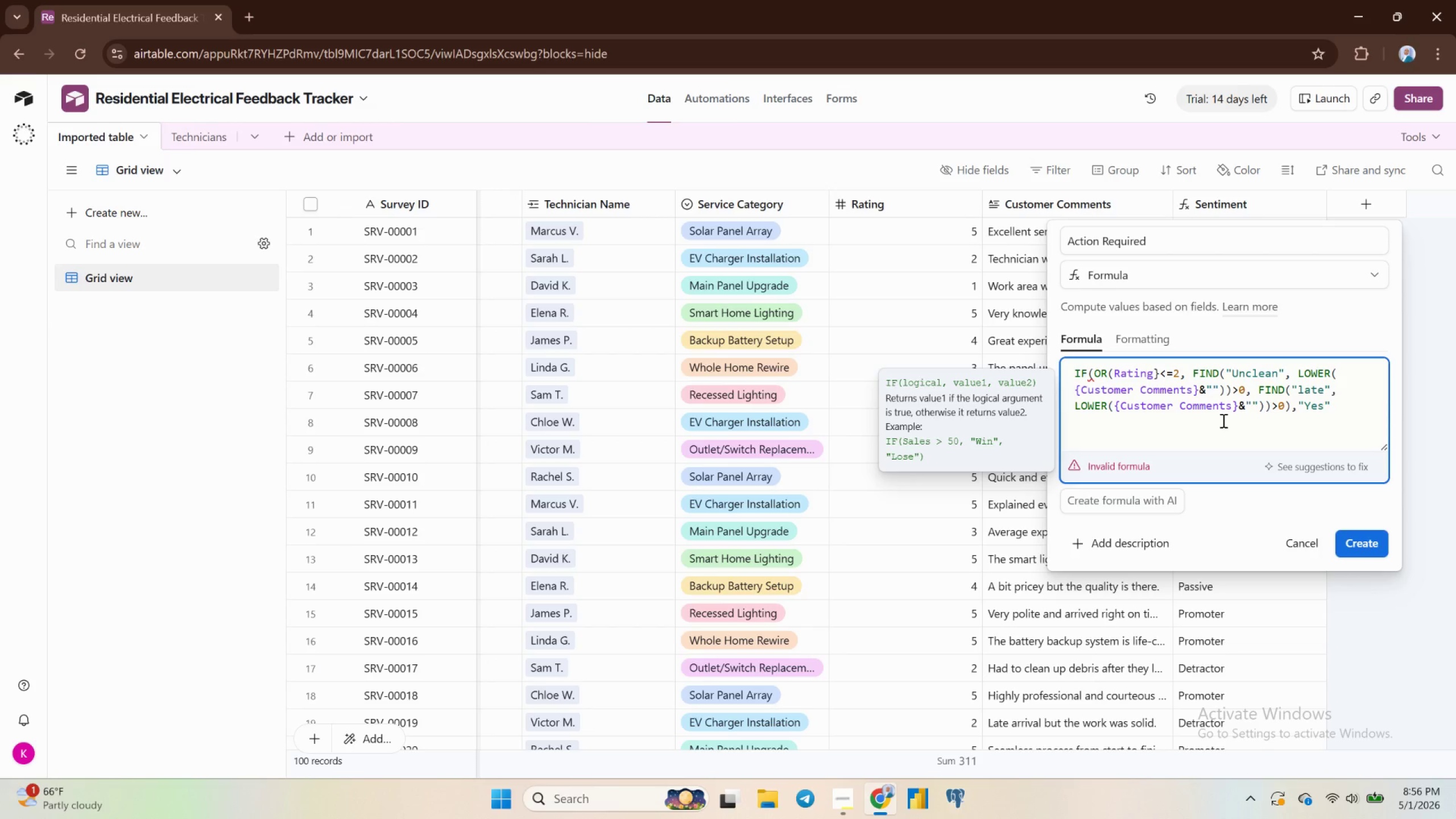 
key(ArrowRight)
 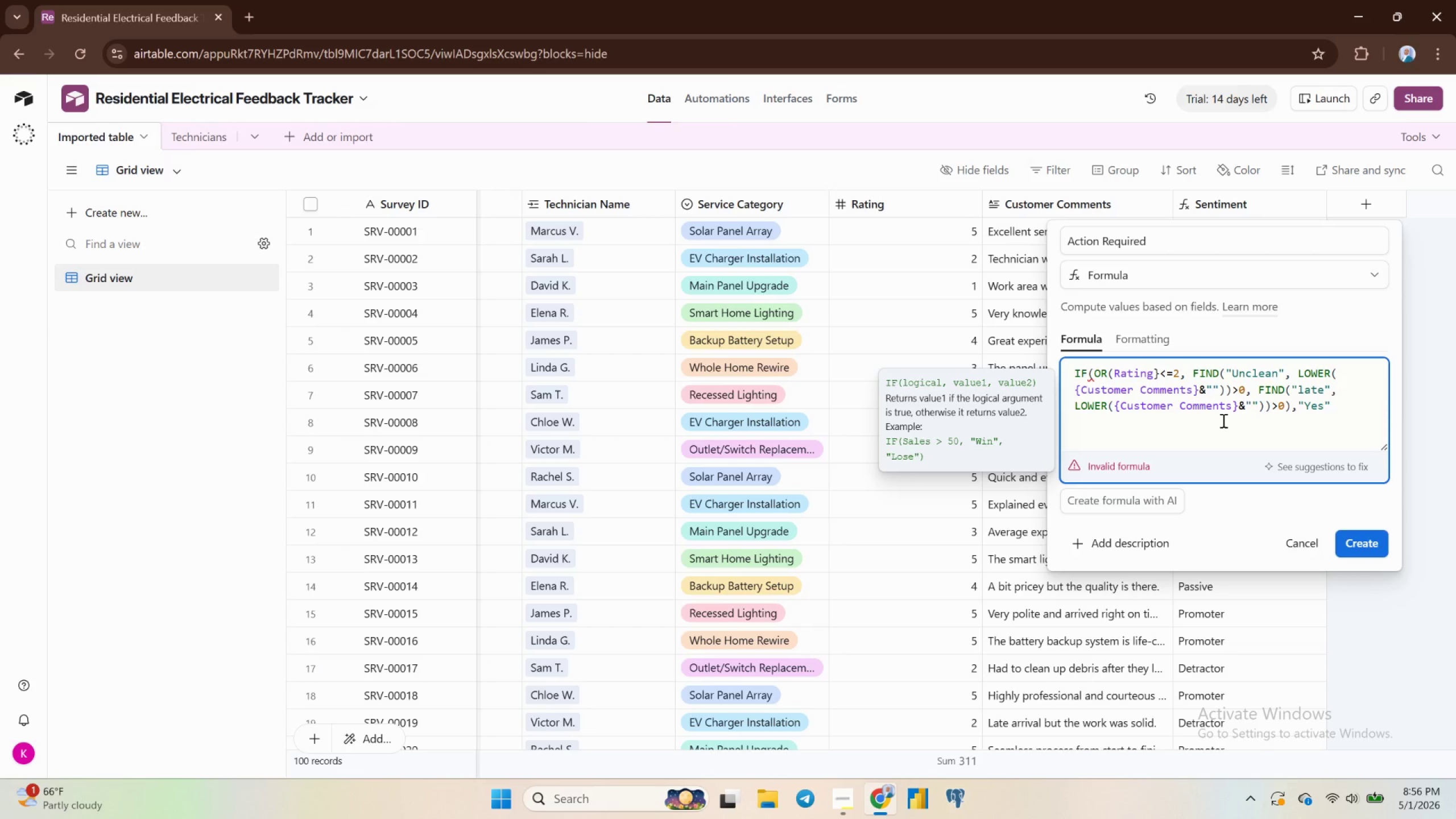 
key(Comma)
 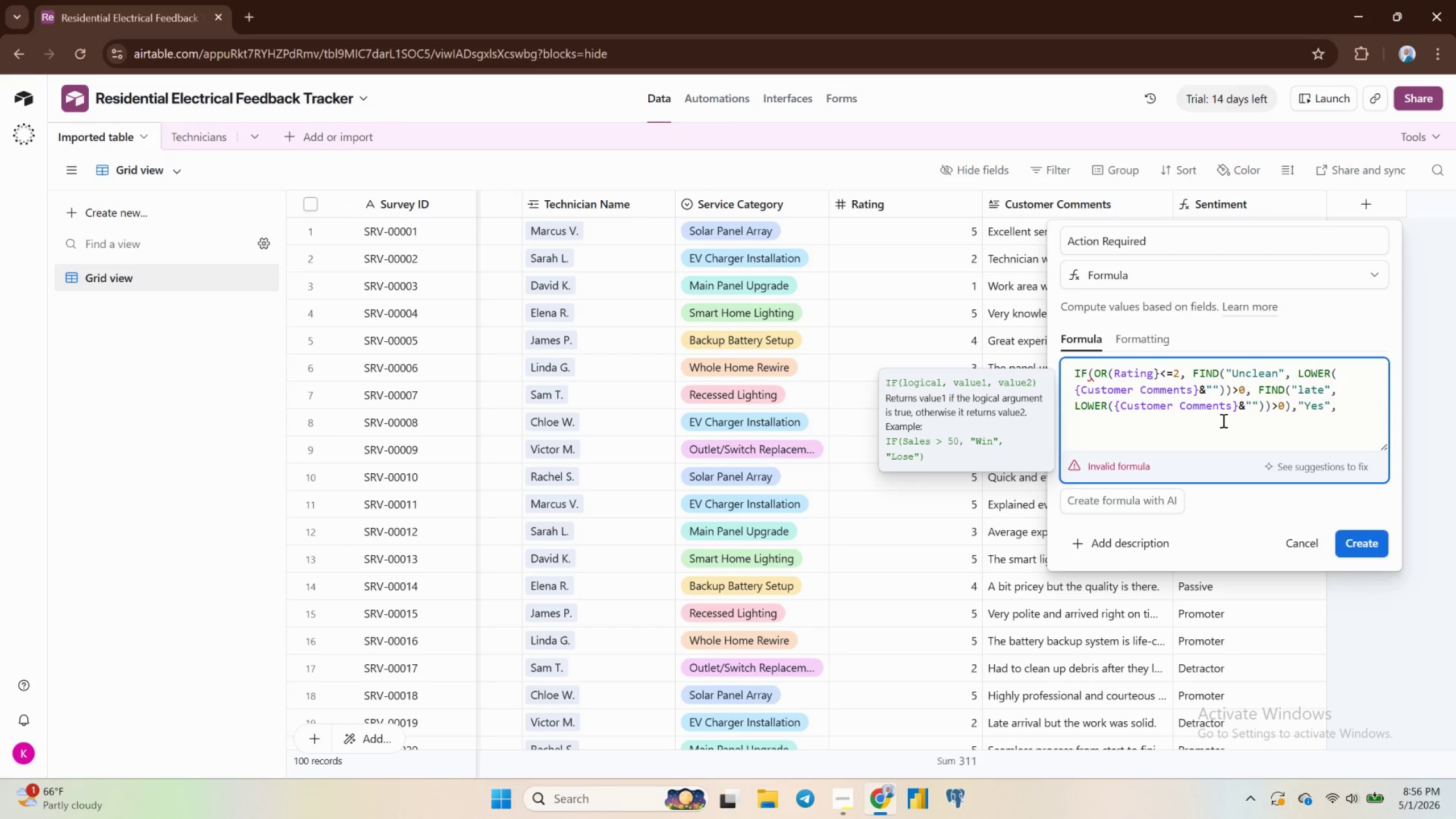 
key(Shift+Quote)
 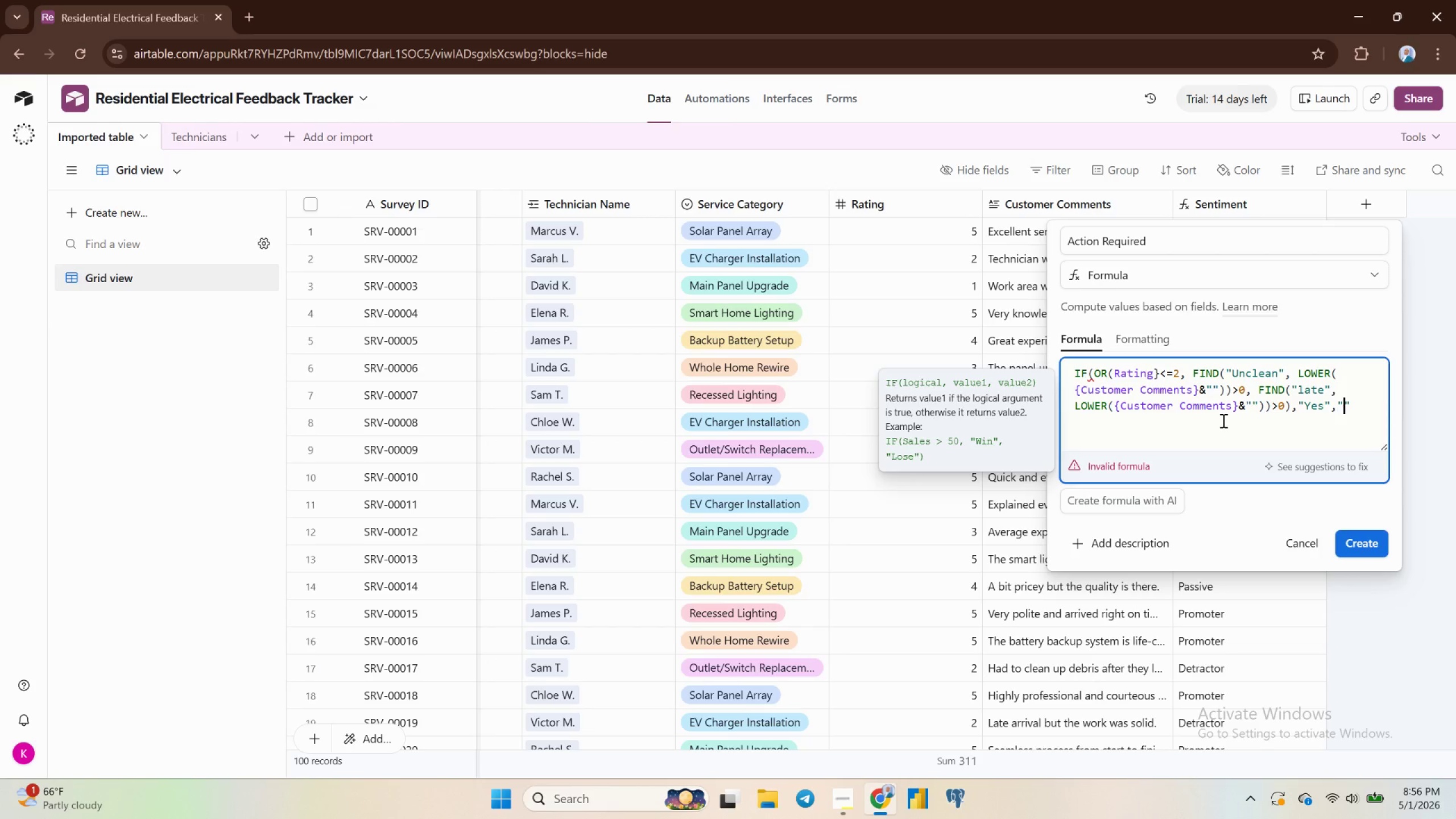 
key(ArrowRight)
 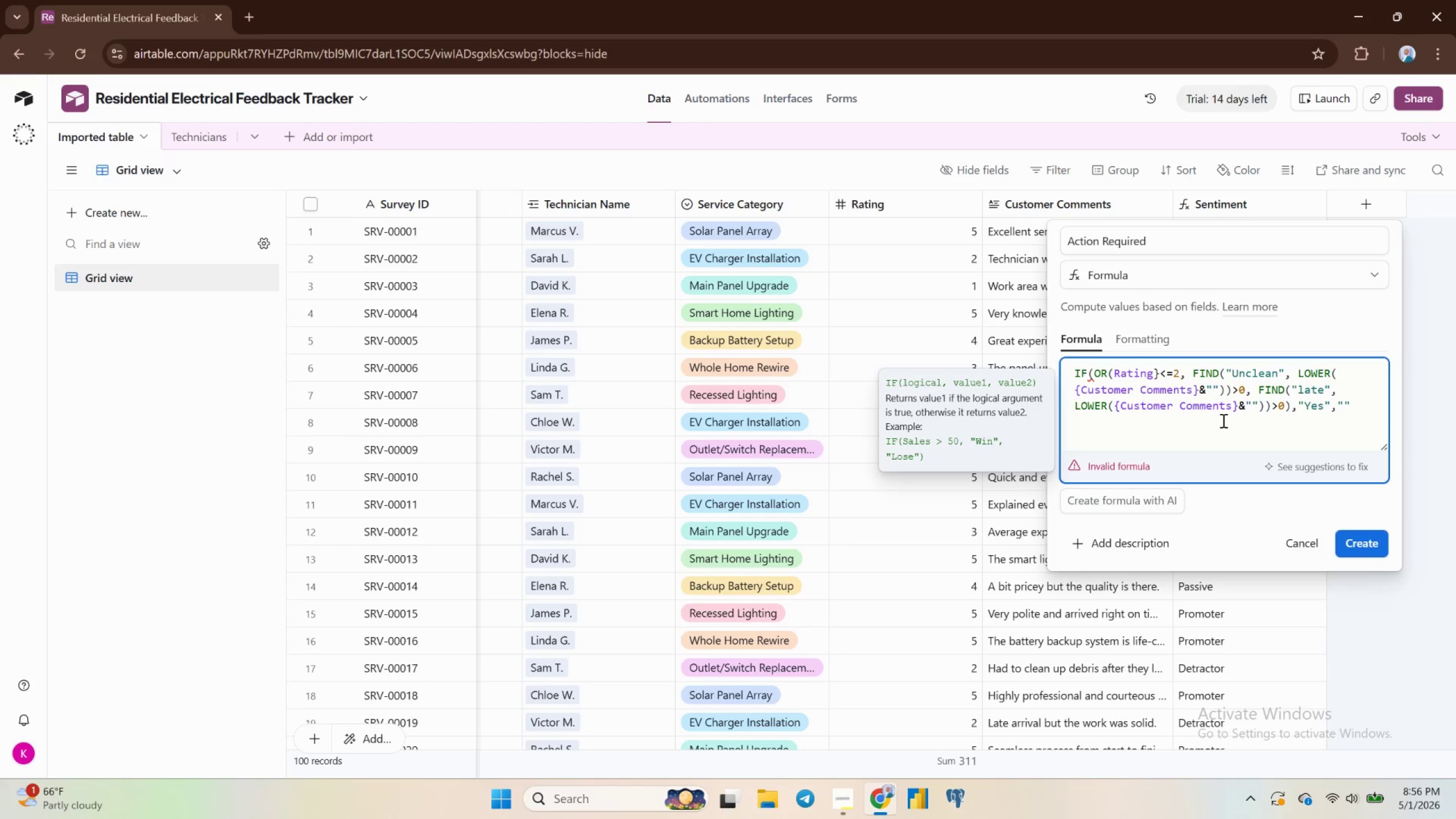 
key(Shift+0)
 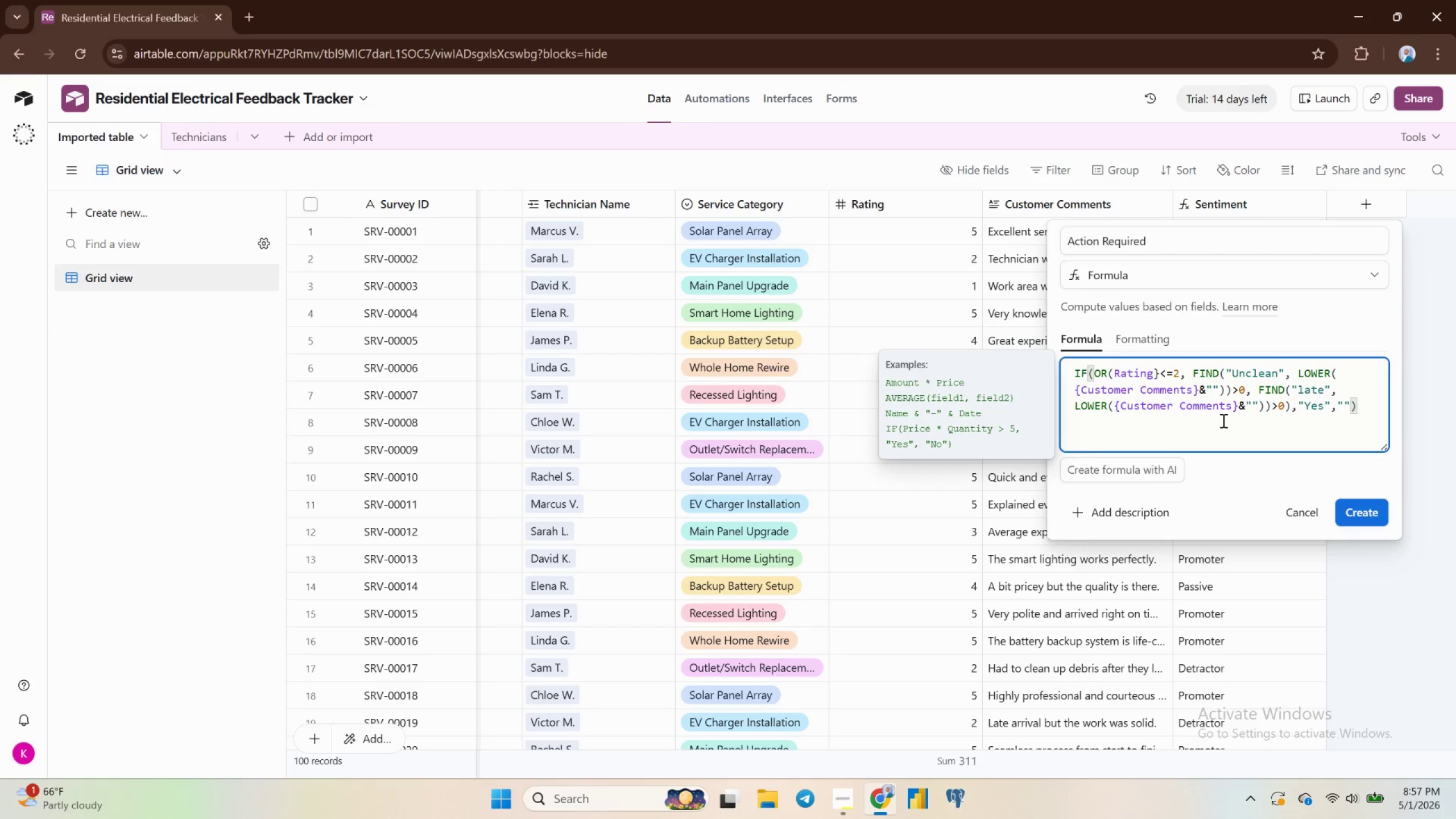 
wait(17.62)
 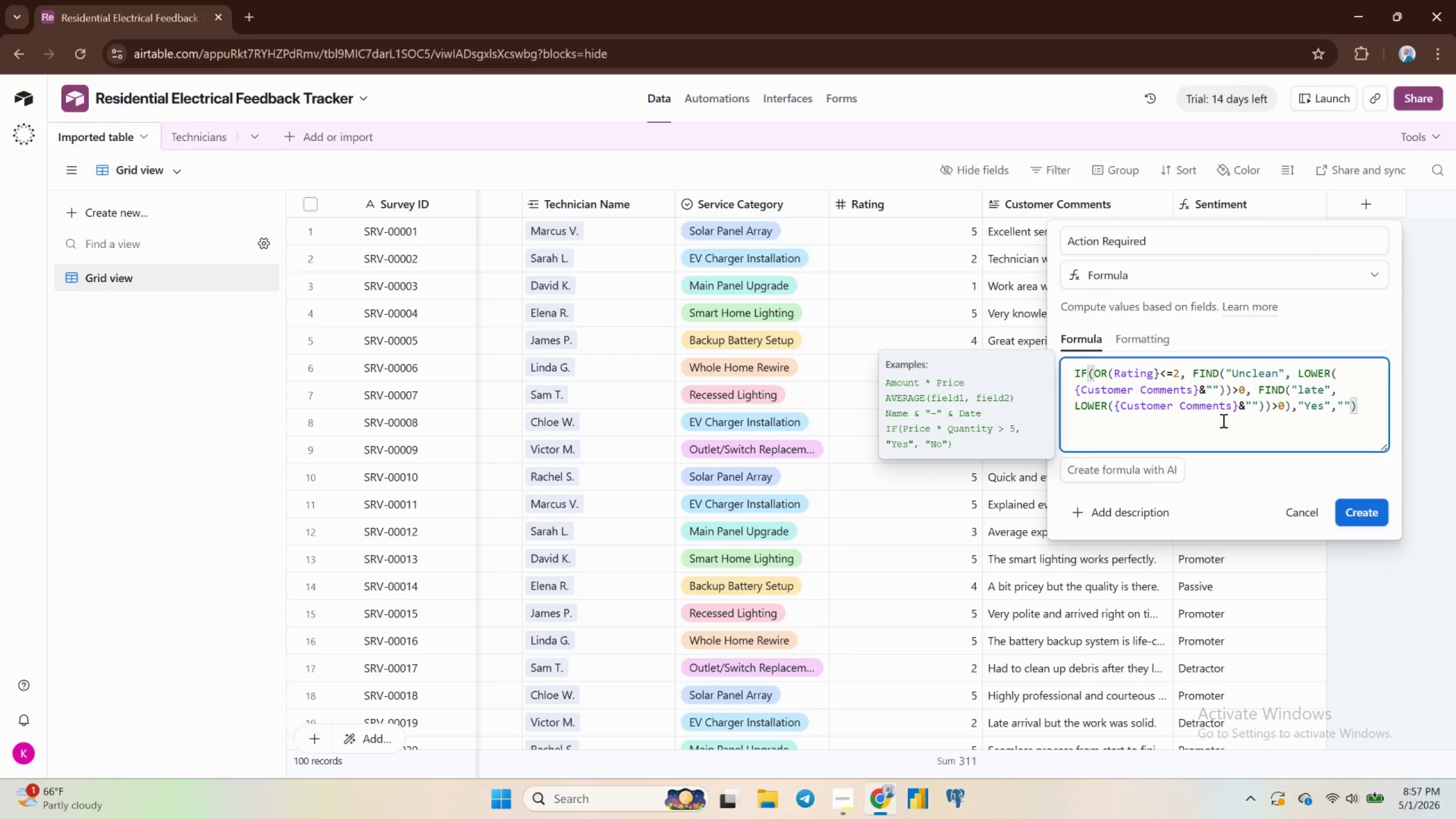 
left_click([1362, 516])
 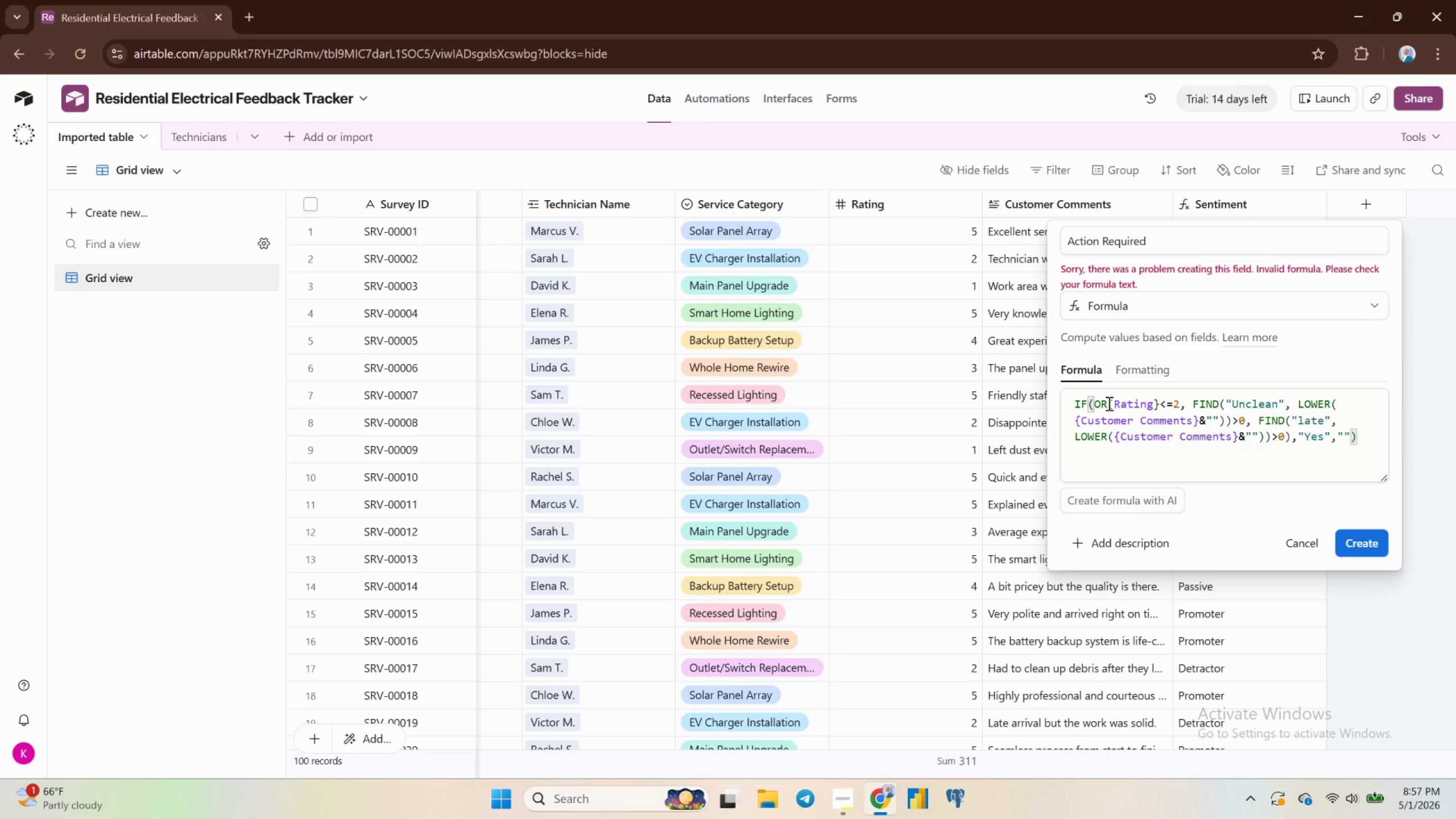 
wait(27.66)
 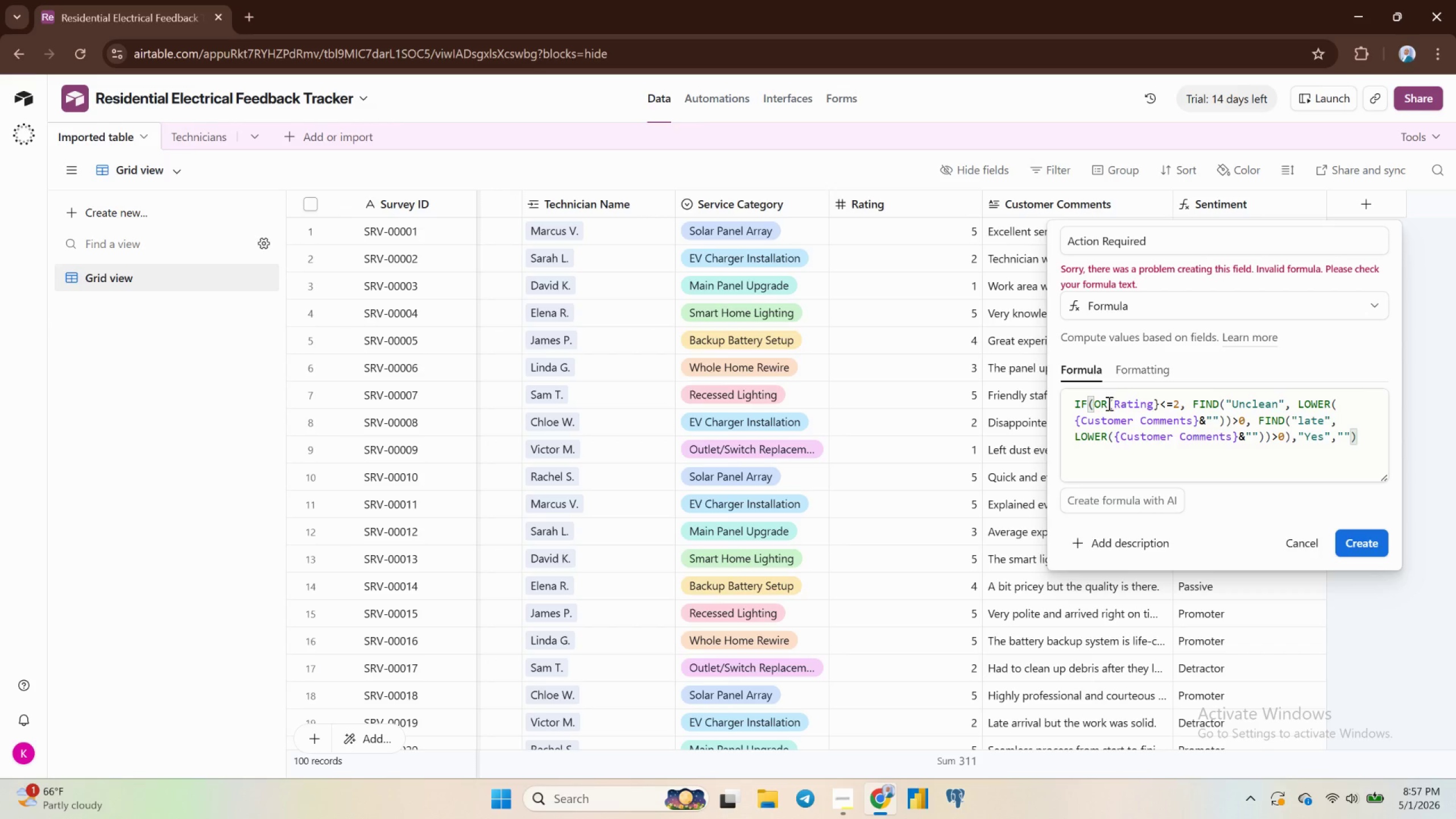 
left_click([1115, 405])
 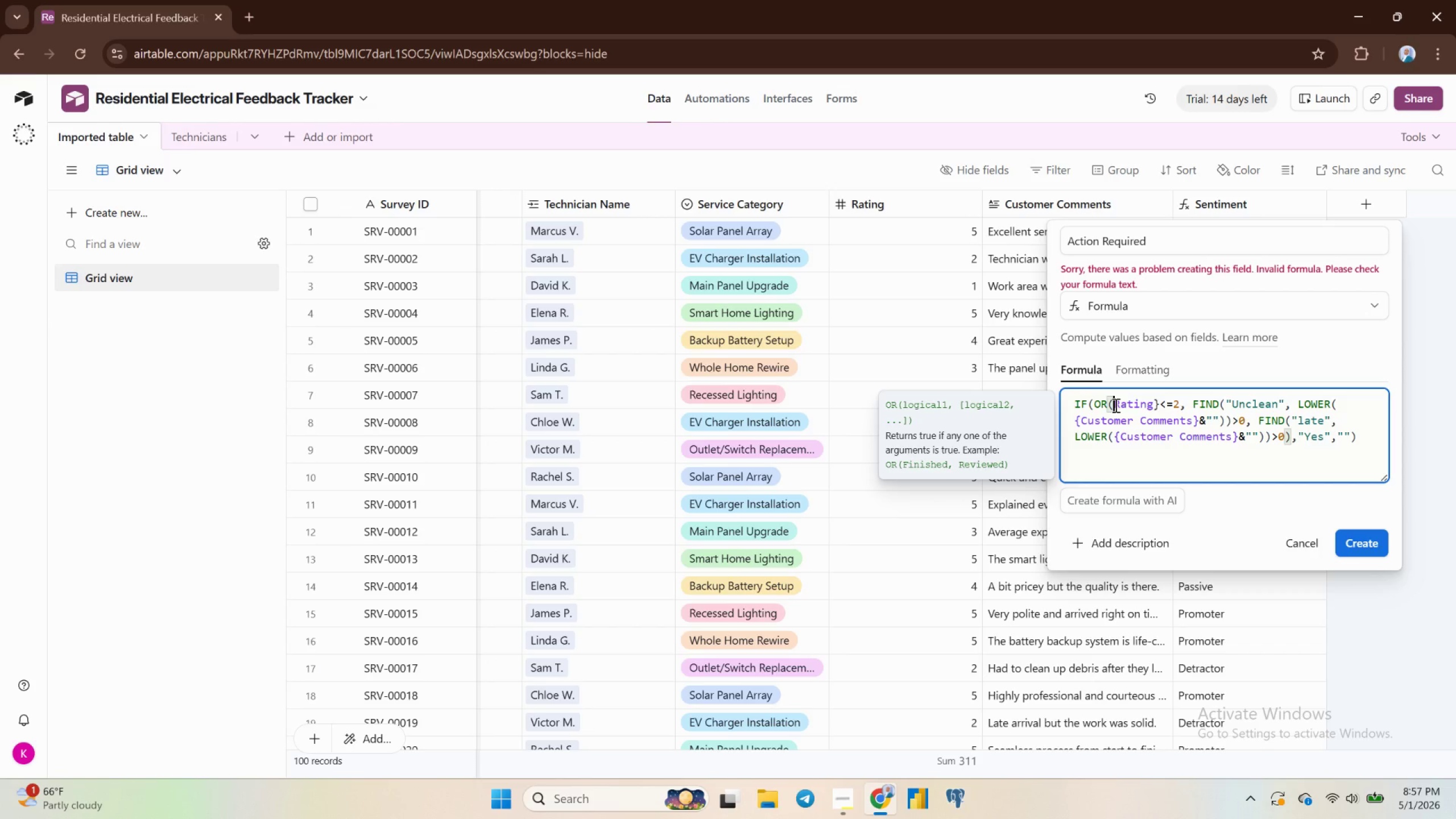 
key(Shift+BracketLeft)
 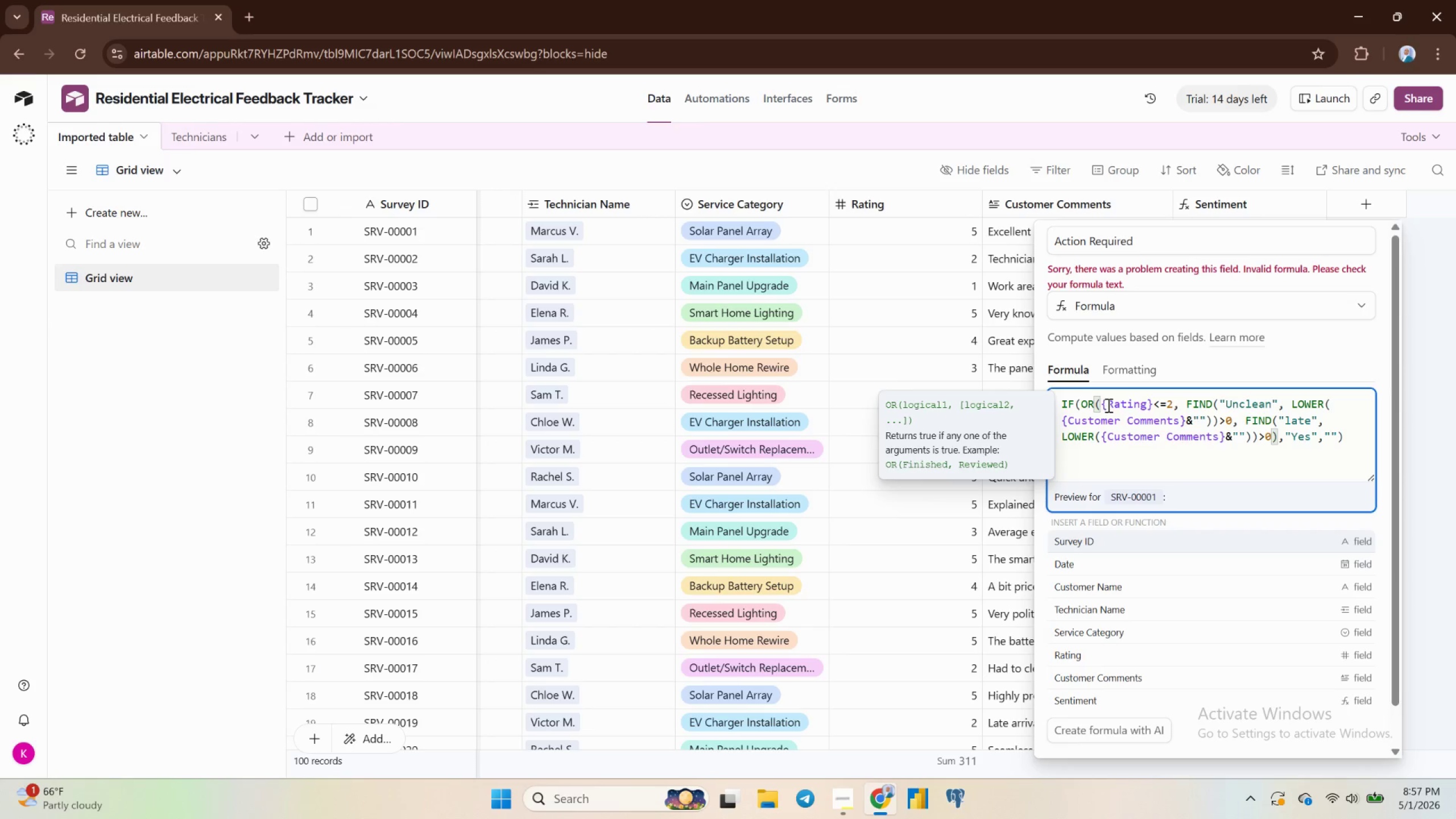 
wait(10.9)
 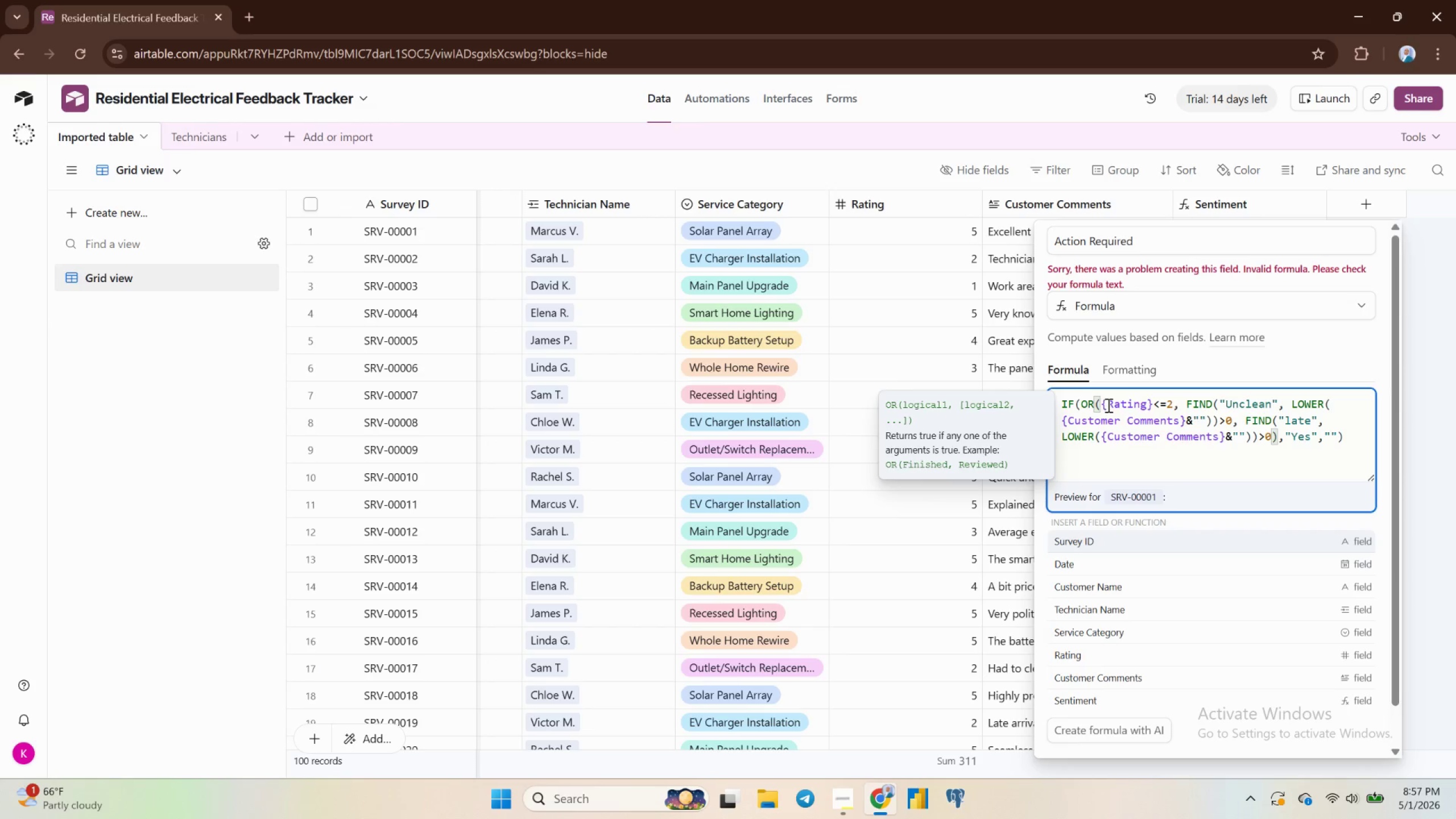 
scroll: coordinate [1272, 534], scroll_direction: down, amount: 4.0
 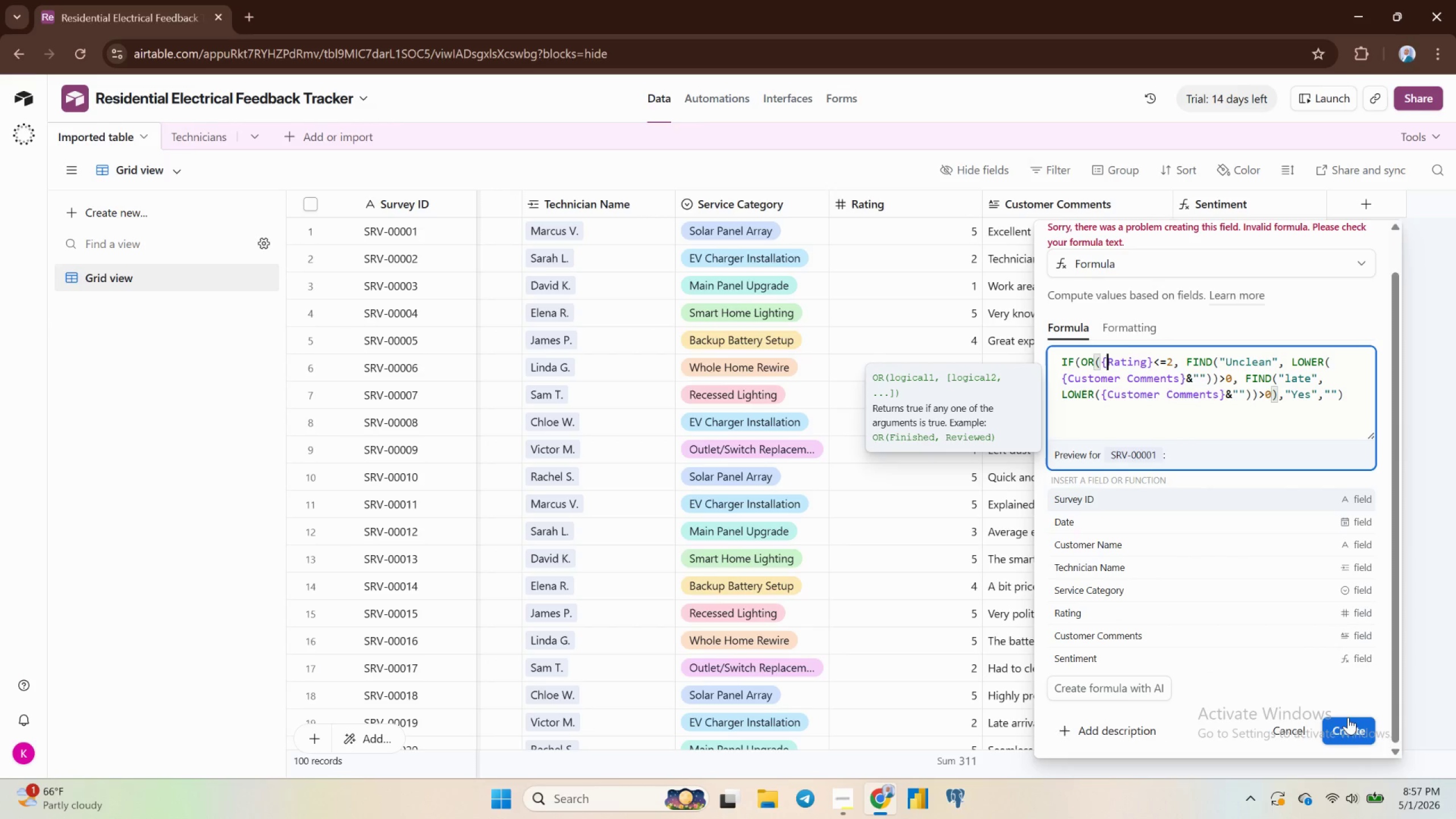 
left_click([1352, 730])
 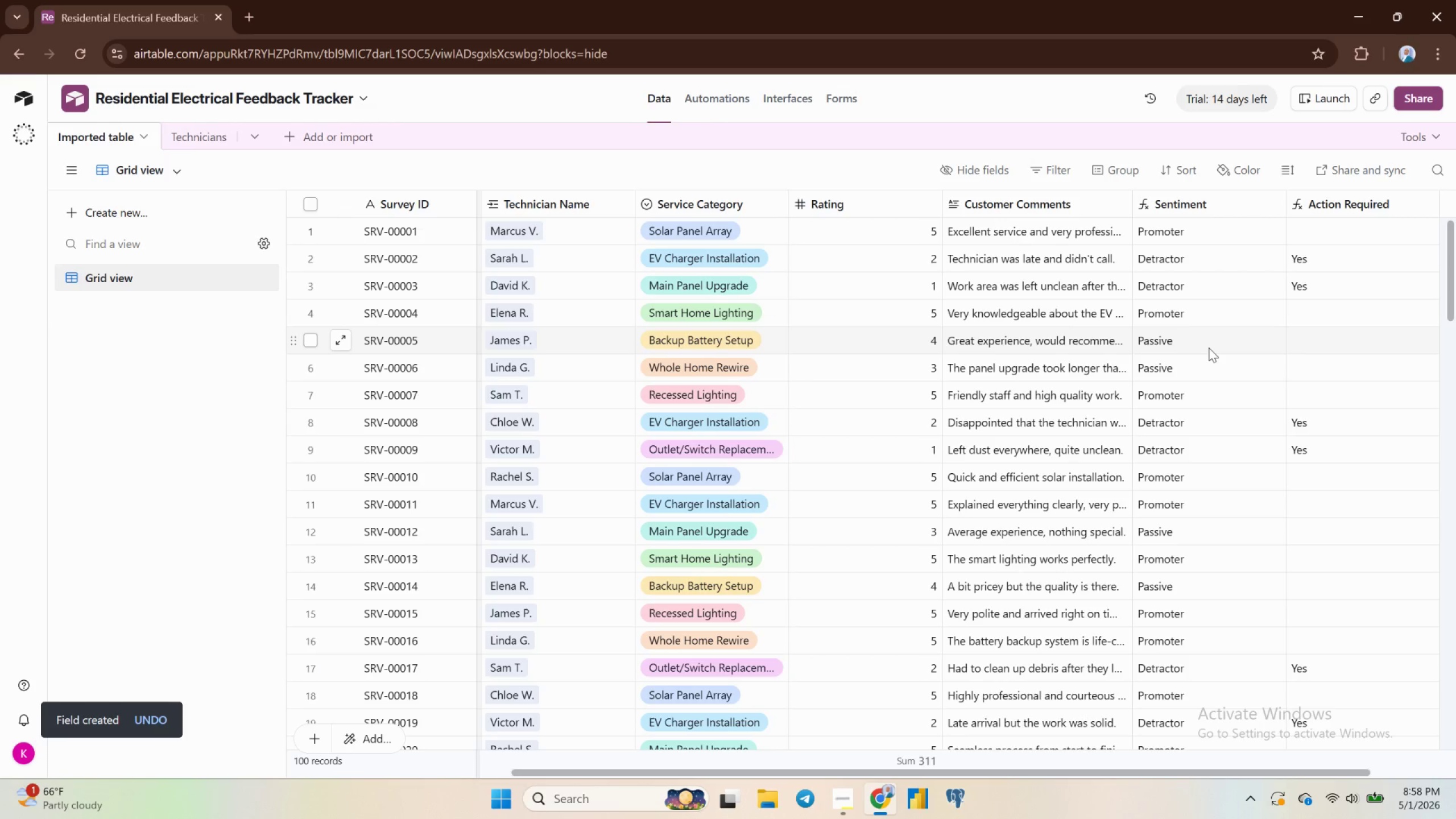 
wait(24.11)
 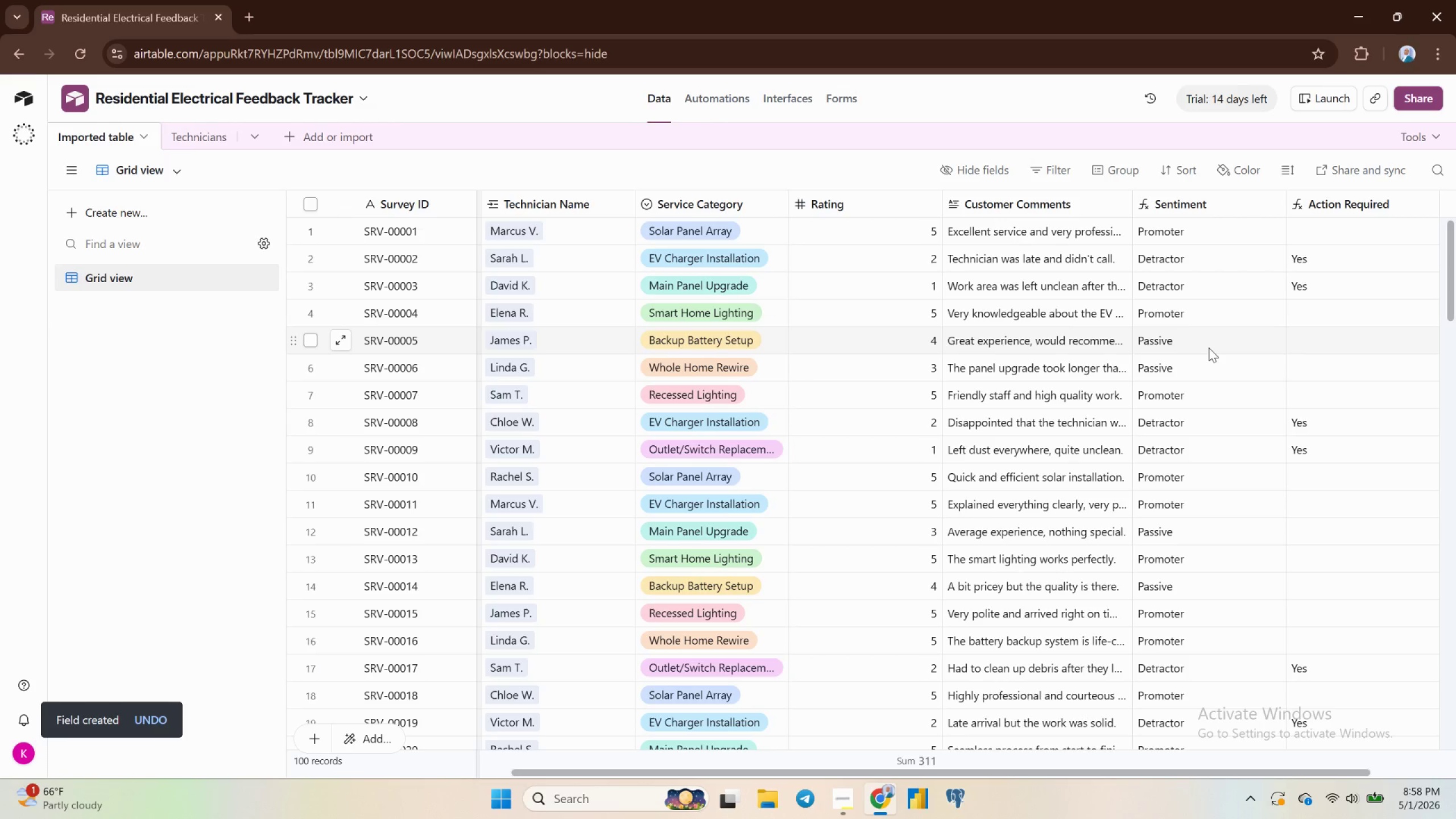 
scroll: coordinate [1281, 361], scroll_direction: down, amount: 4.0
 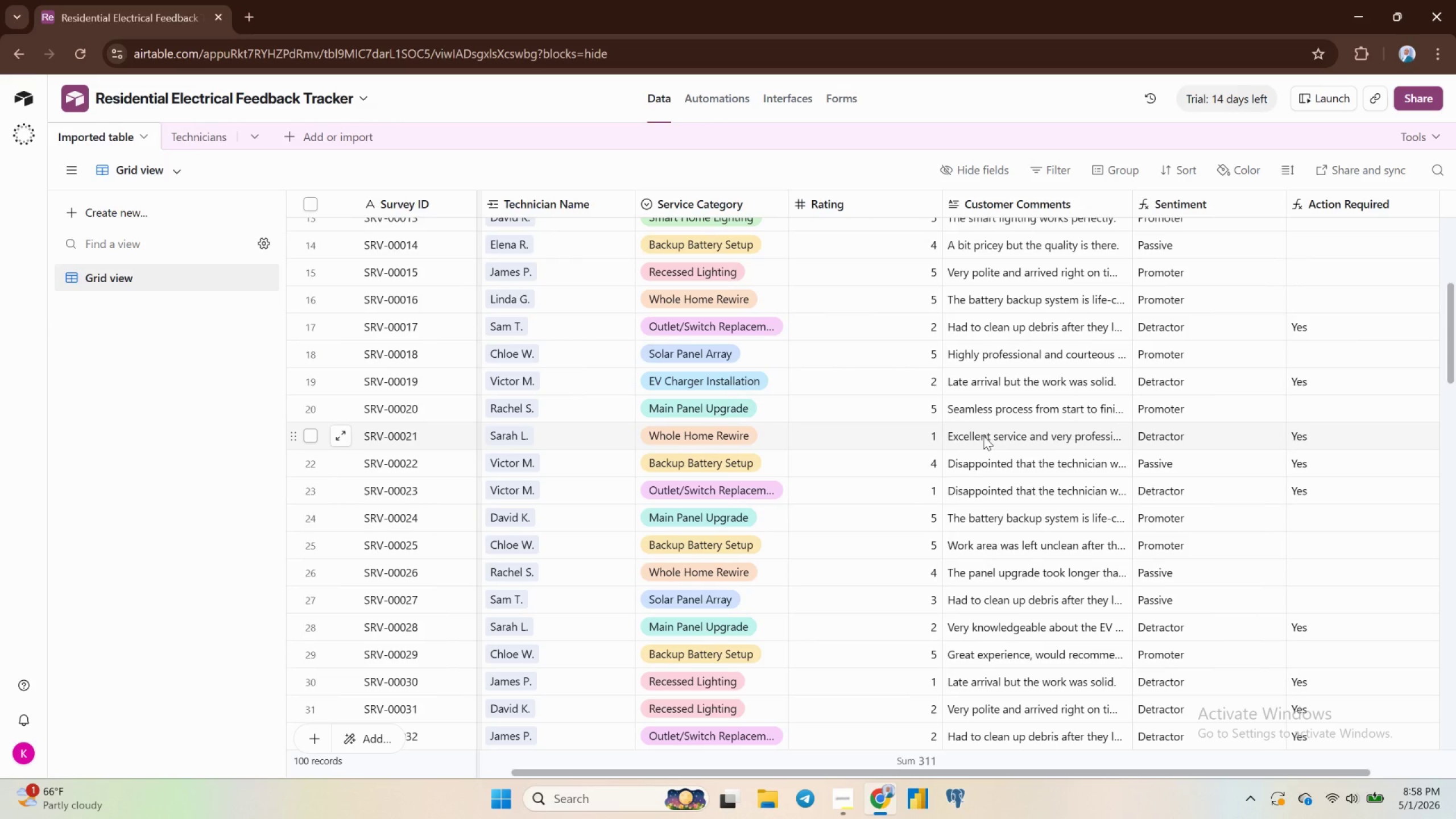 
wait(8.23)
 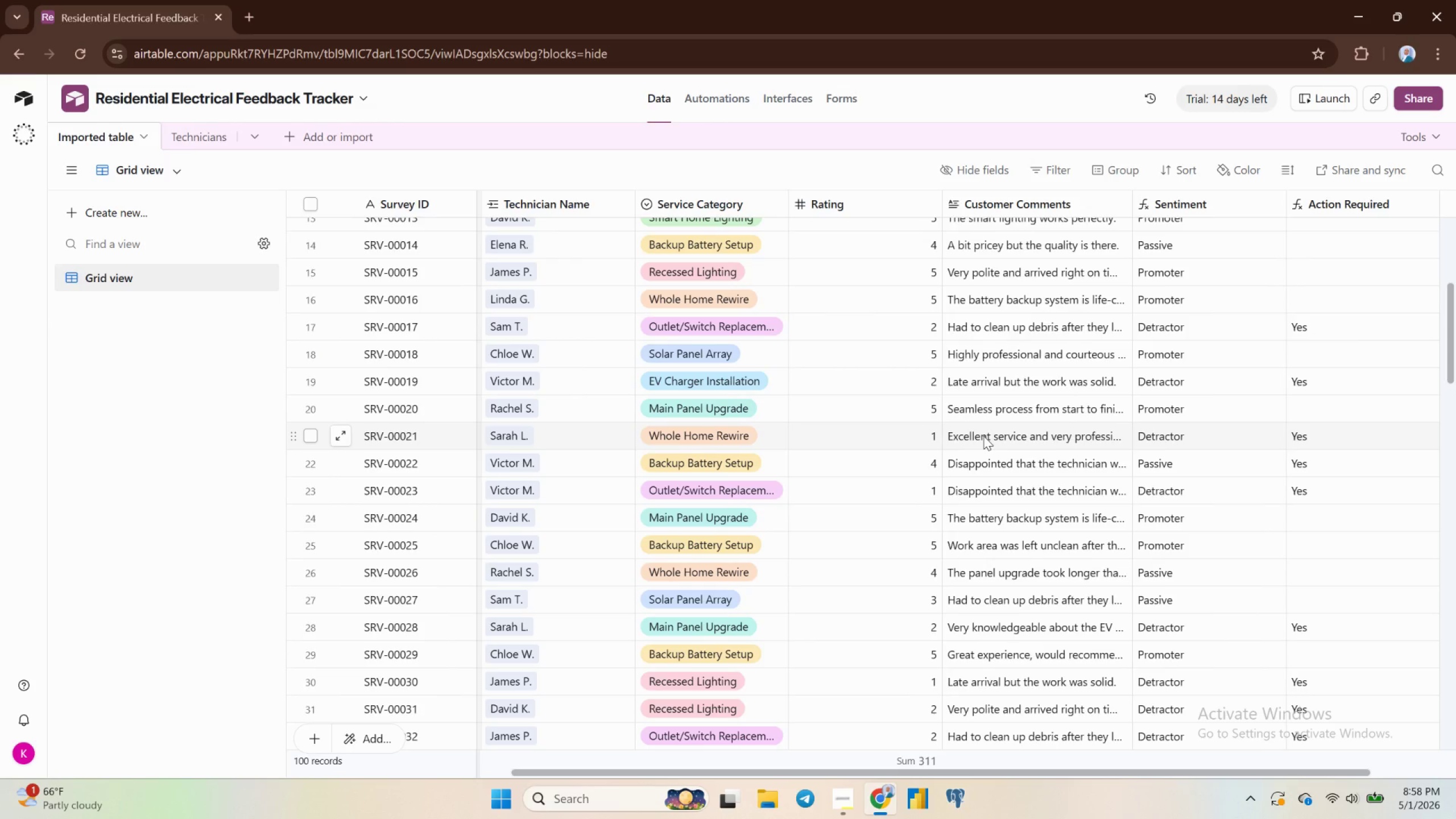 
scroll: coordinate [1287, 380], scroll_direction: up, amount: 9.0
 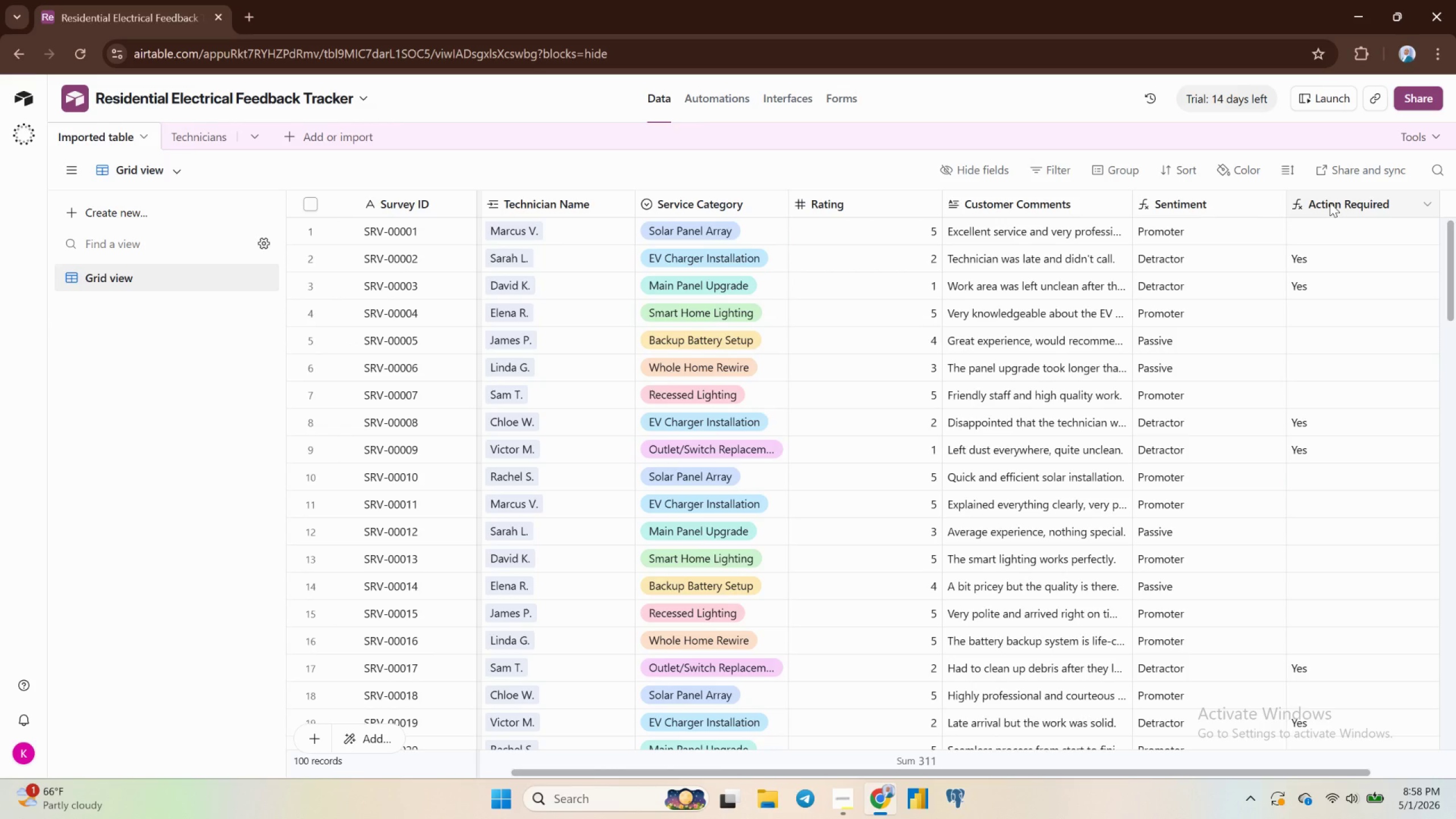 
left_click([1330, 202])
 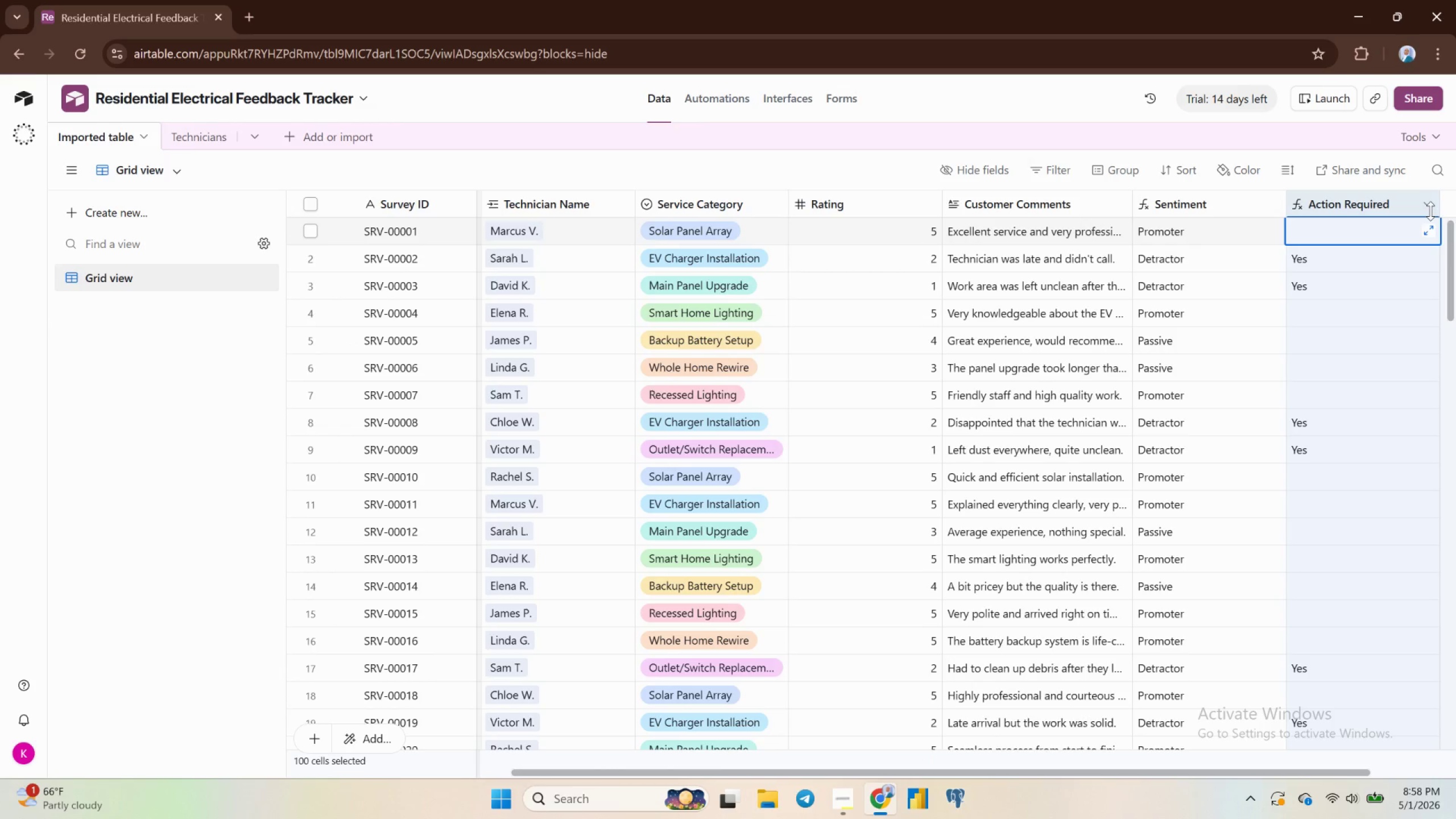 
left_click([1423, 205])
 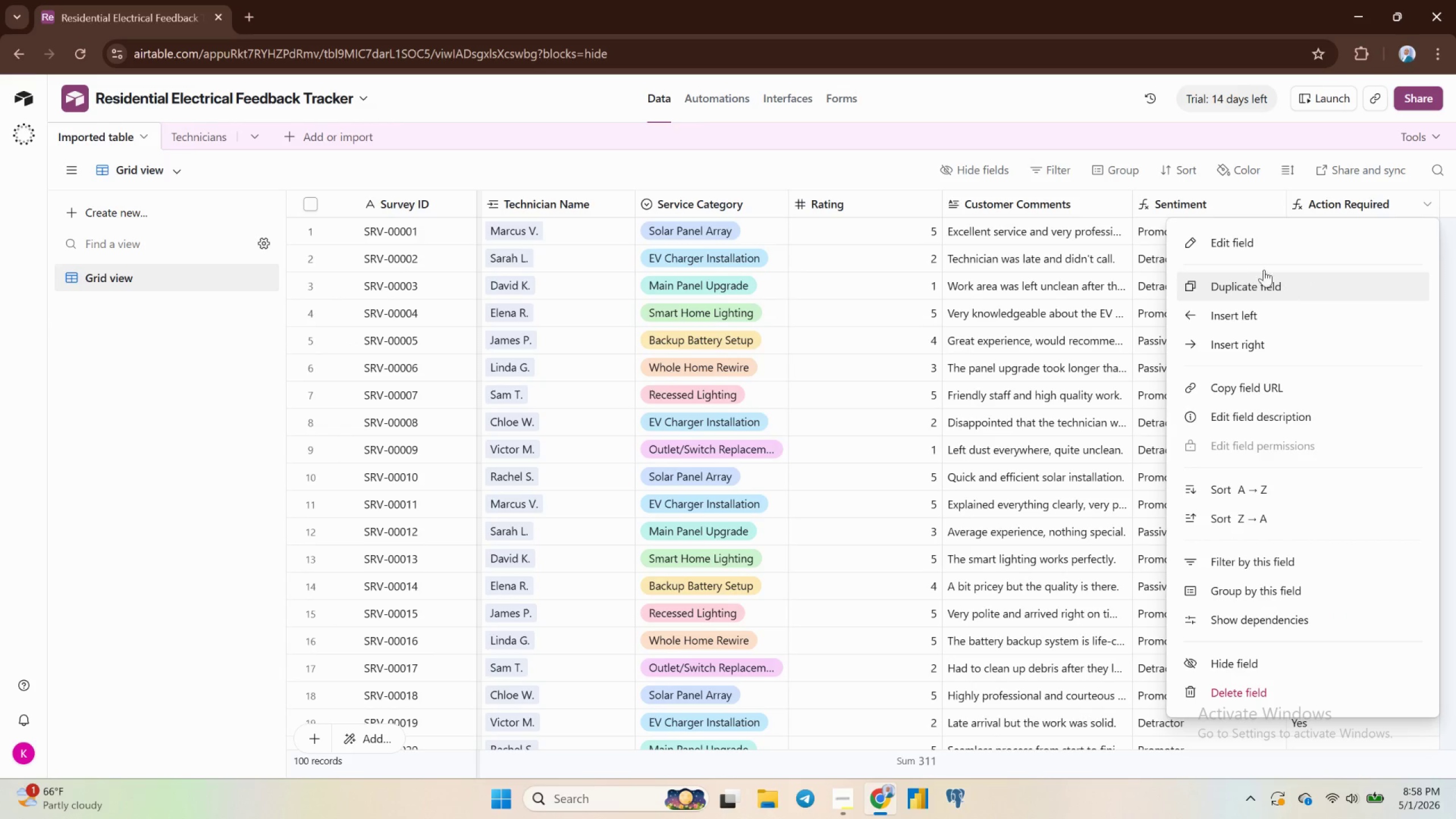 
left_click([1227, 238])
 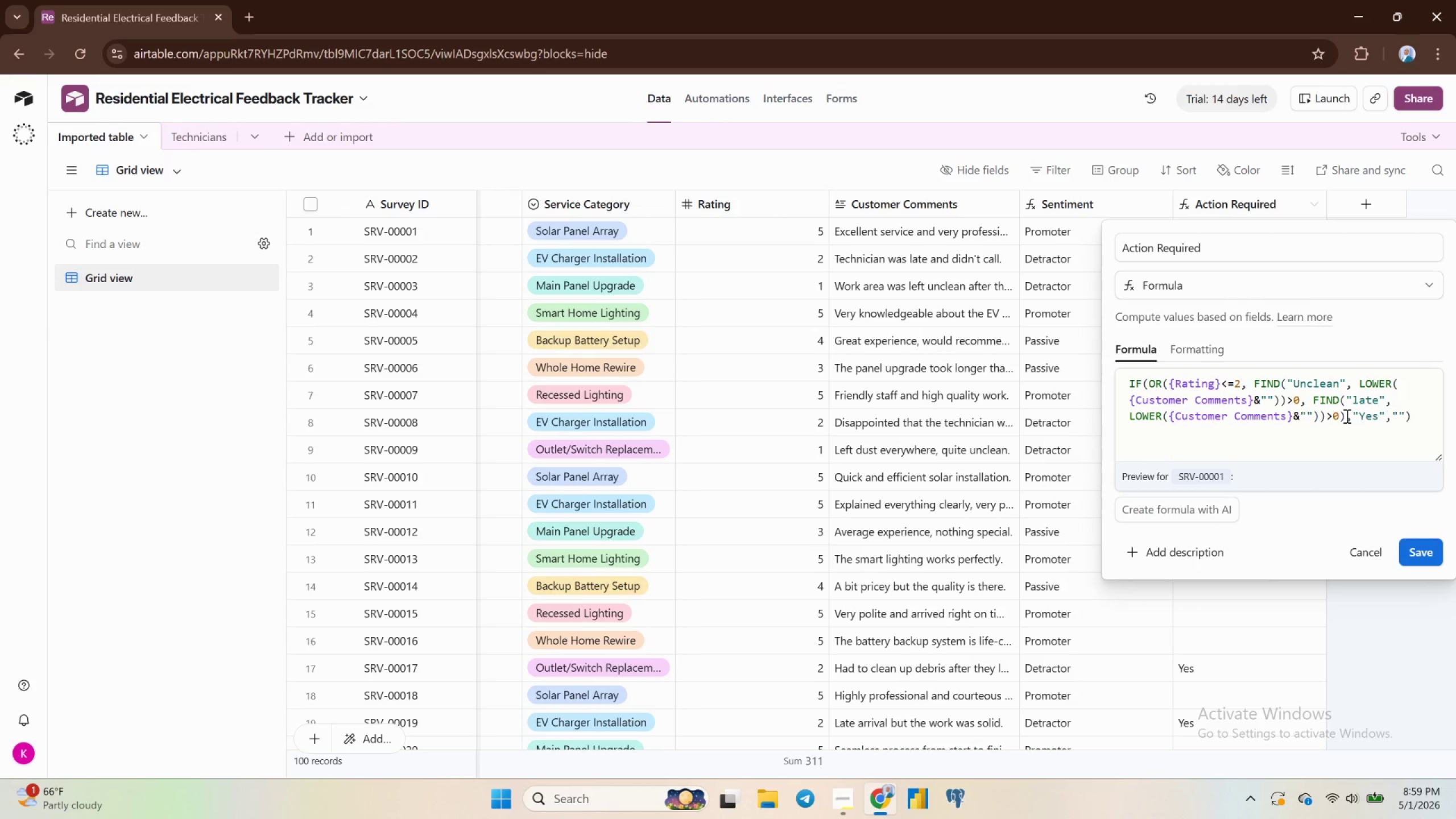 
wait(48.08)
 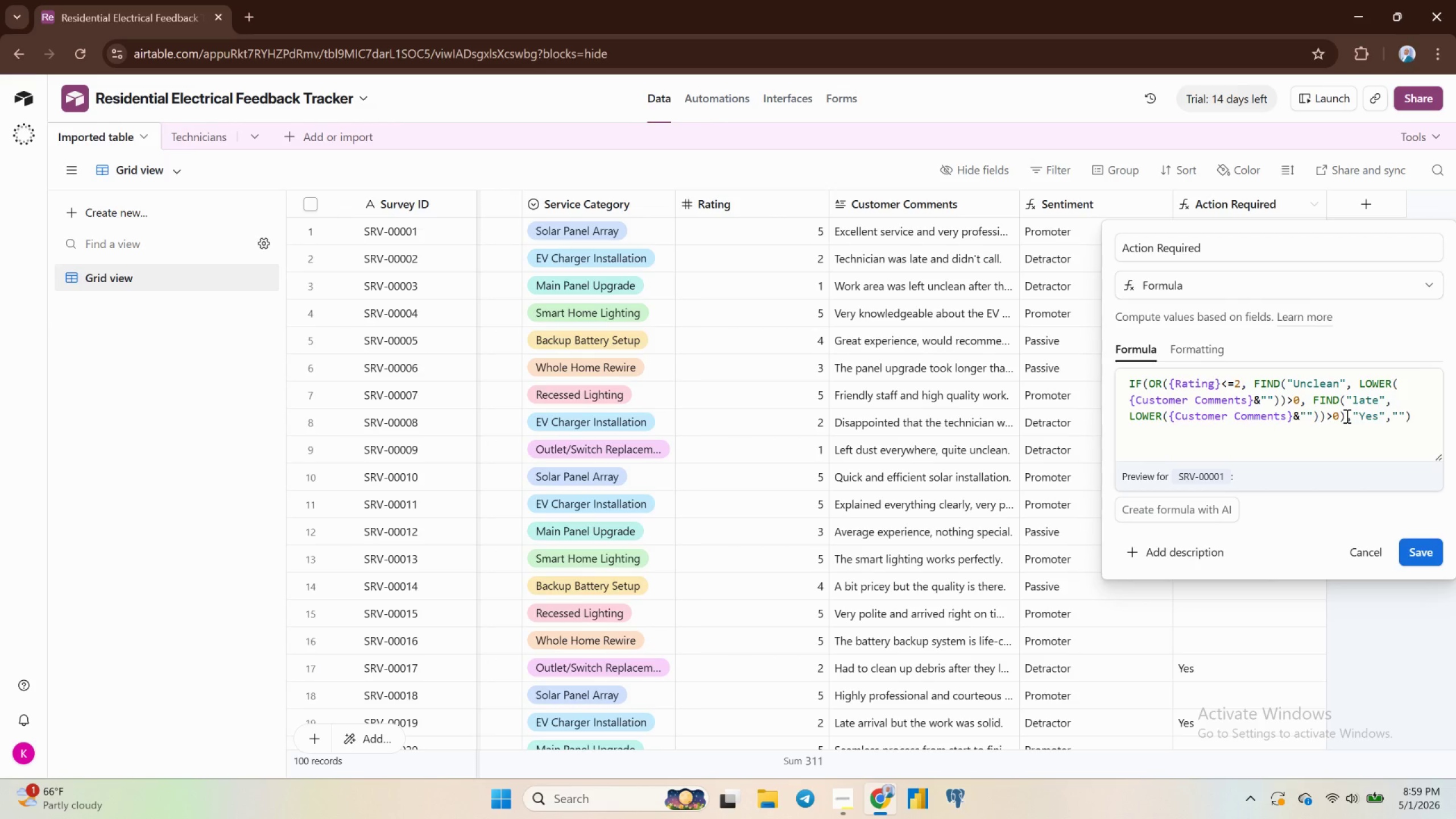 
left_click([1416, 545])
 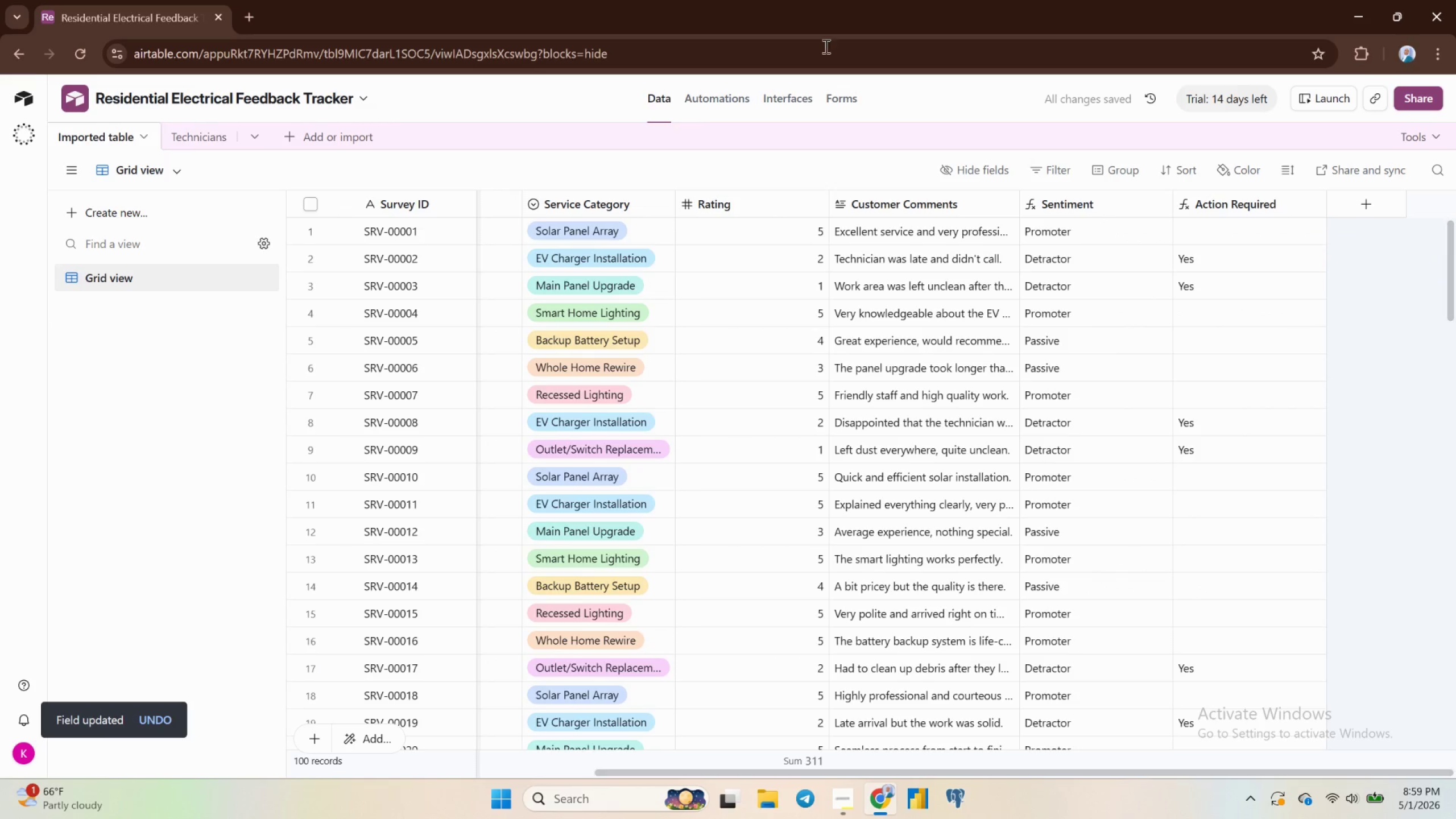 
scroll: coordinate [1282, 357], scroll_direction: up, amount: 8.0
 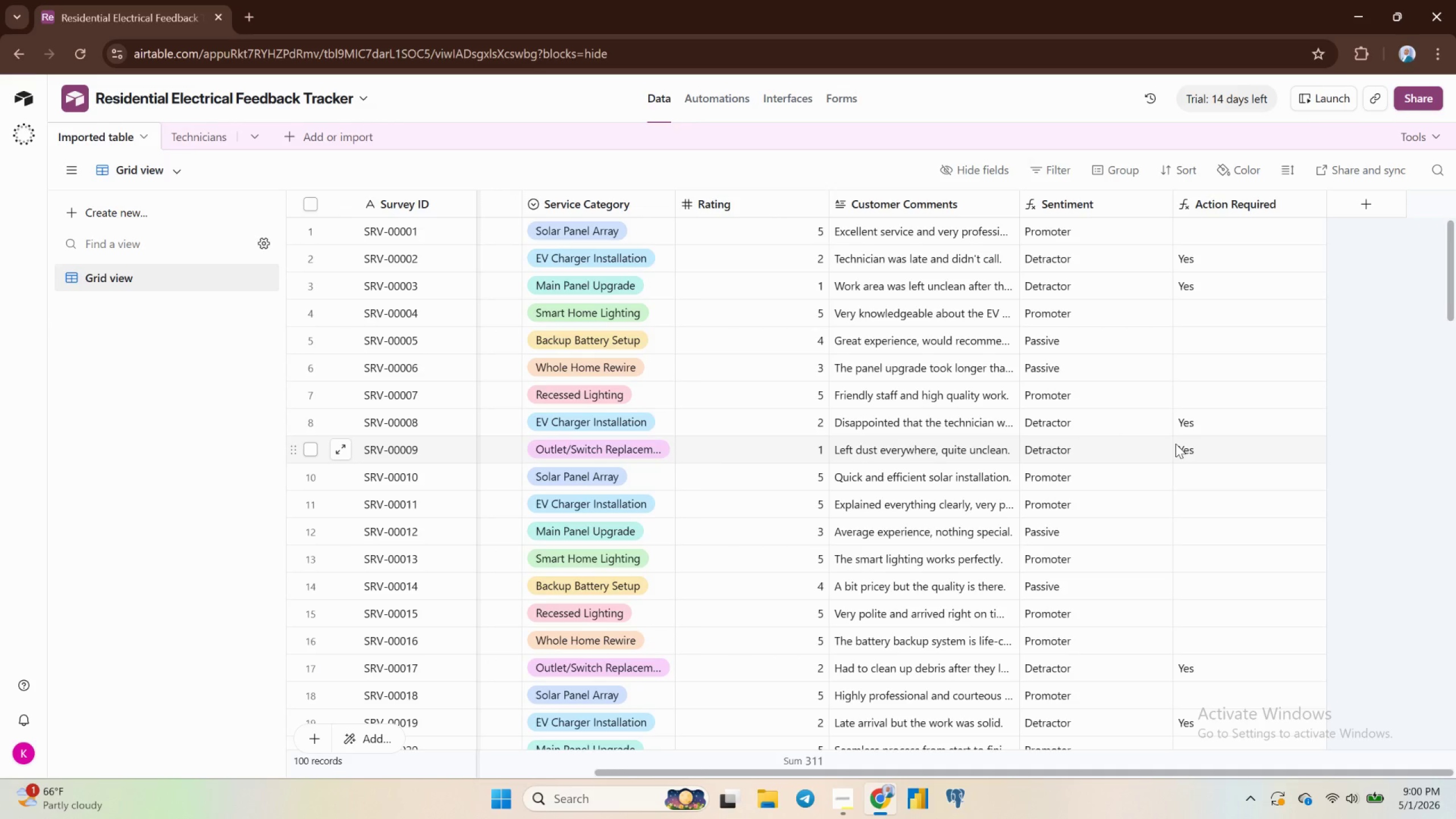 
wait(45.91)
 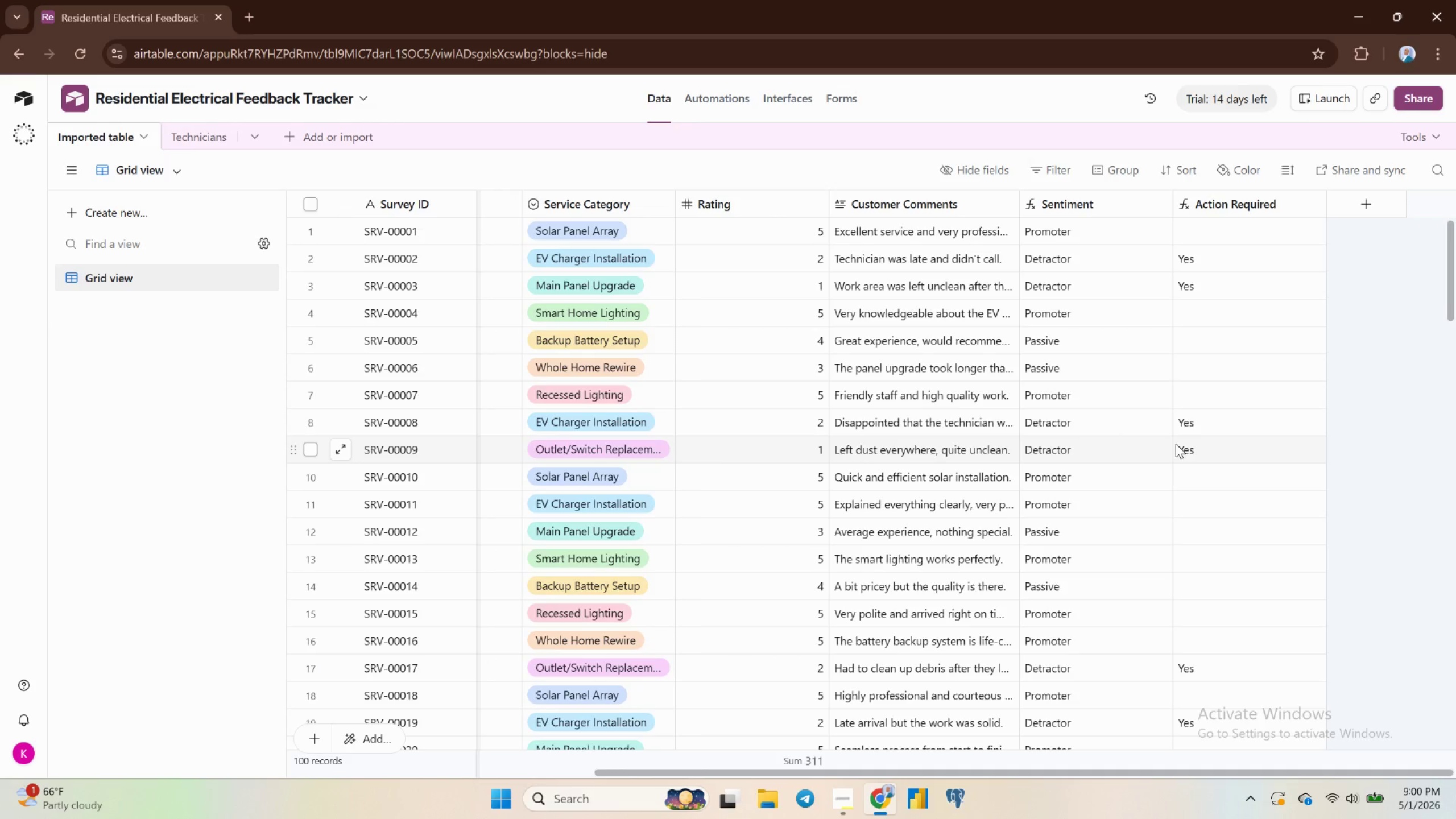 
left_click([98, 213])
 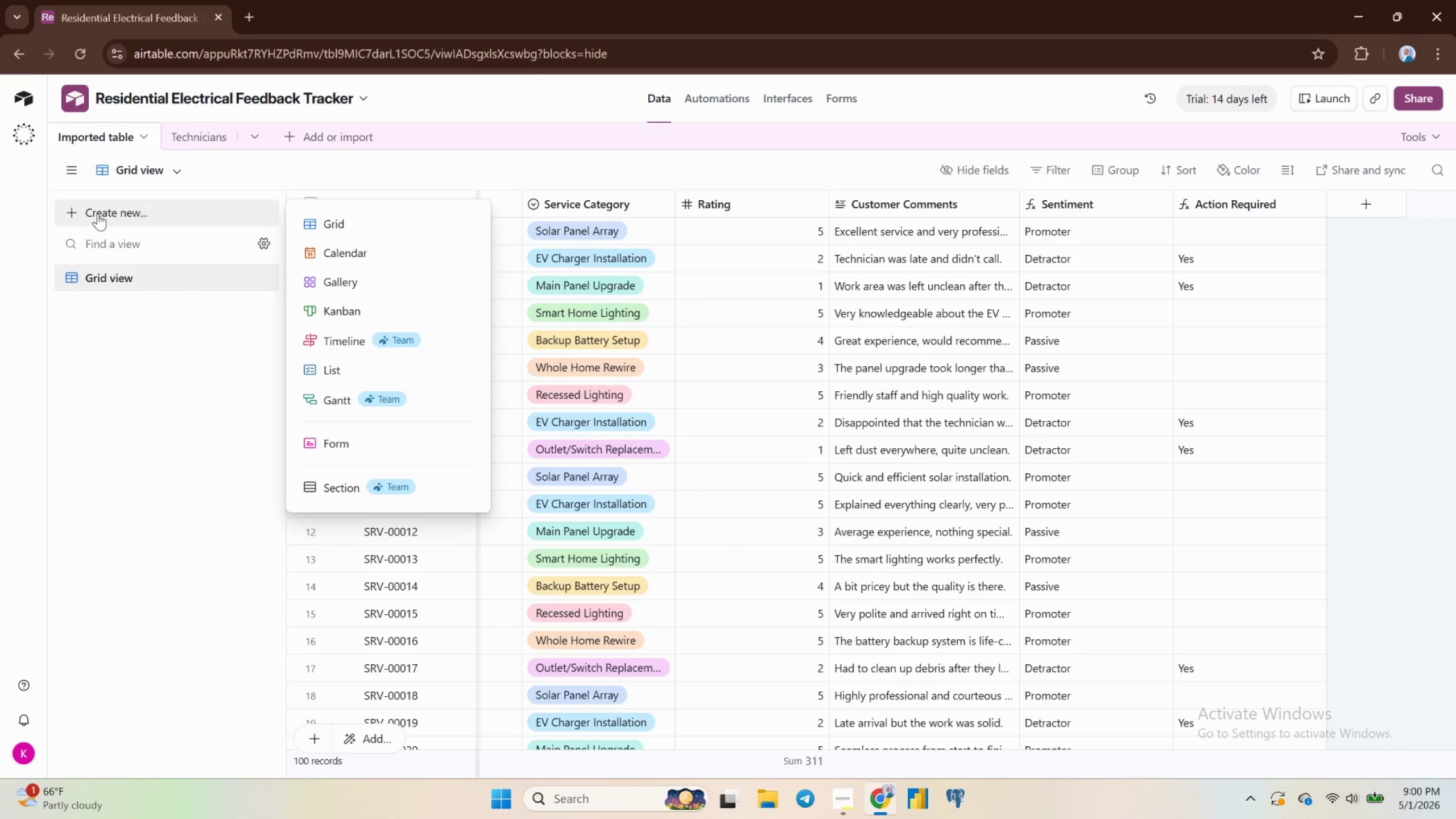 
wait(9.24)
 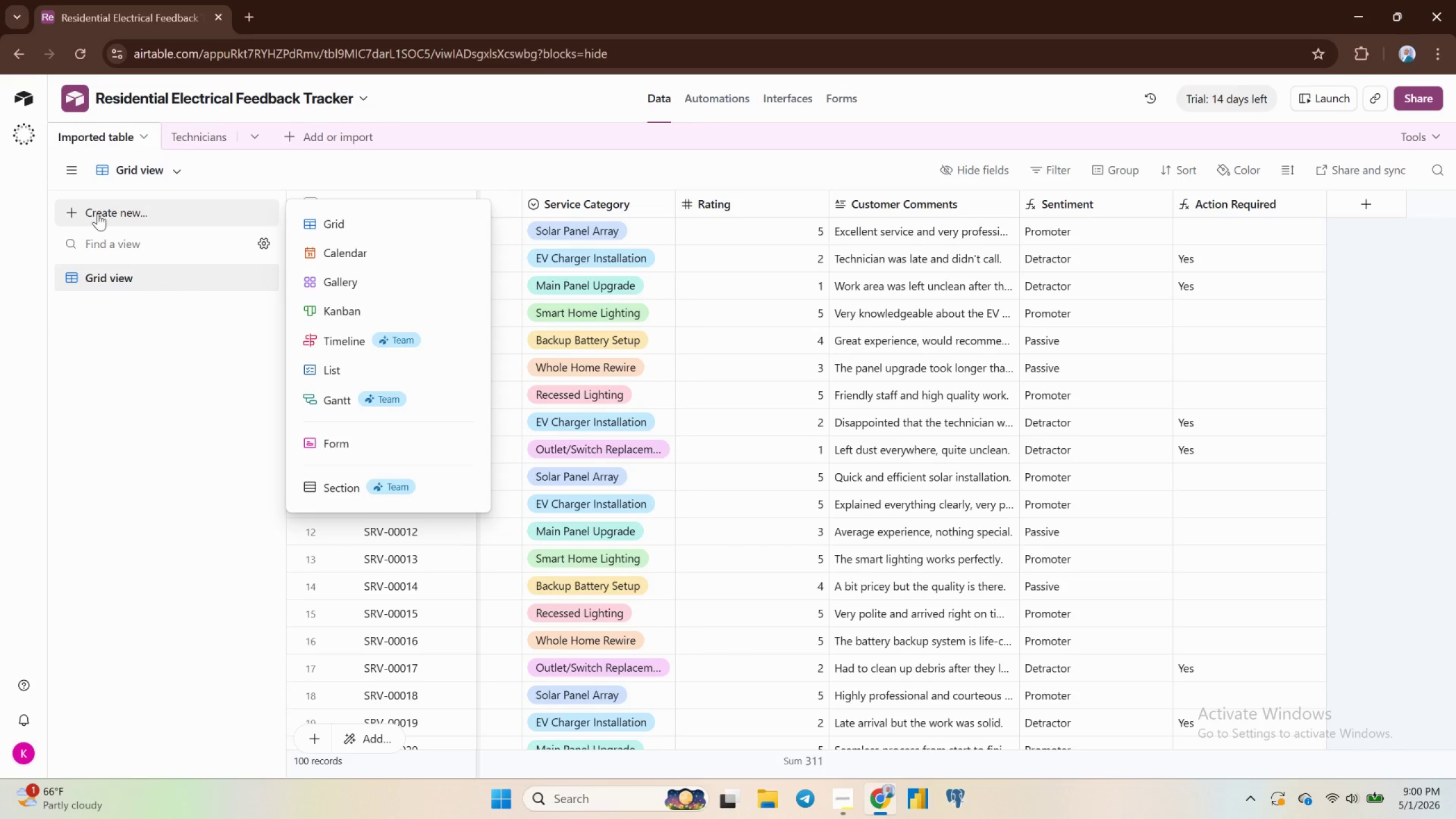 
left_click([345, 227])
 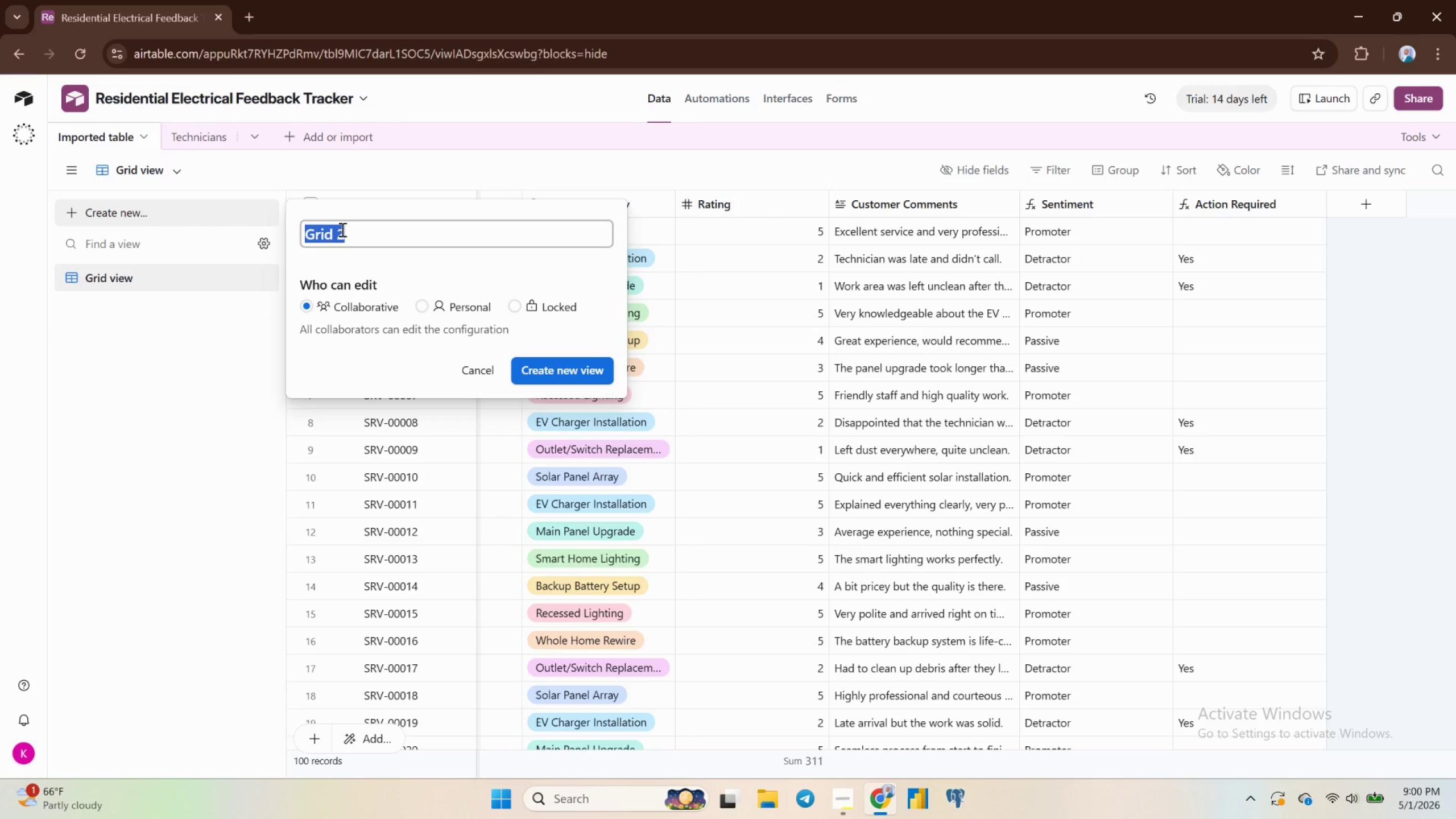 
type(Service Specialist)
 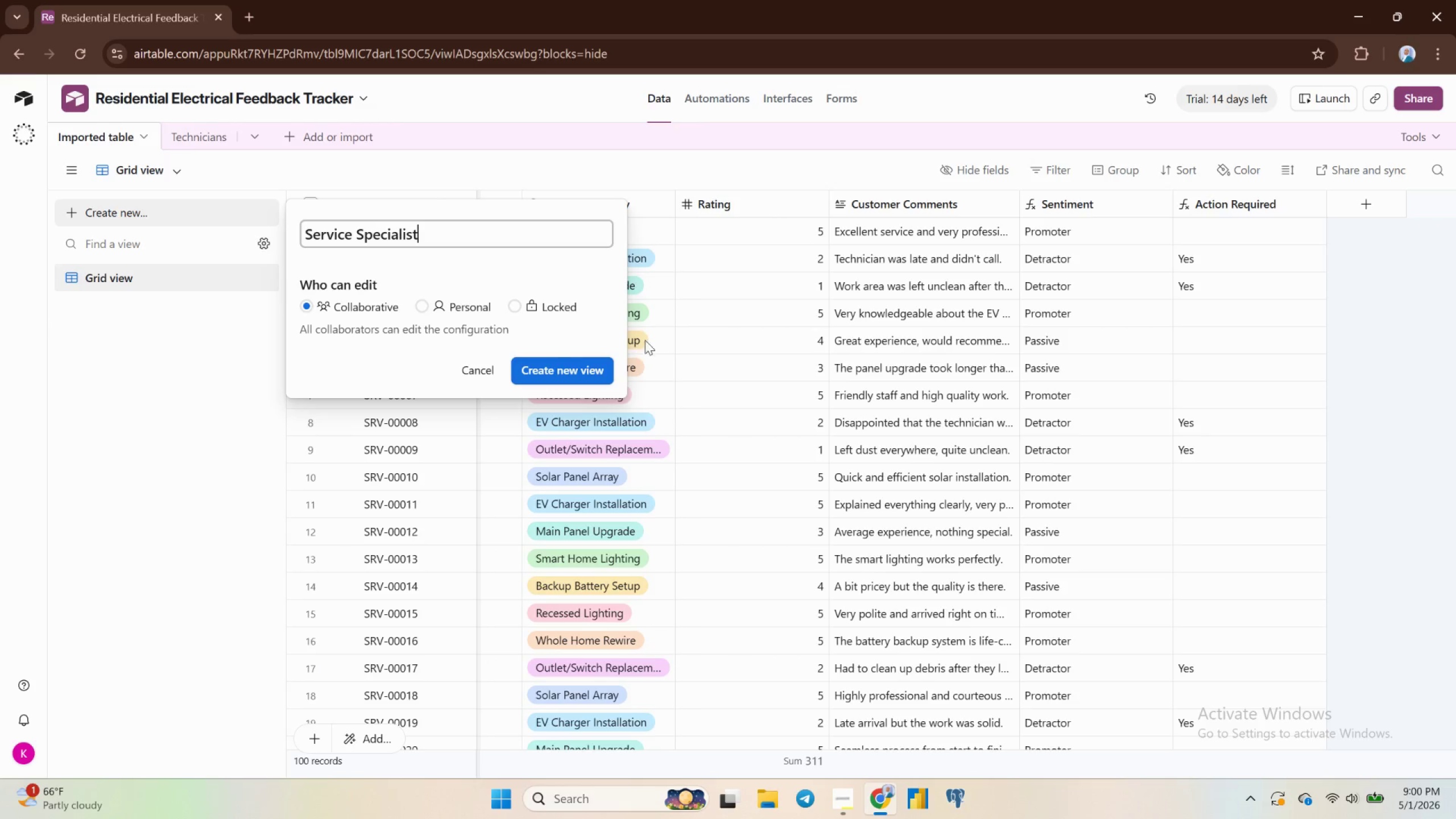 
left_click([553, 372])
 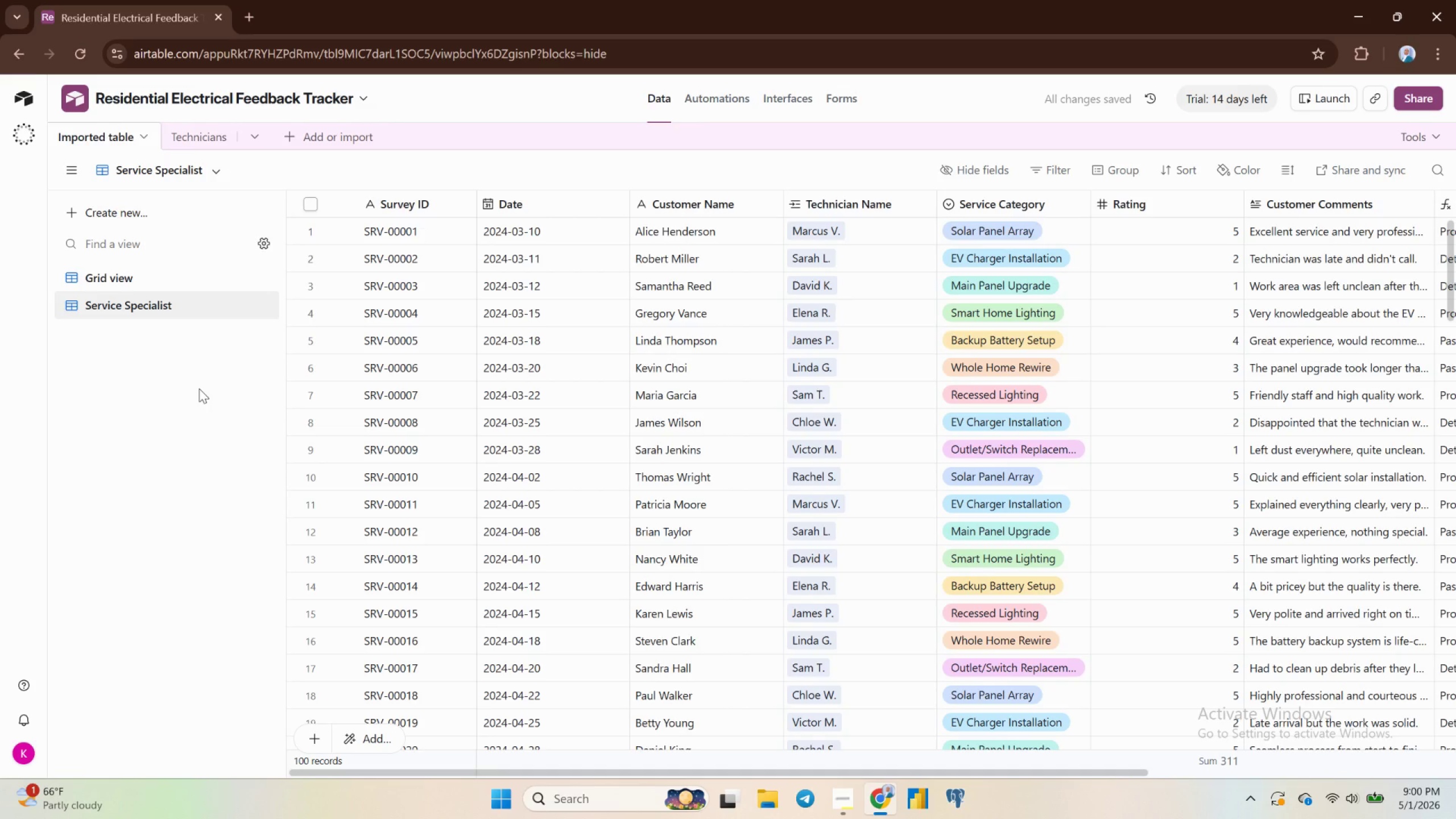 
mouse_move([211, 311])
 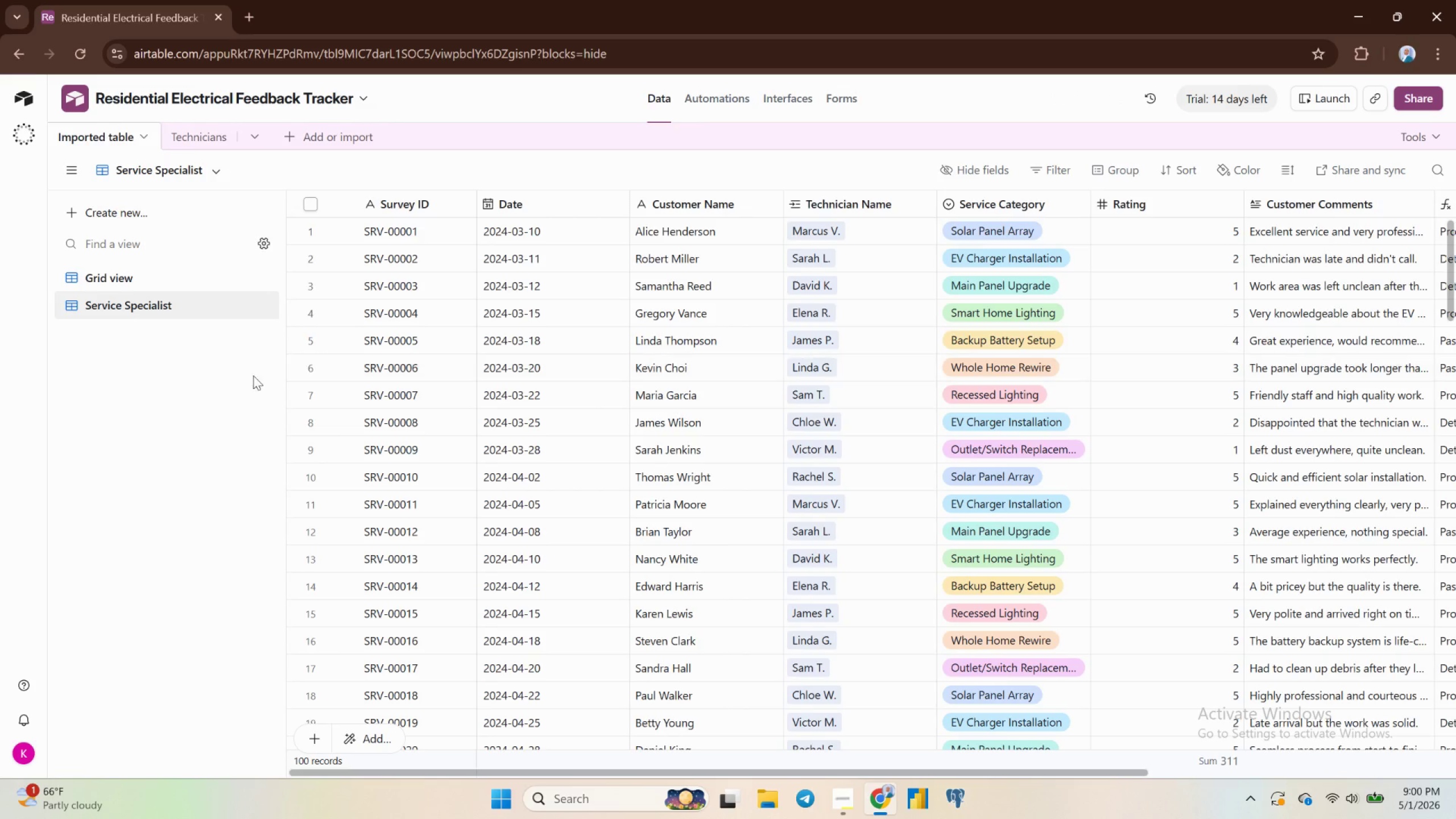 
mouse_move([159, 320])
 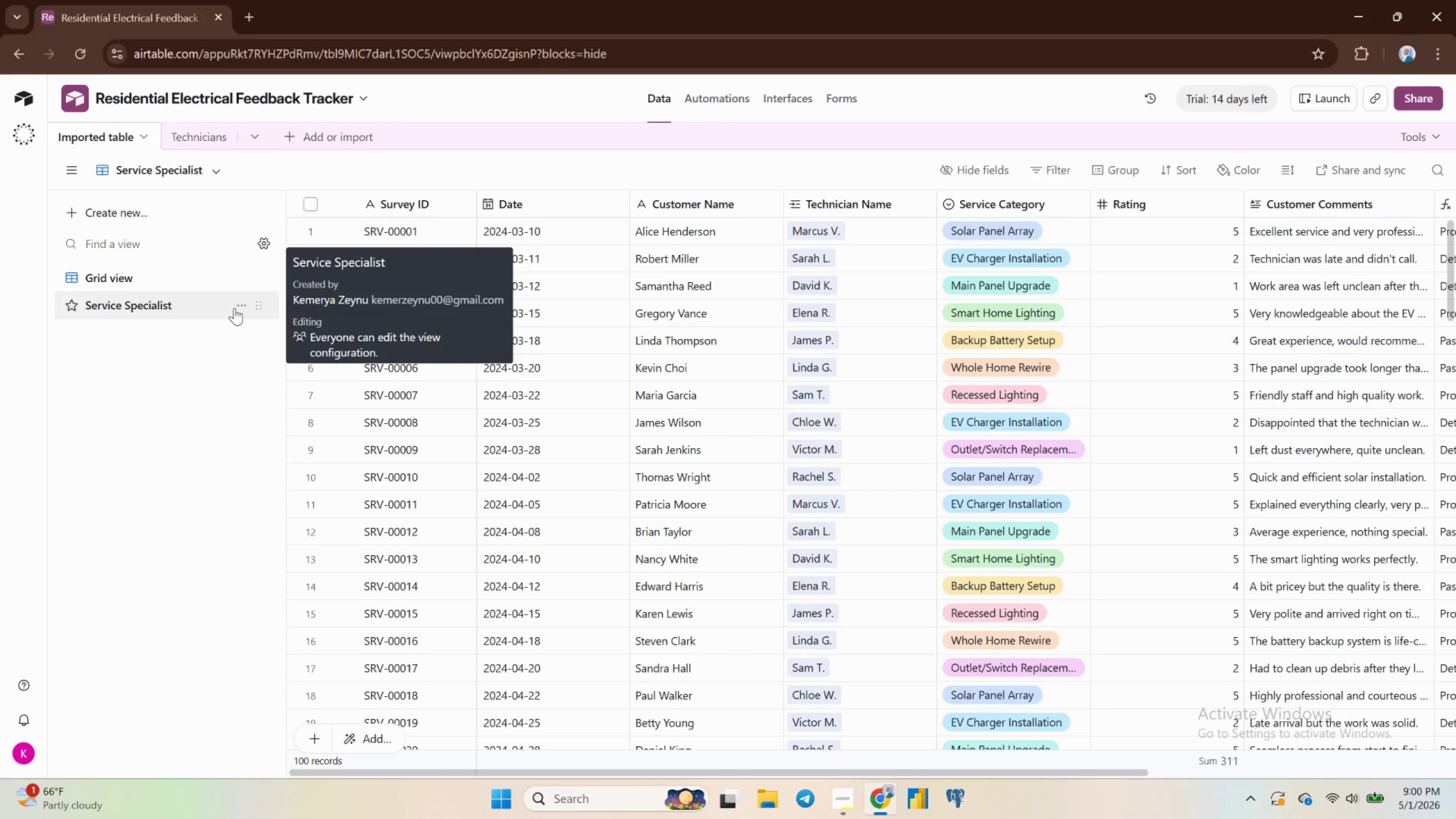 
left_click([243, 303])
 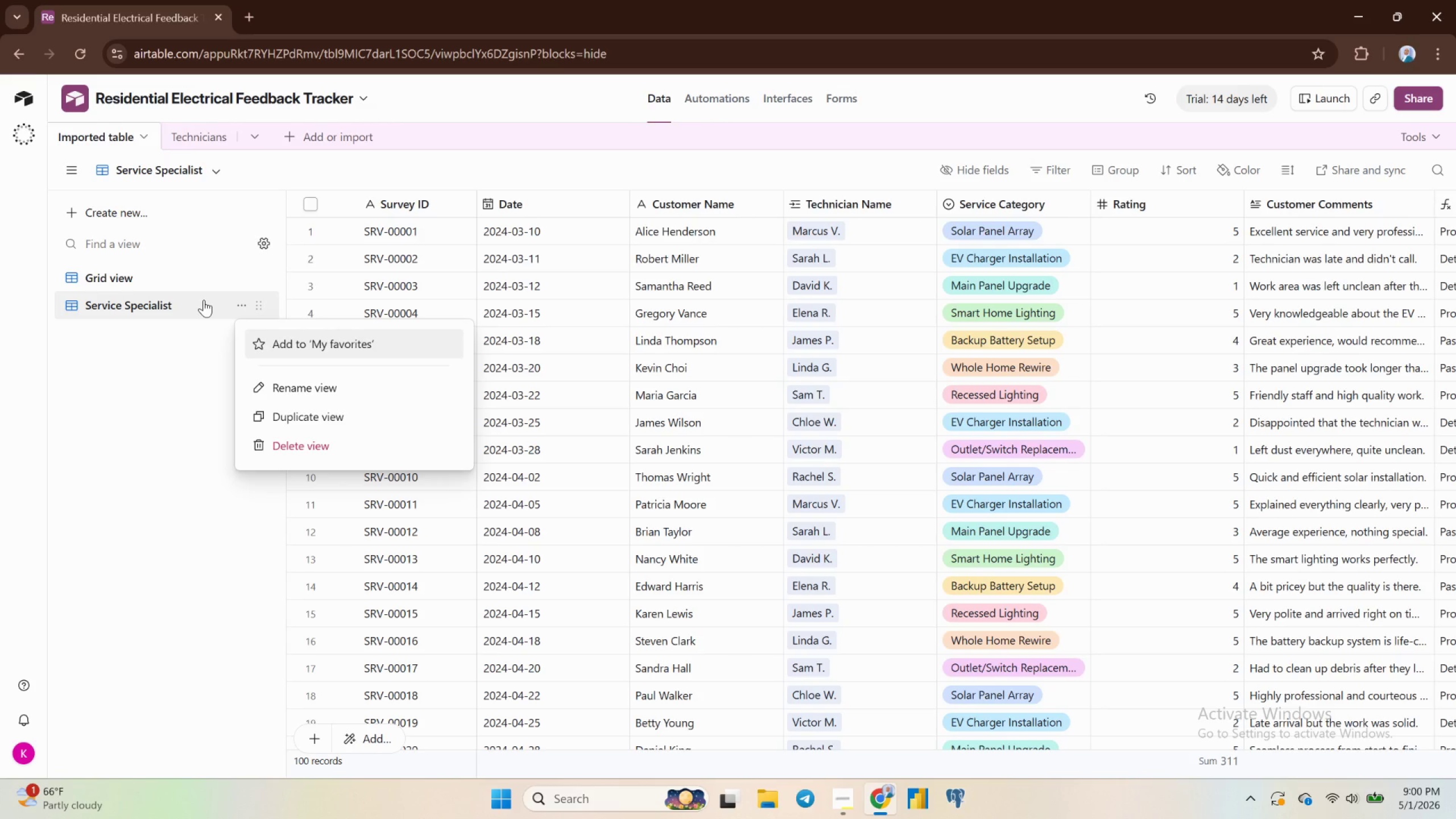 
left_click([260, 308])
 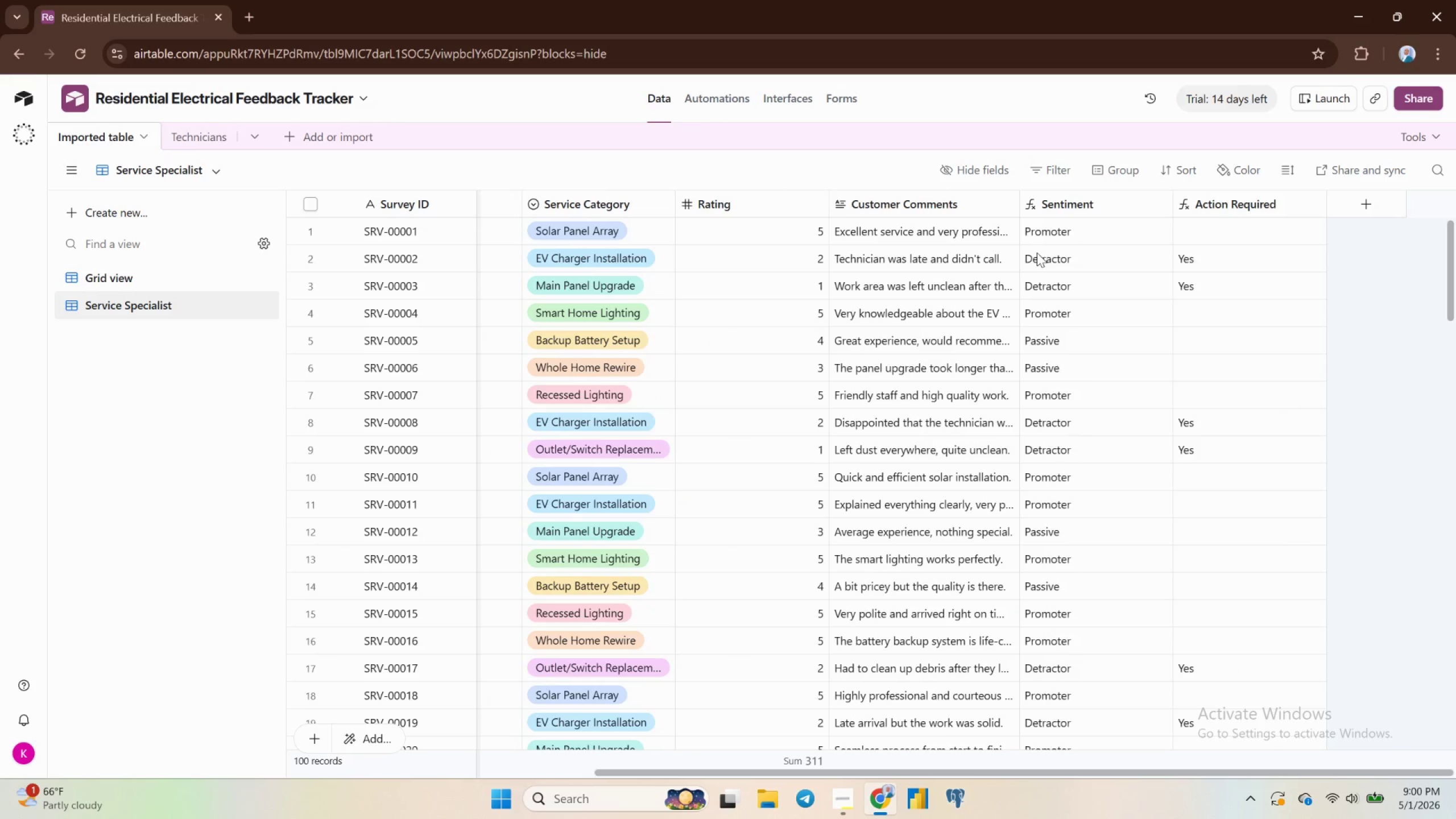 
wait(6.35)
 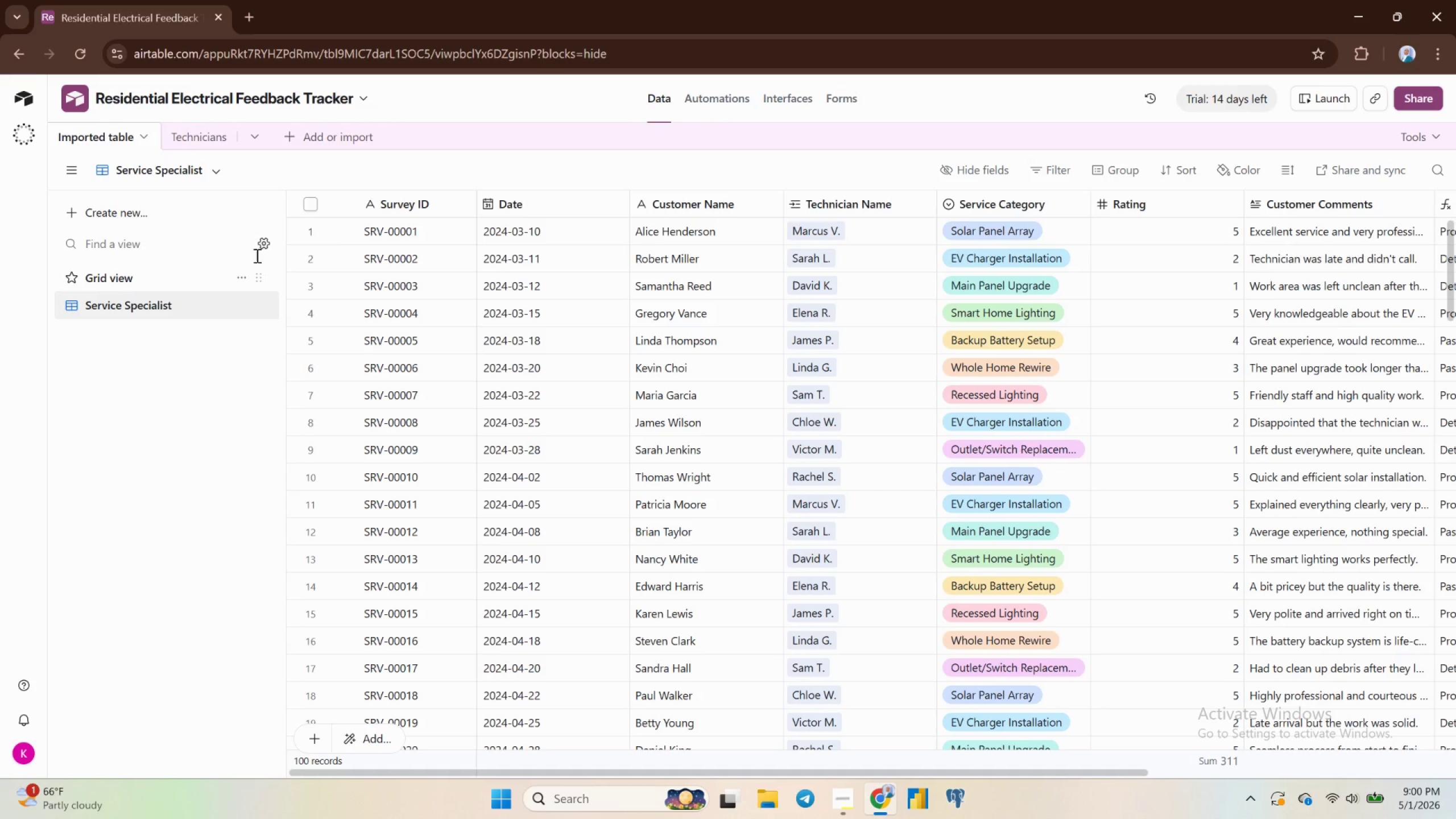 
left_click([1099, 169])
 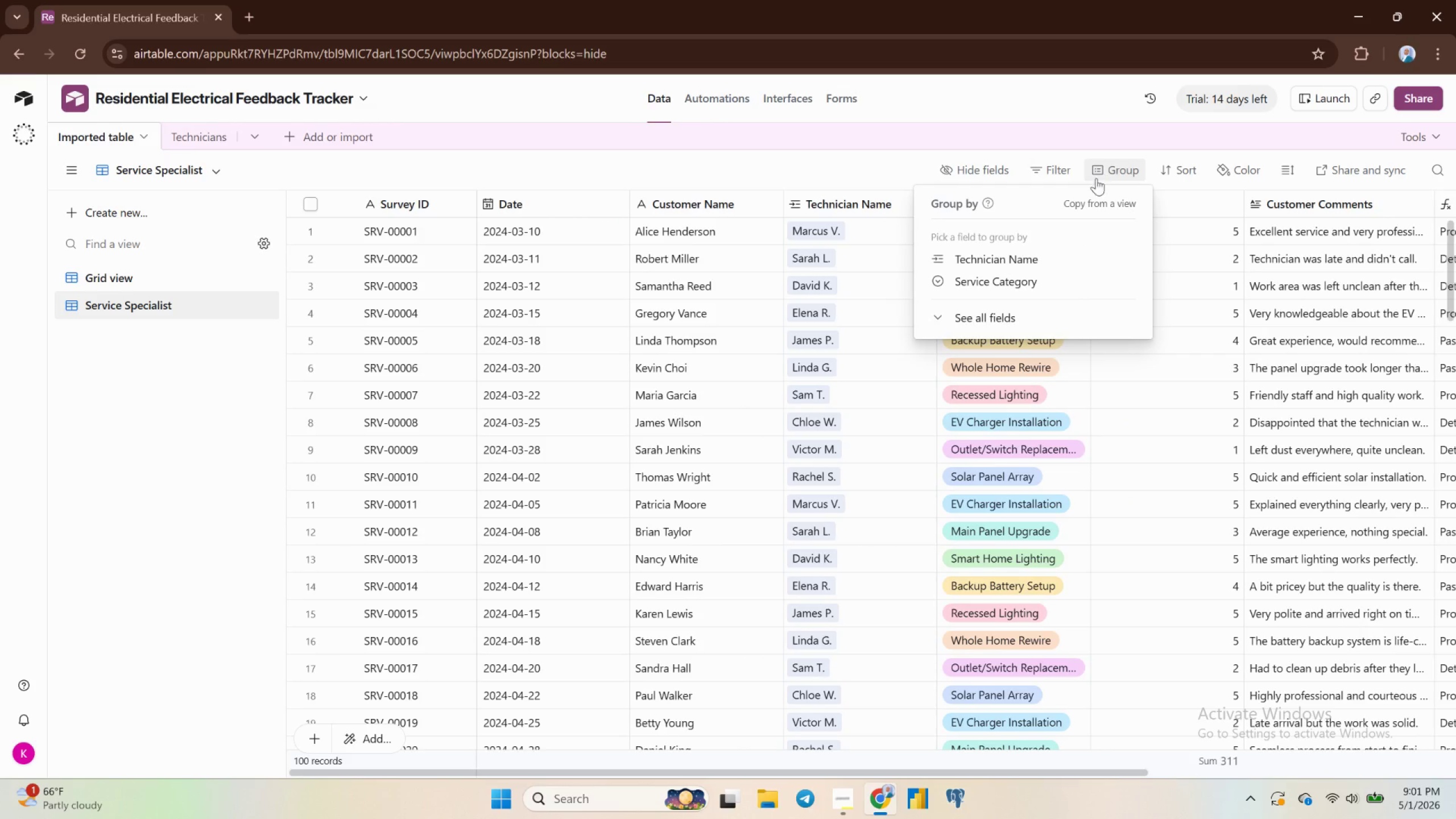 
left_click([1015, 264])
 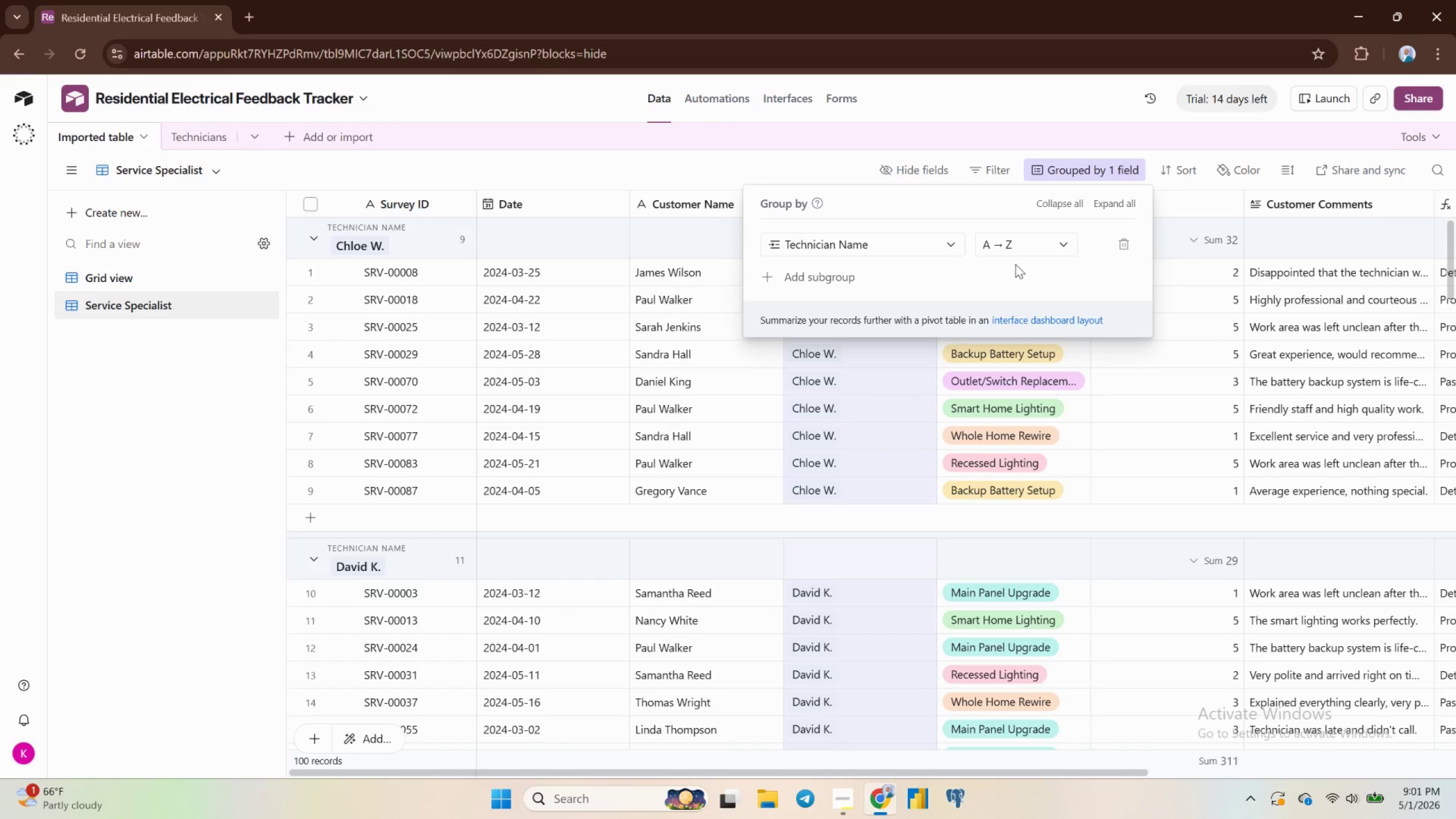 
wait(11.52)
 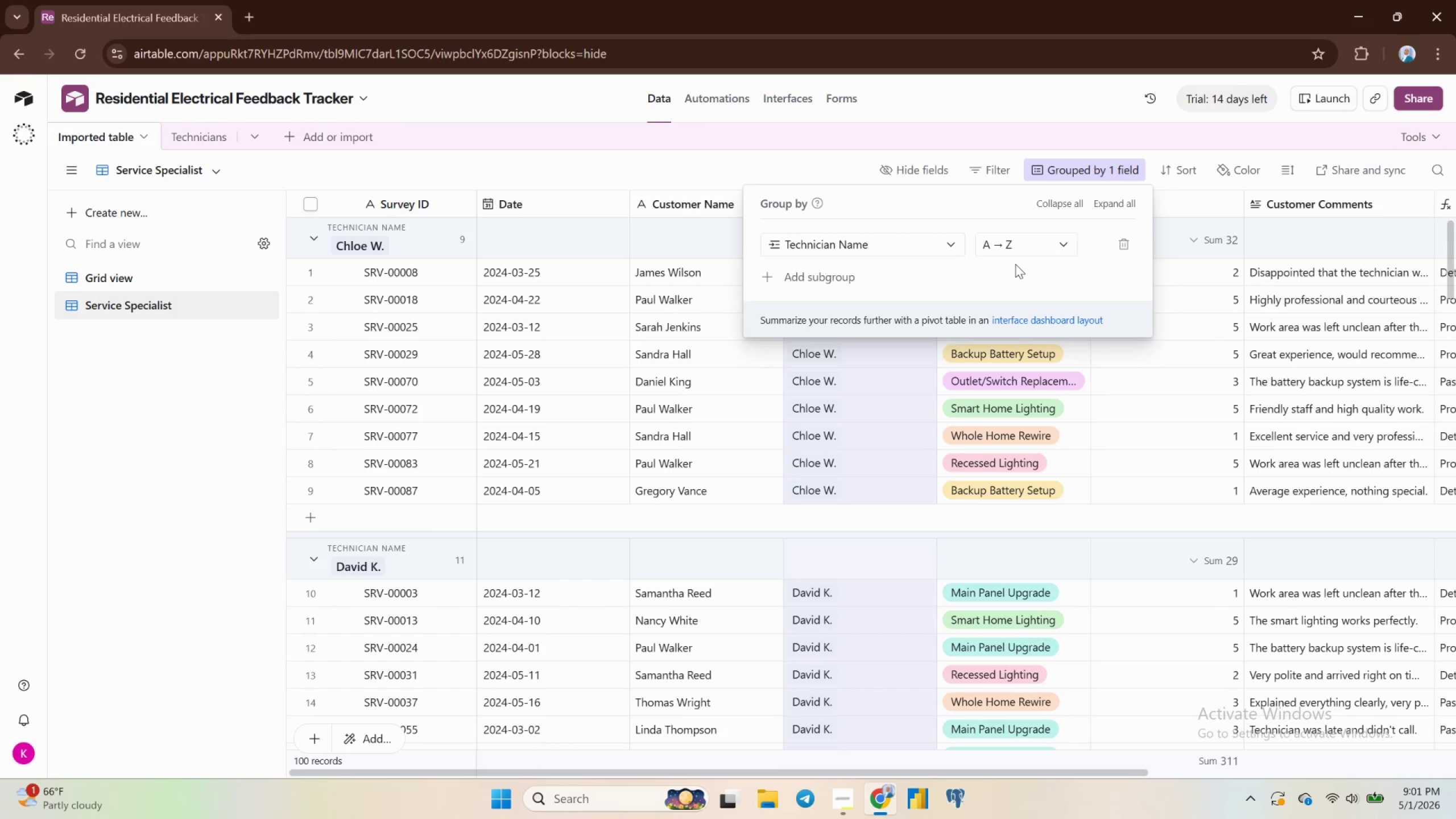 
left_click([1072, 518])
 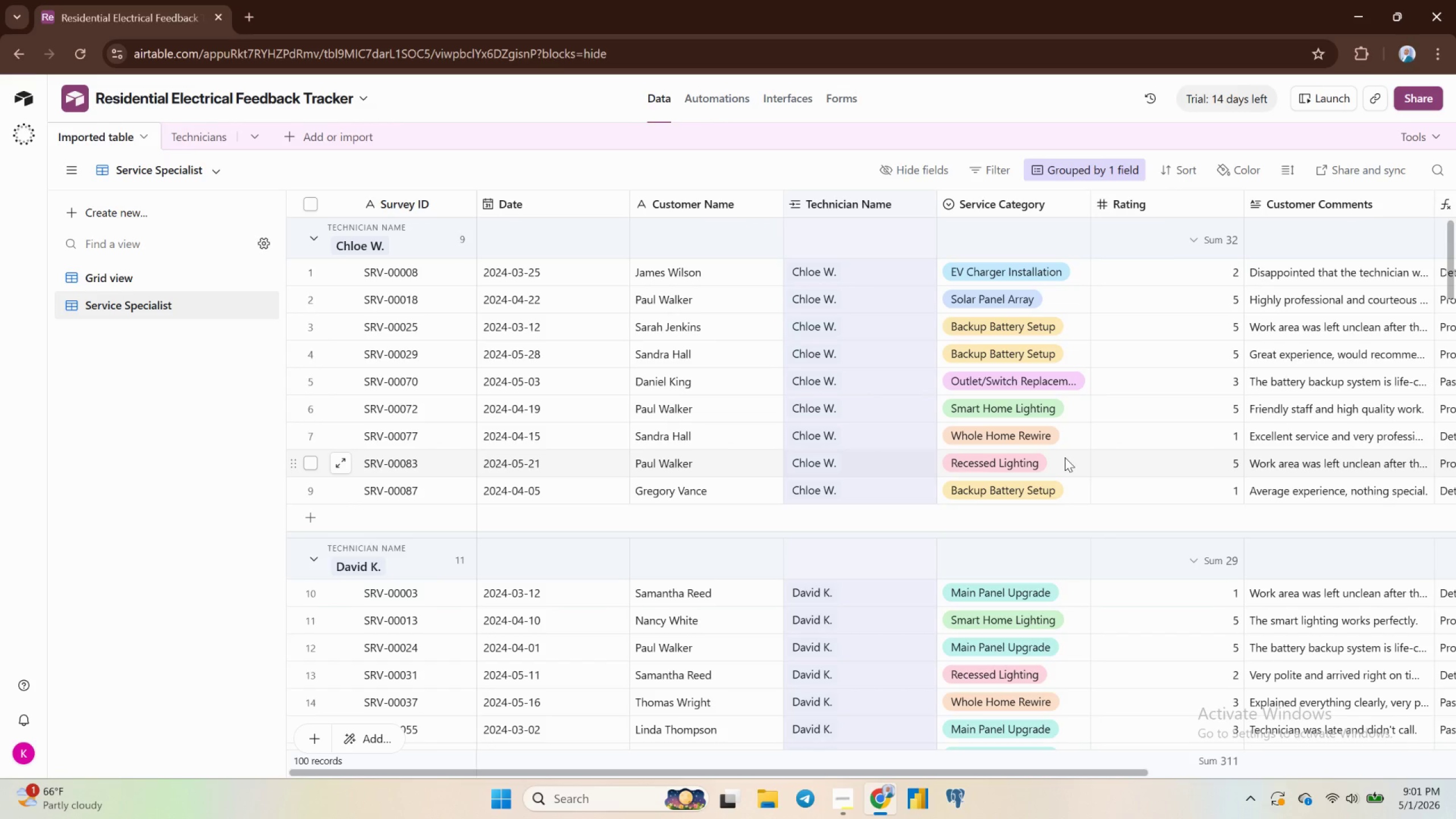 
scroll: coordinate [1065, 462], scroll_direction: down, amount: 2.0
 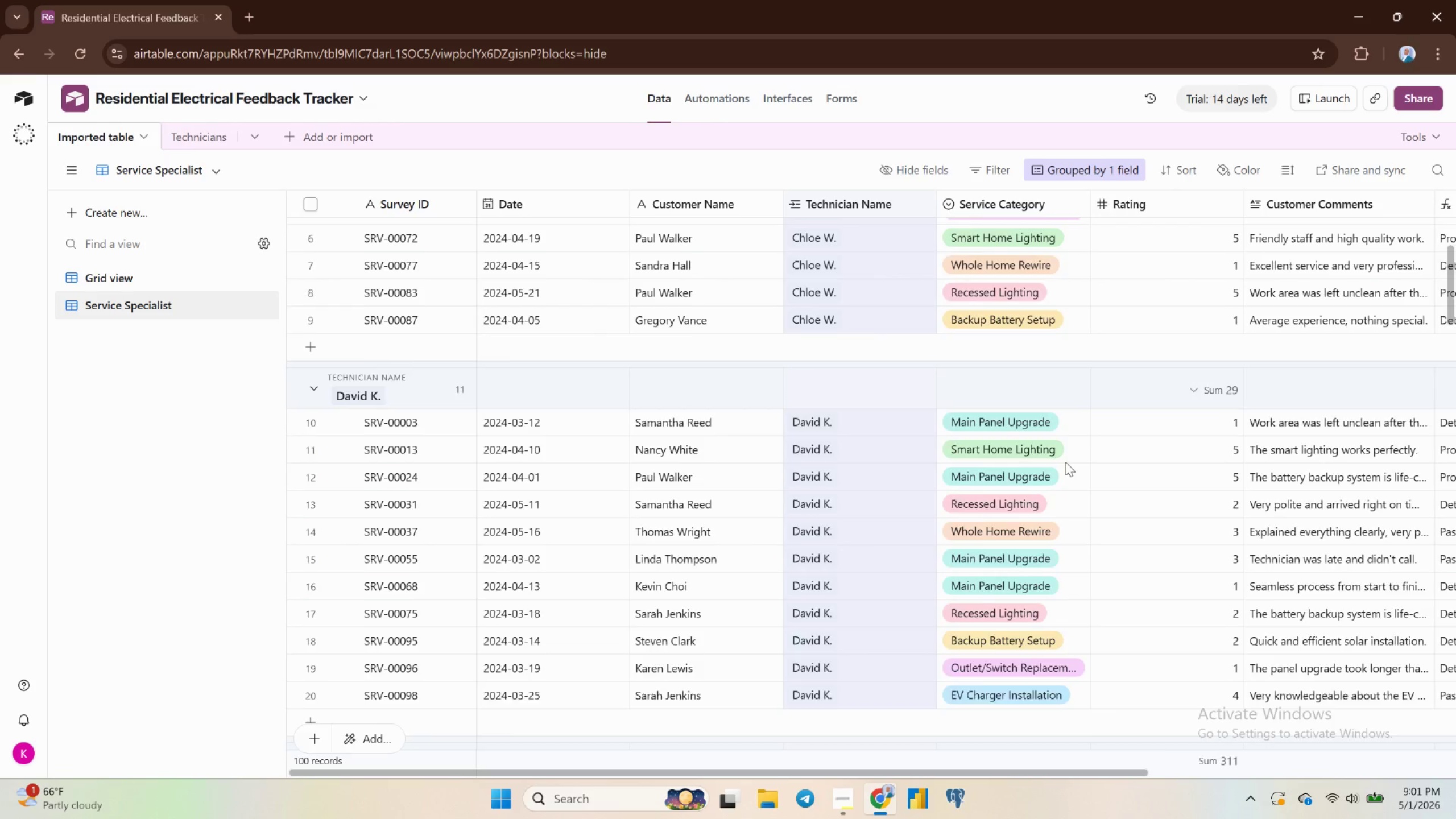 
scroll: coordinate [1065, 438], scroll_direction: up, amount: 5.0
 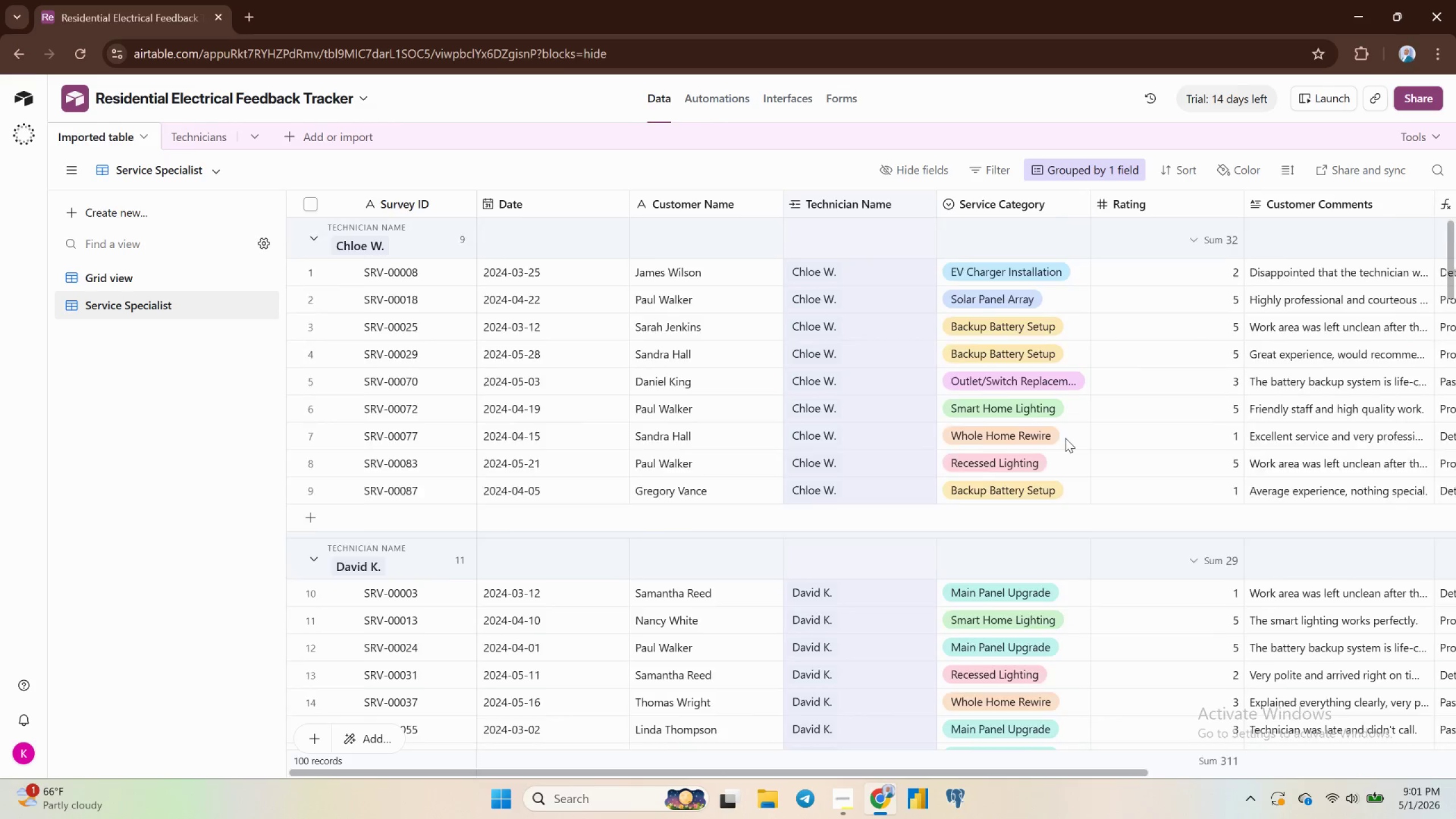 
scroll: coordinate [1062, 448], scroll_direction: down, amount: 30.0
 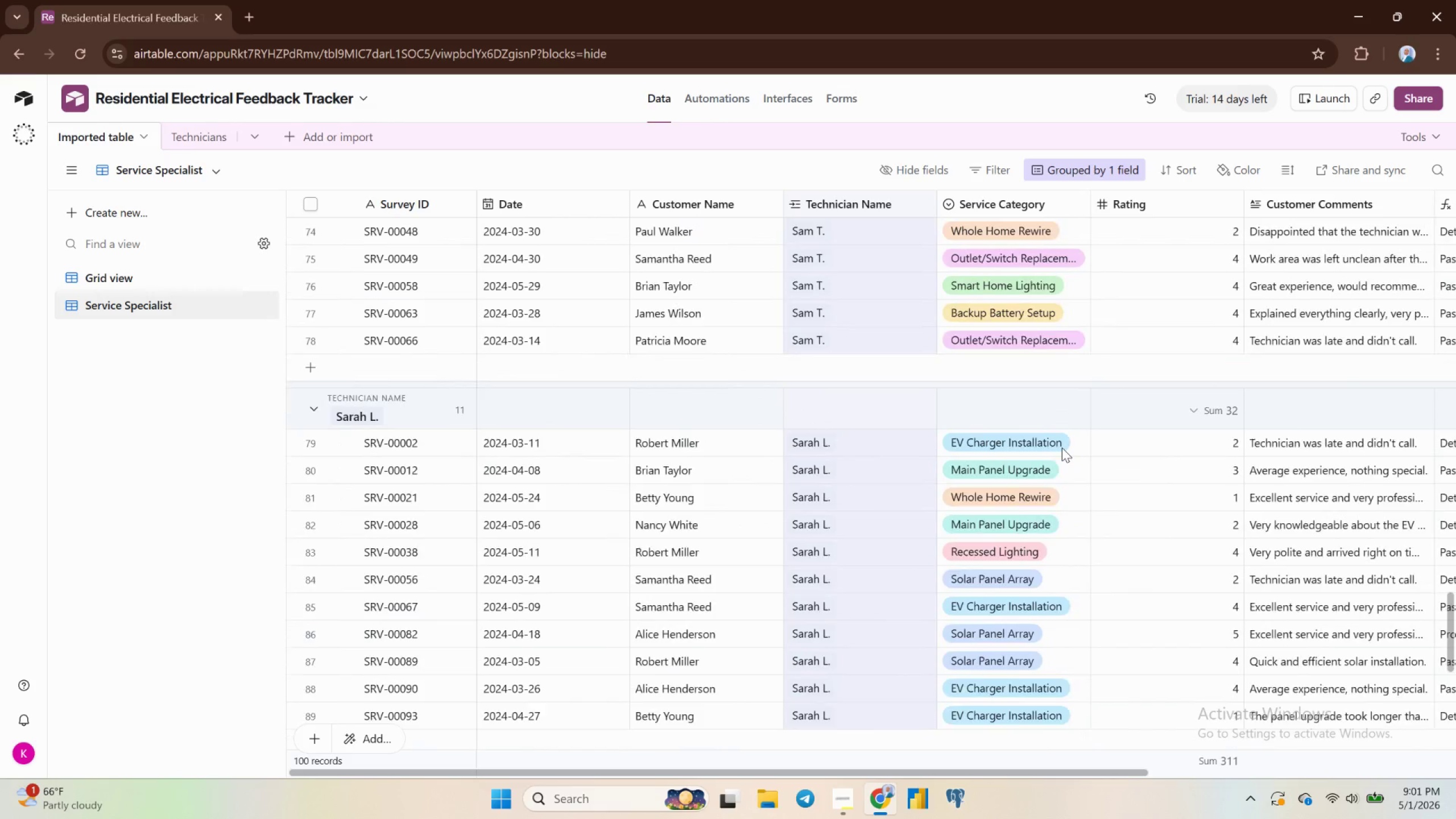 
scroll: coordinate [1068, 424], scroll_direction: up, amount: 37.0
 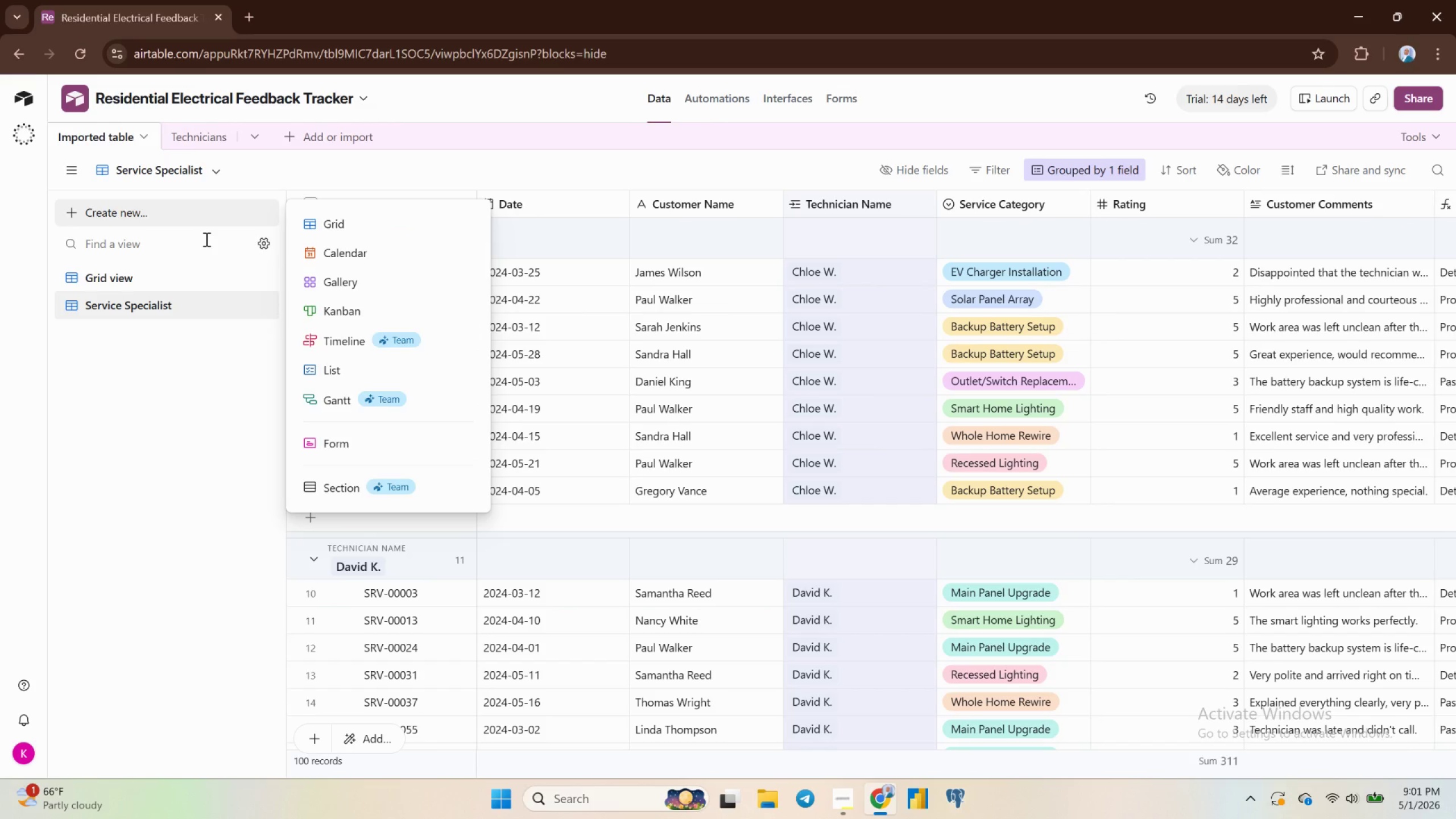 
wait(18.03)
 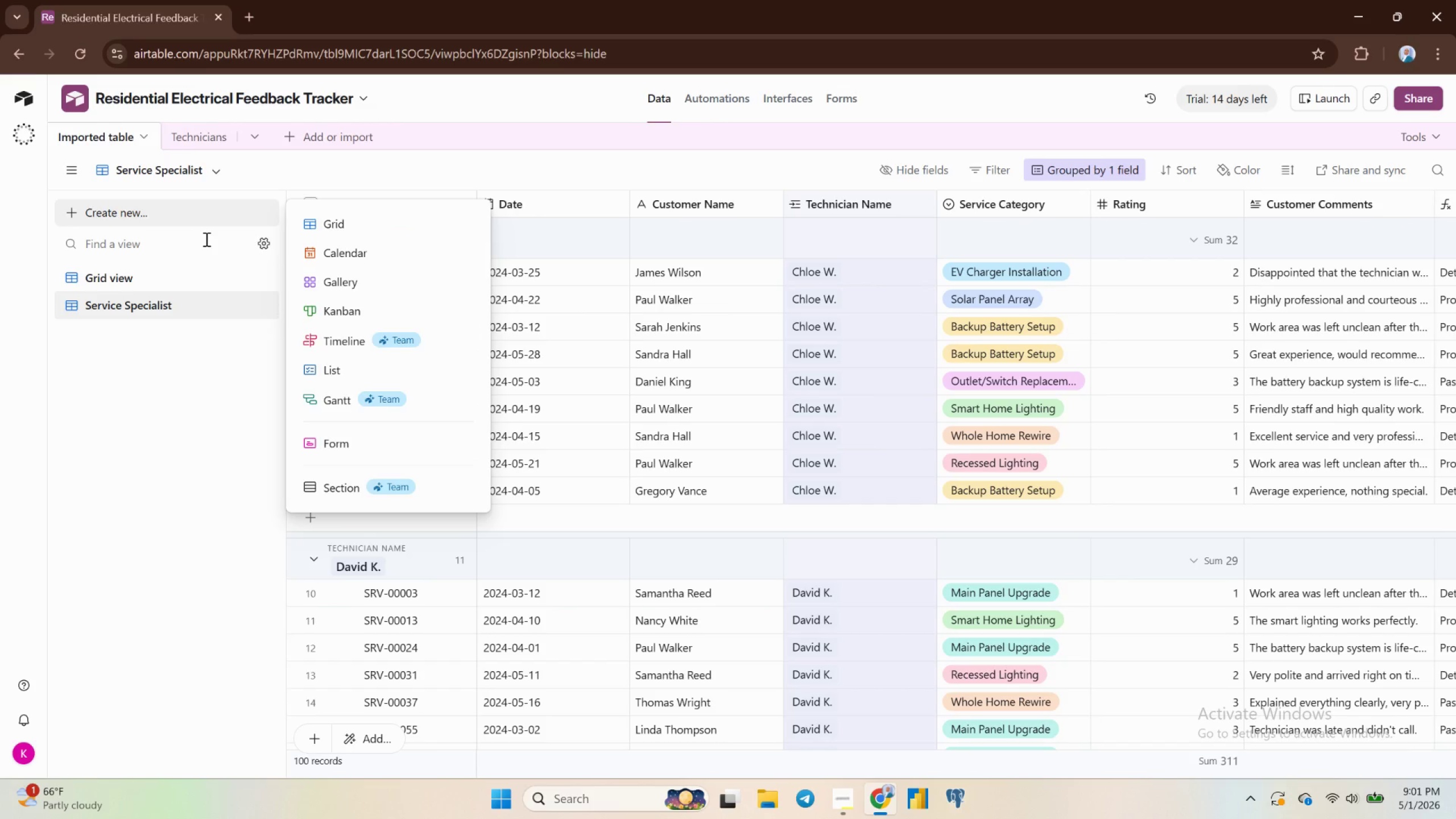 
left_click([330, 226])
 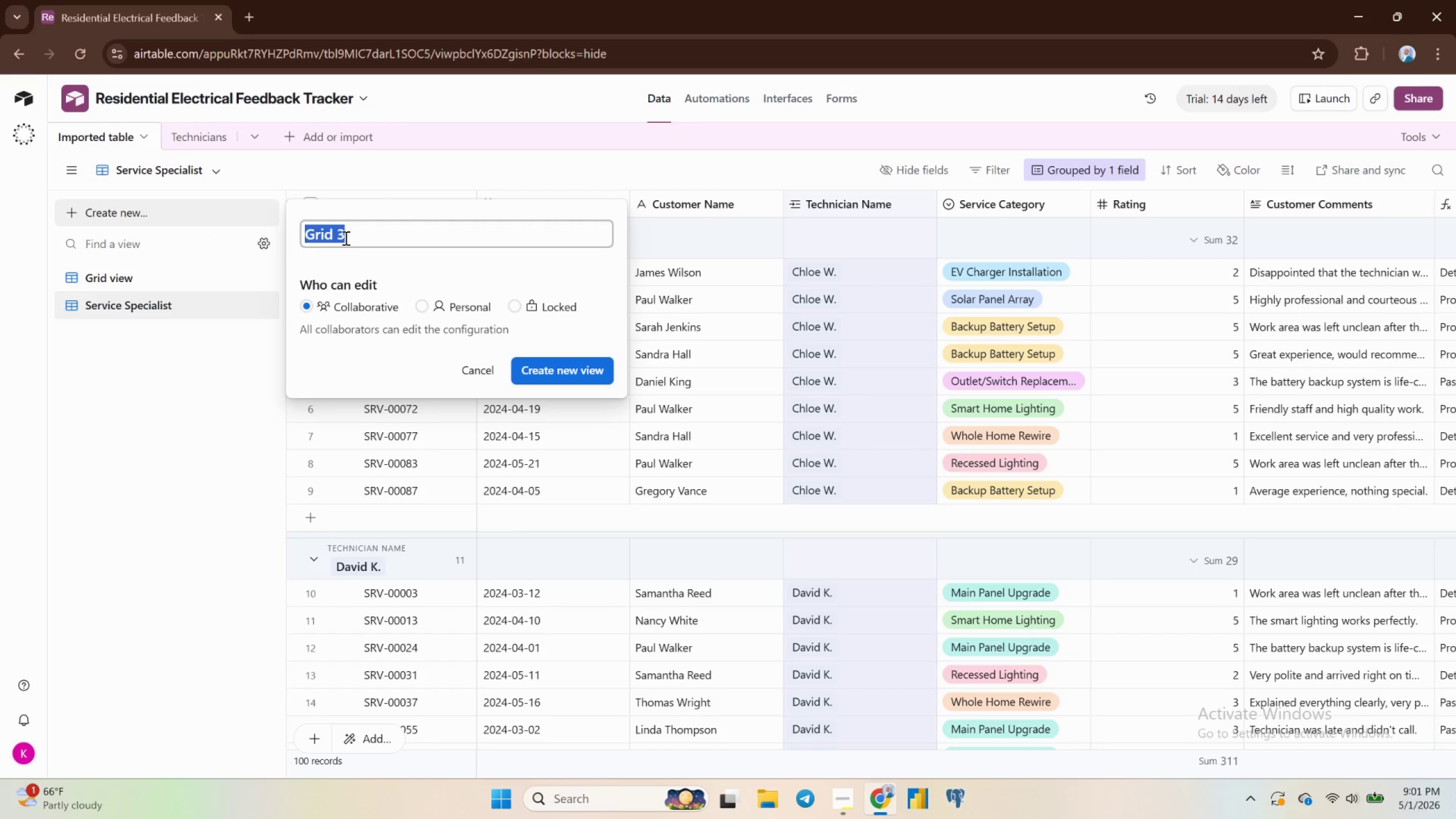 
type(Action Required)
 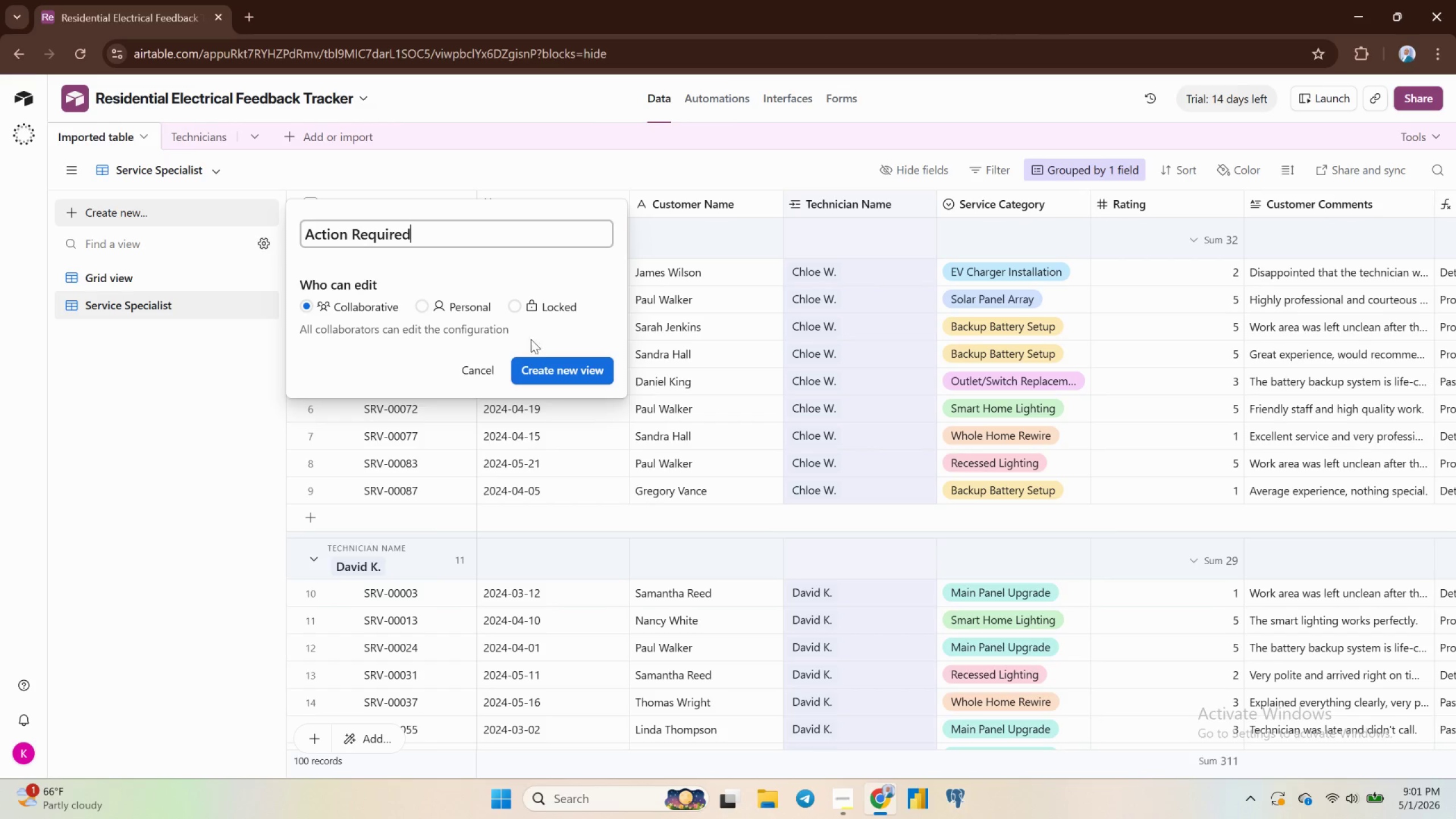 
left_click([548, 367])
 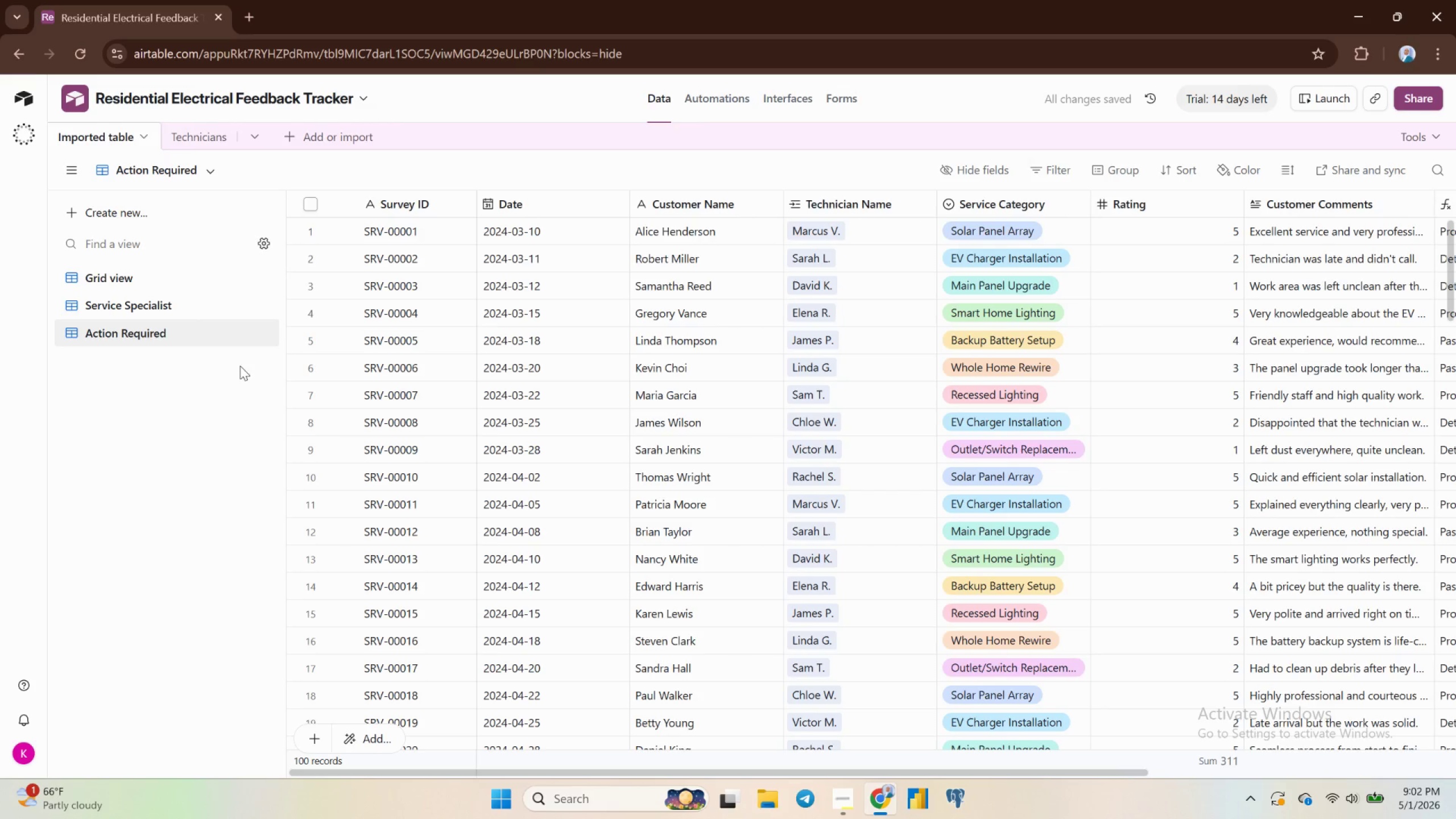 
wait(6.56)
 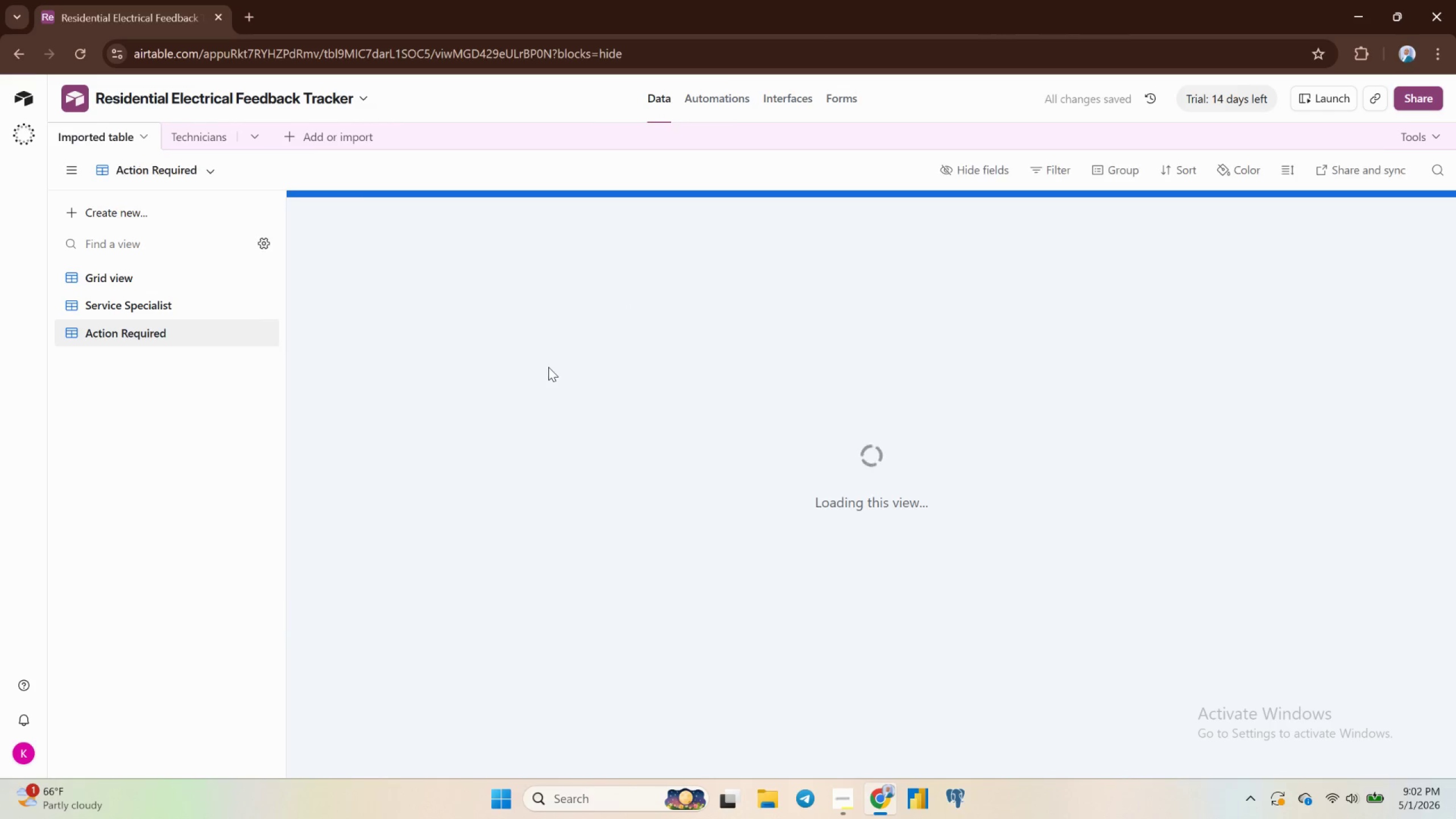 
scroll: coordinate [1294, 307], scroll_direction: up, amount: 8.0
 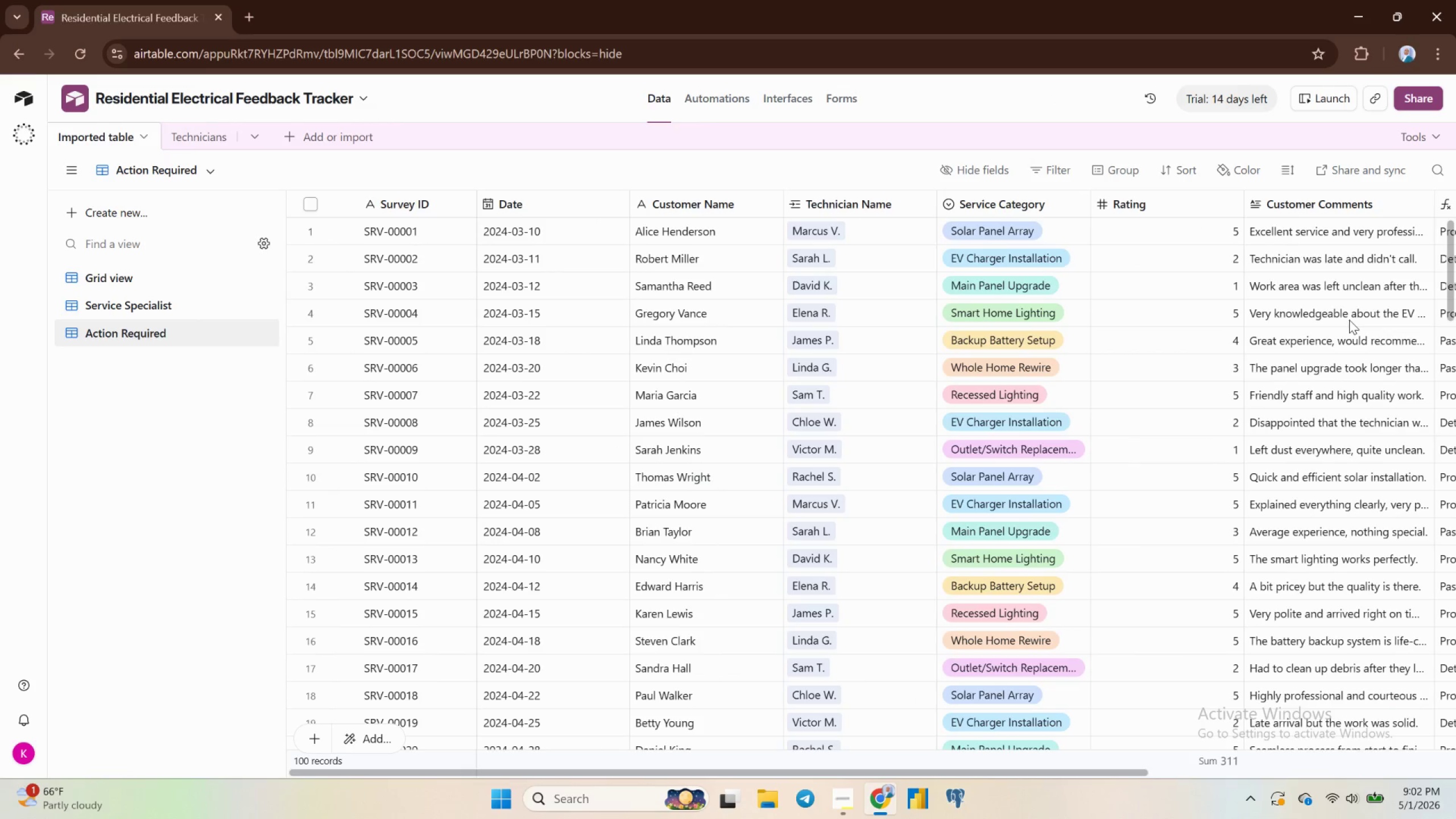 
wait(7.66)
 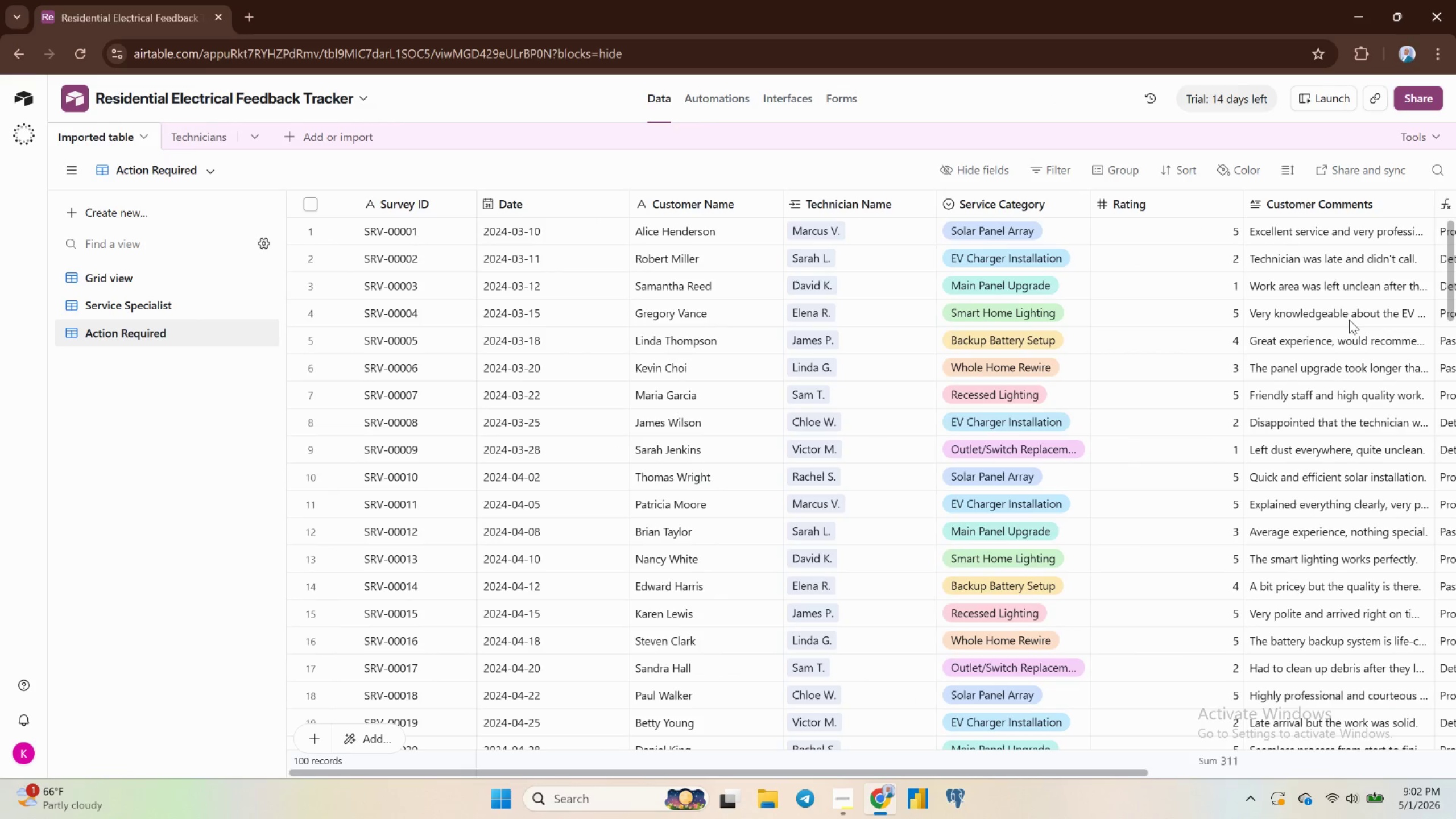 
left_click([1043, 165])
 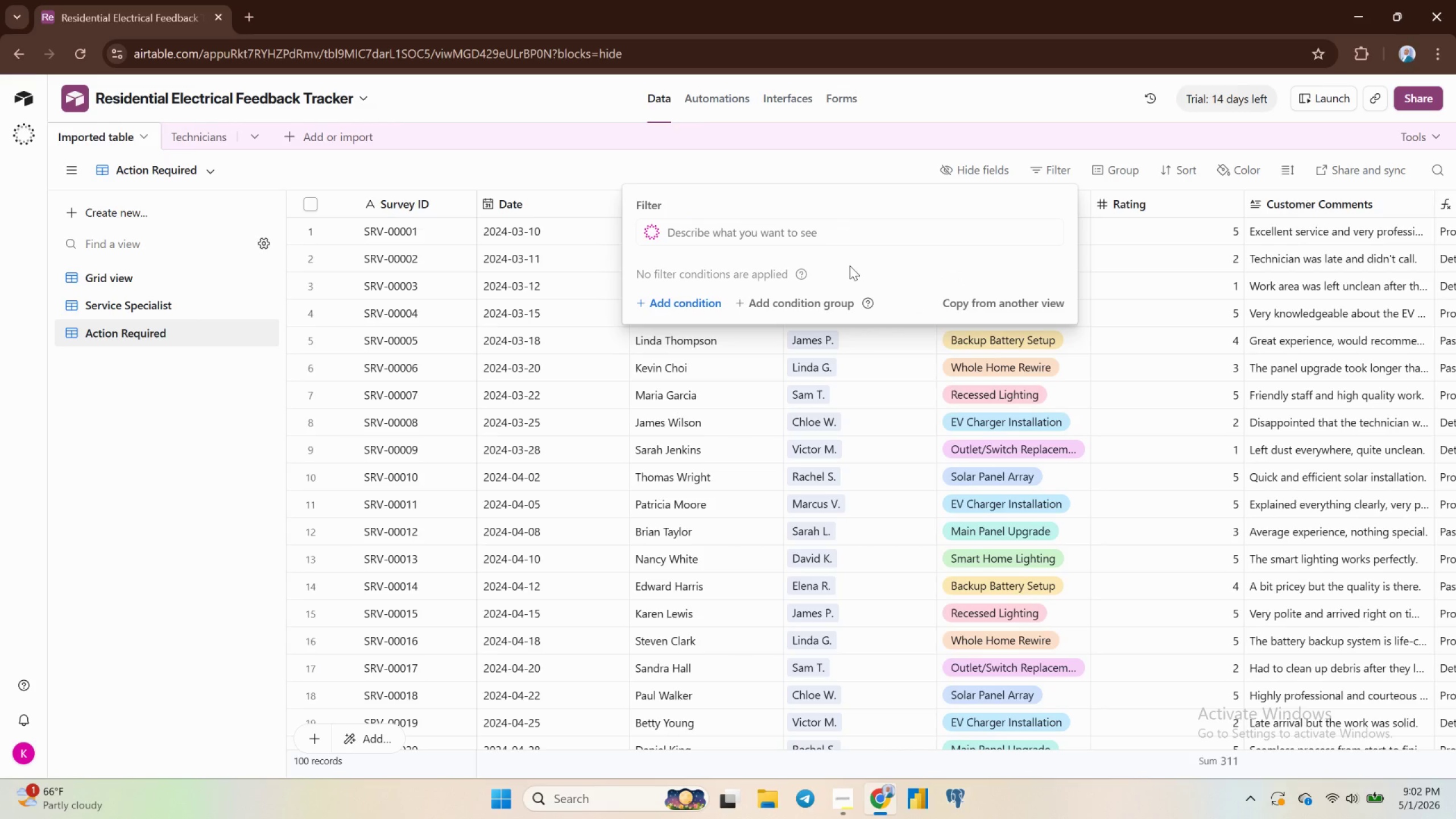 
wait(8.75)
 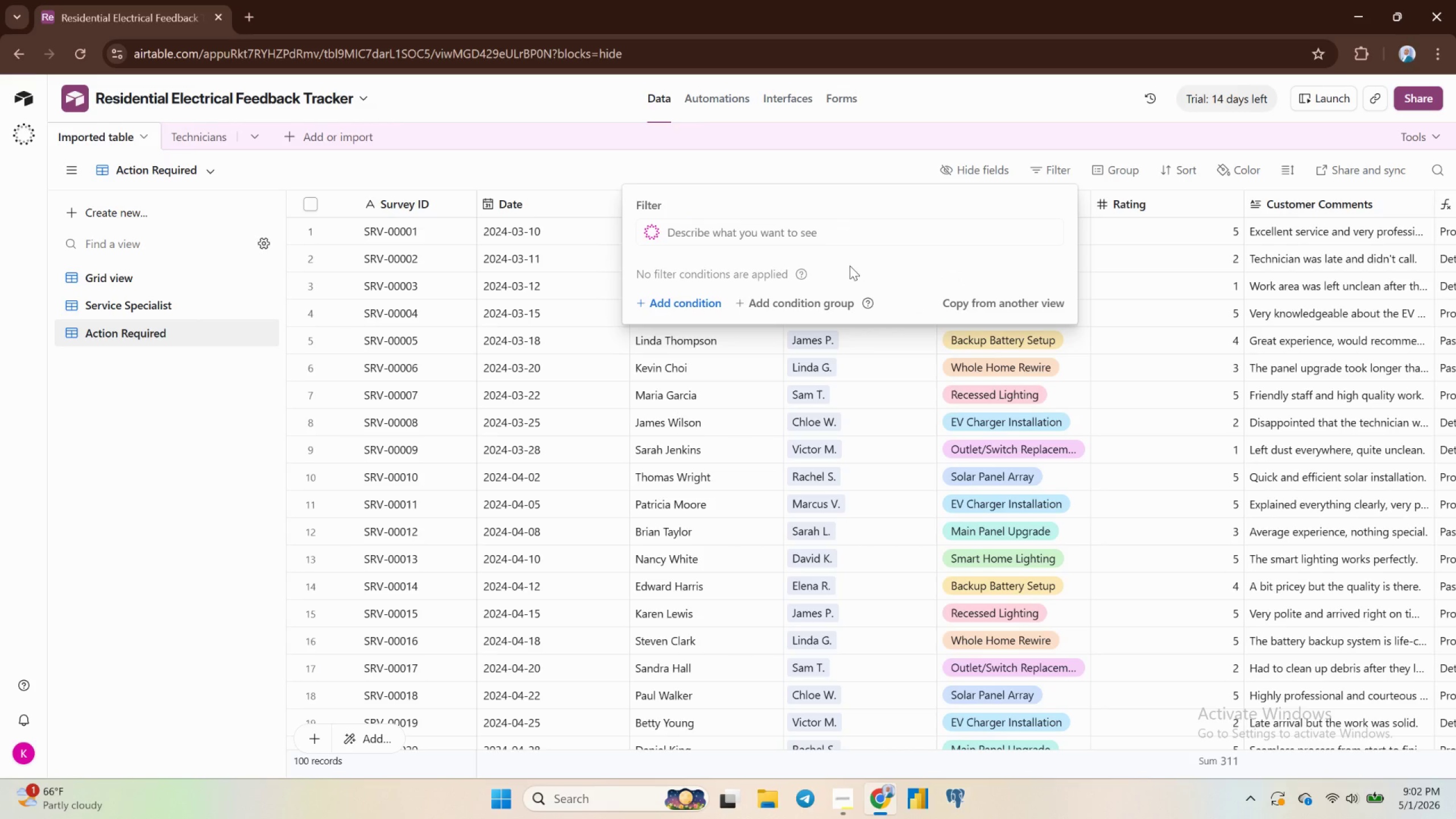 
left_click([676, 300])
 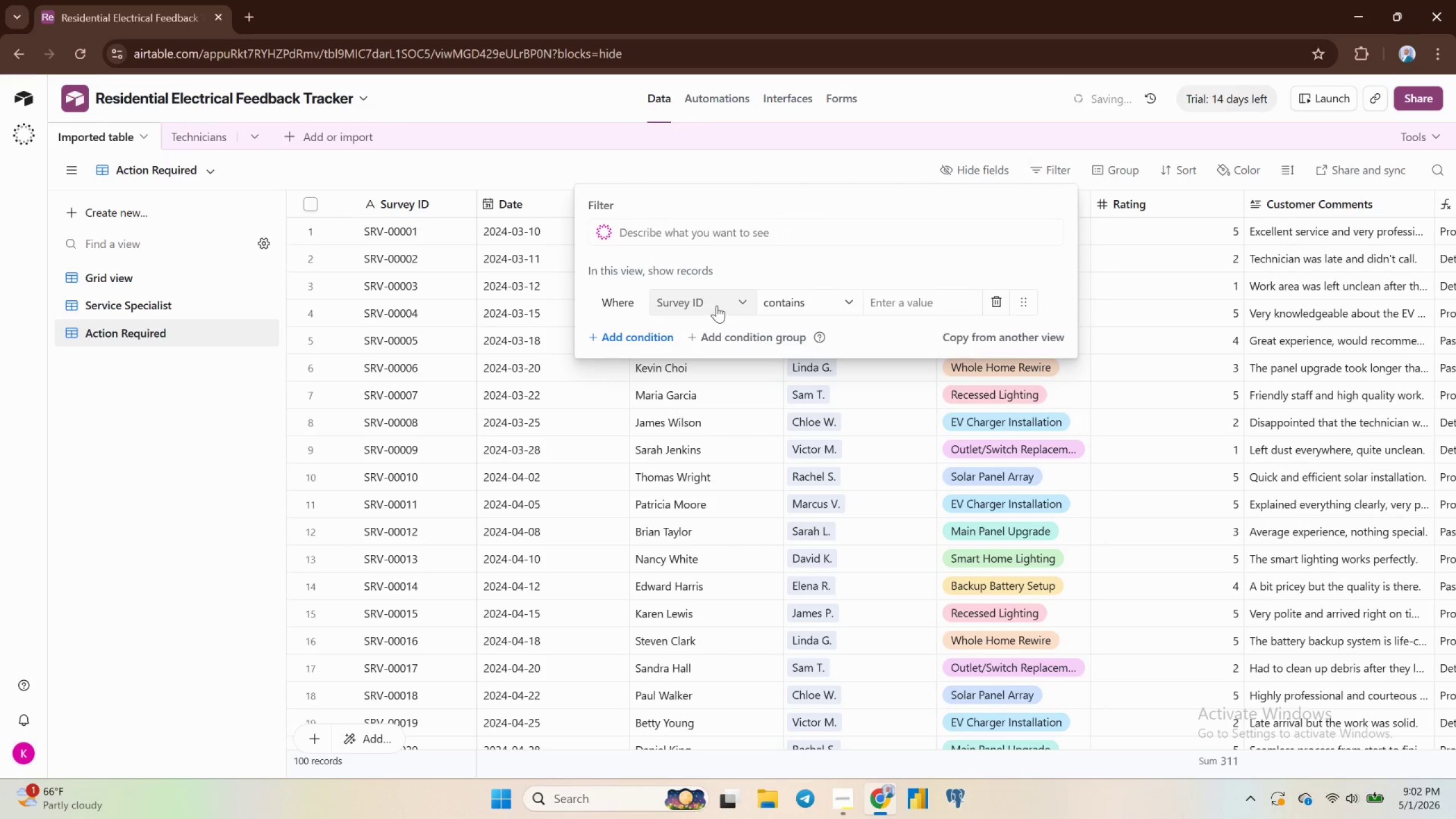 
left_click([734, 299])
 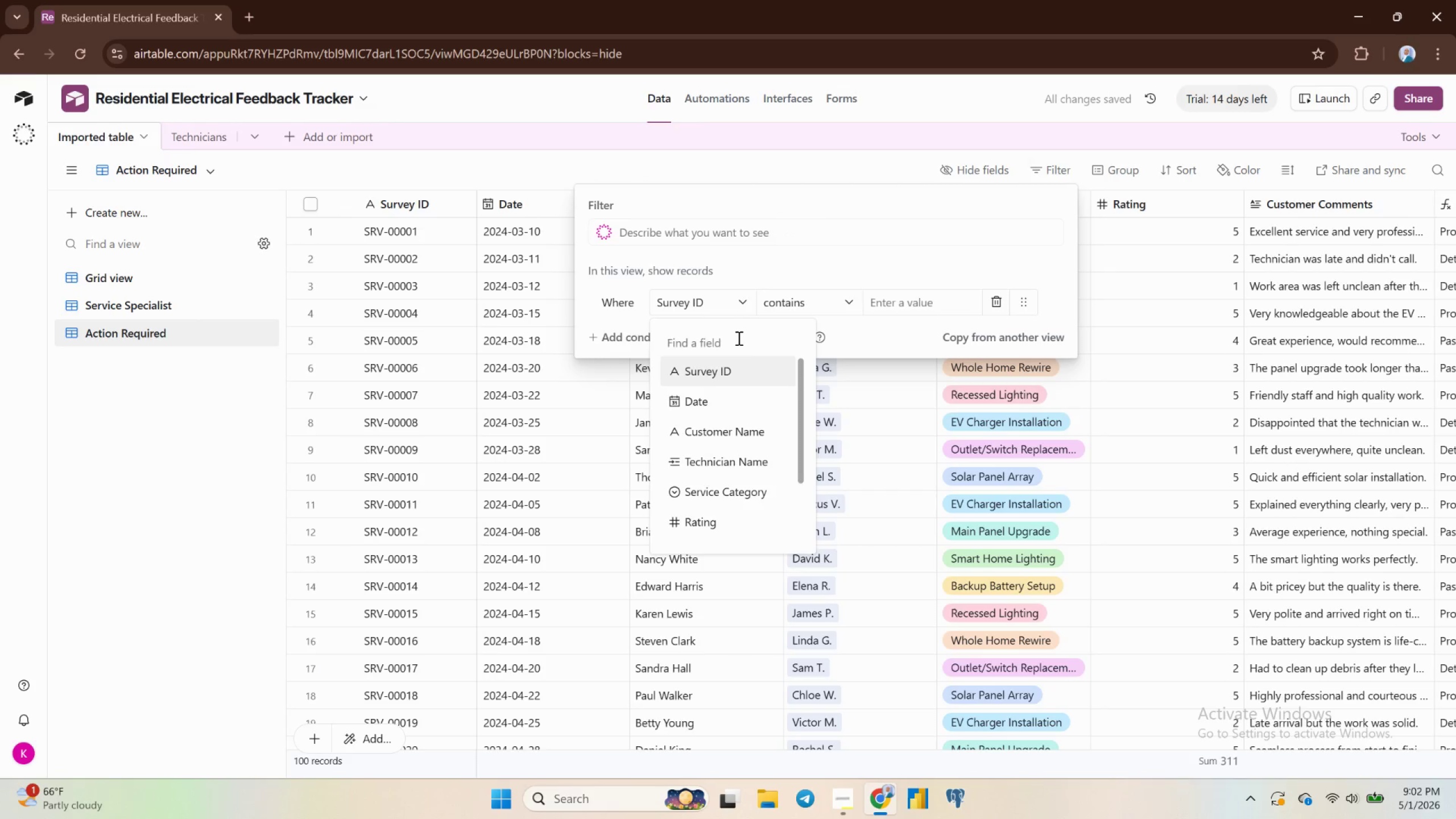 
scroll: coordinate [744, 371], scroll_direction: down, amount: 5.0
 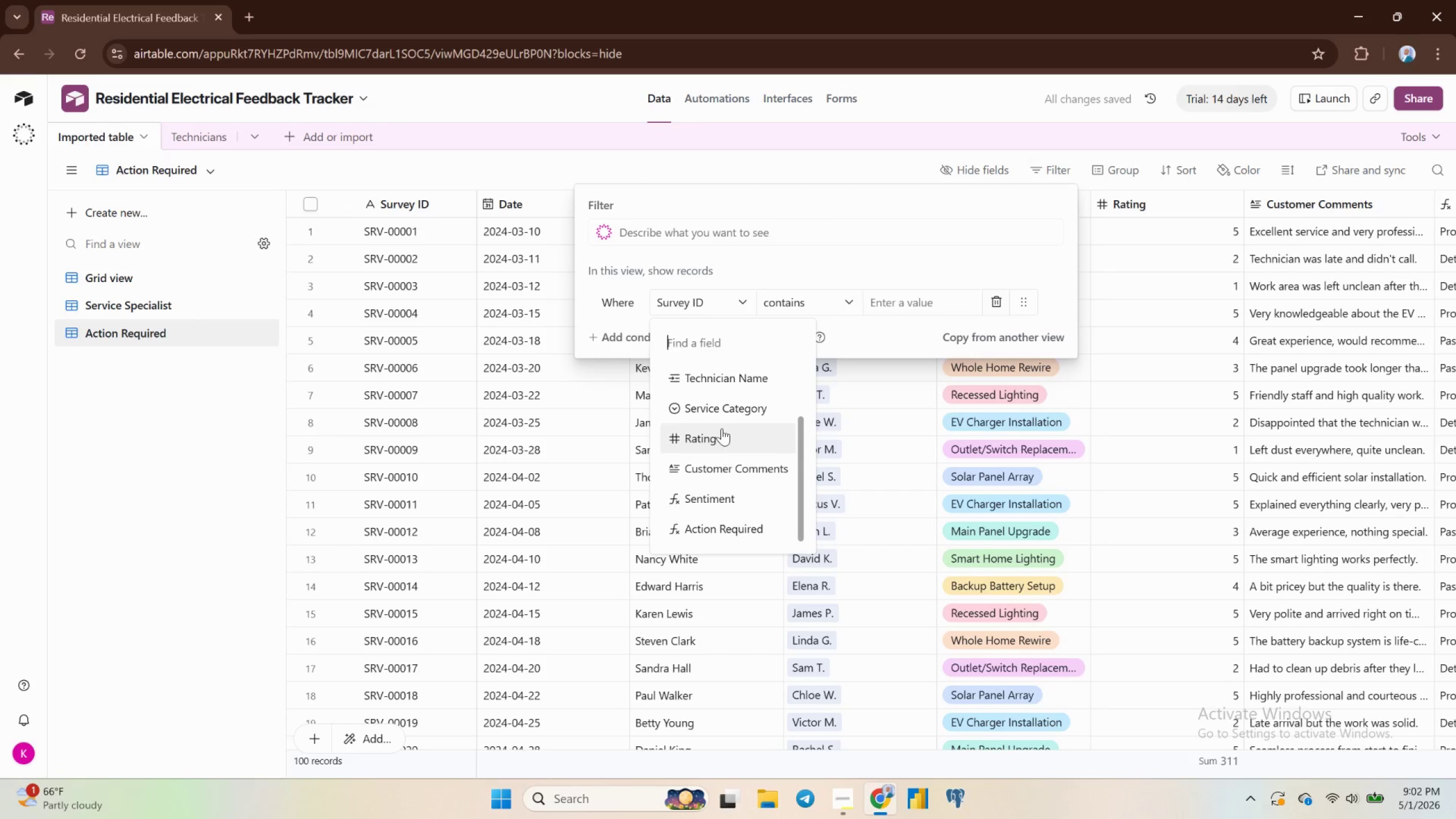 
left_click([720, 528])
 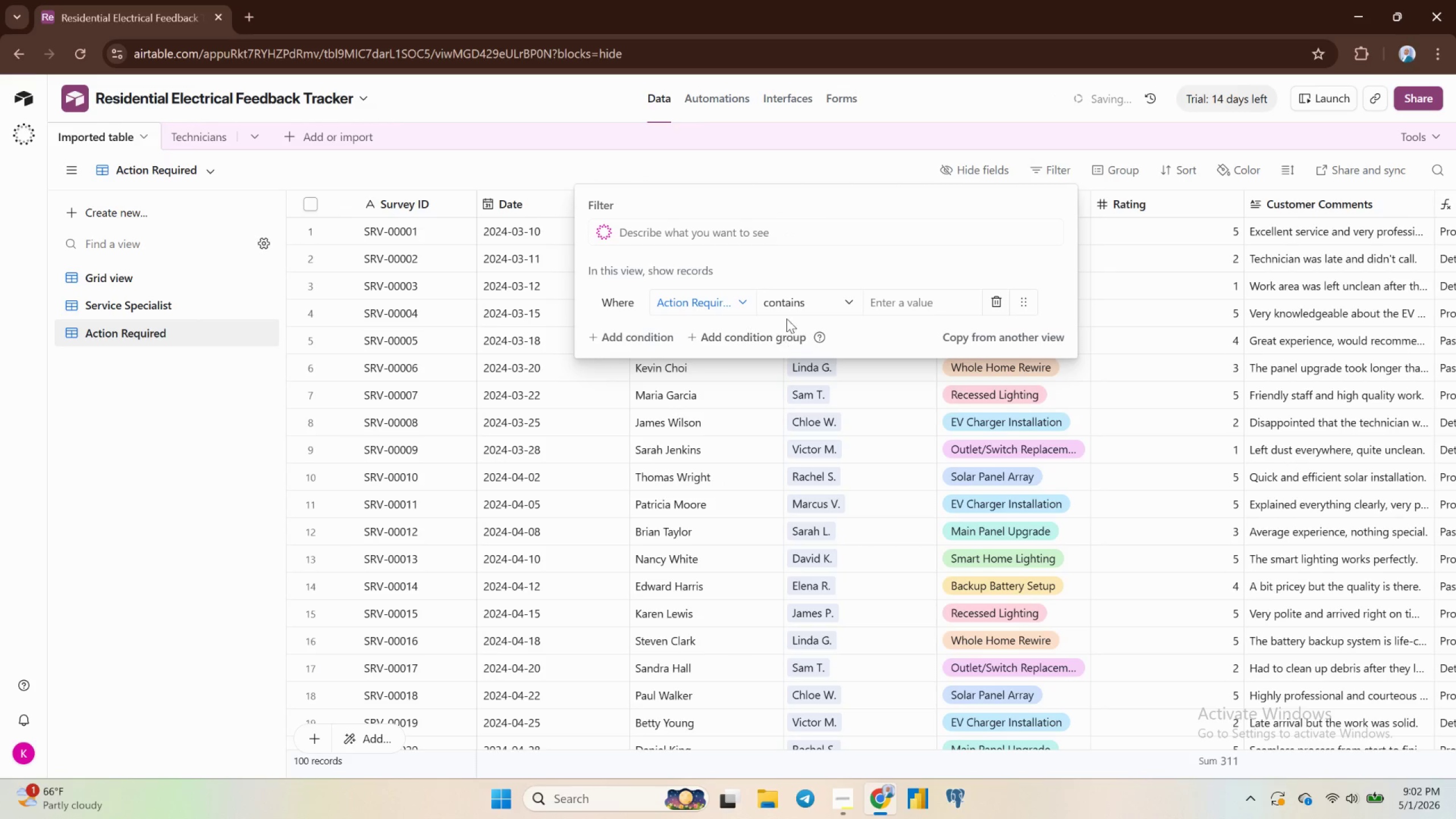 
left_click([784, 307])
 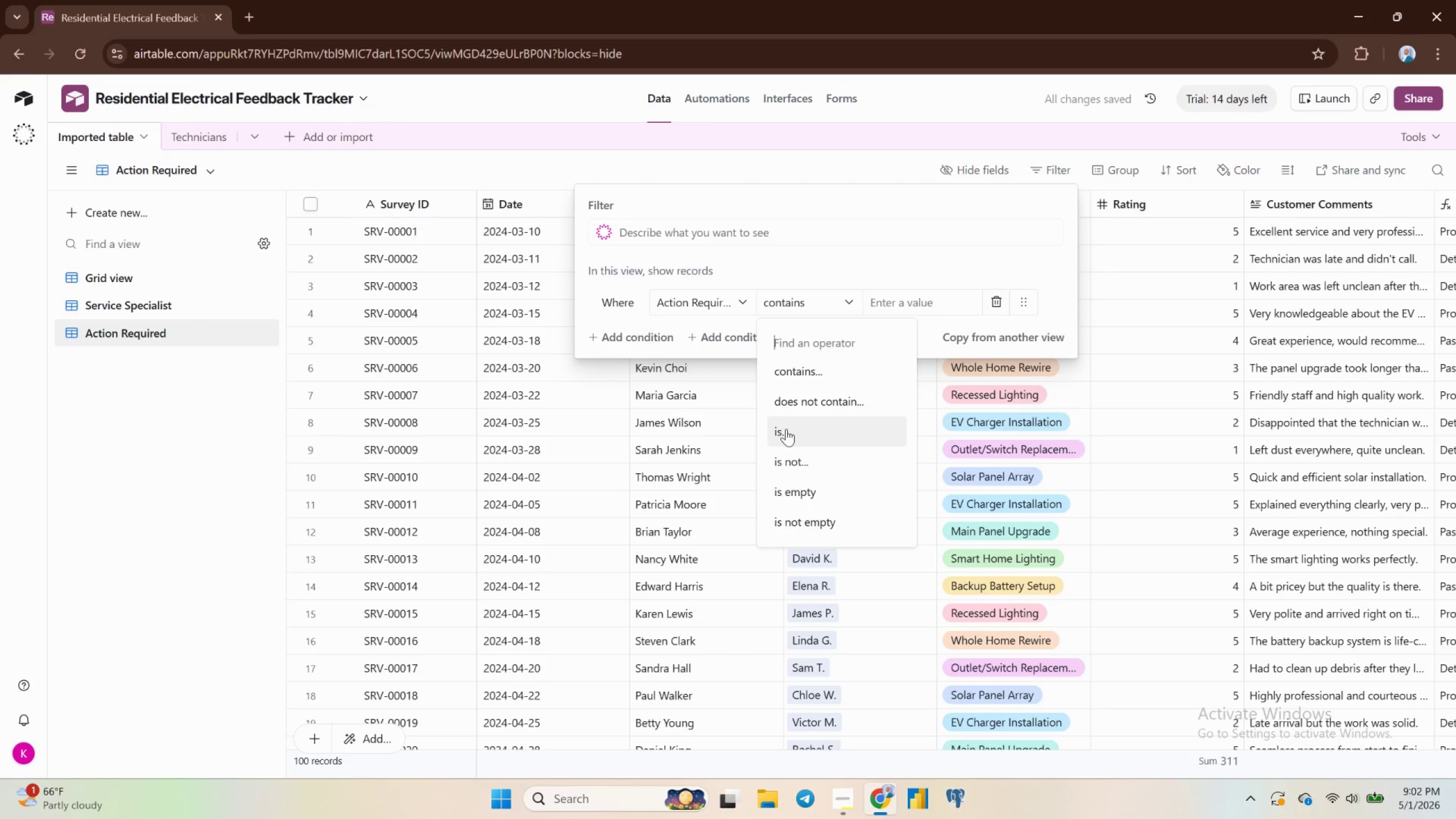 
left_click([785, 430])
 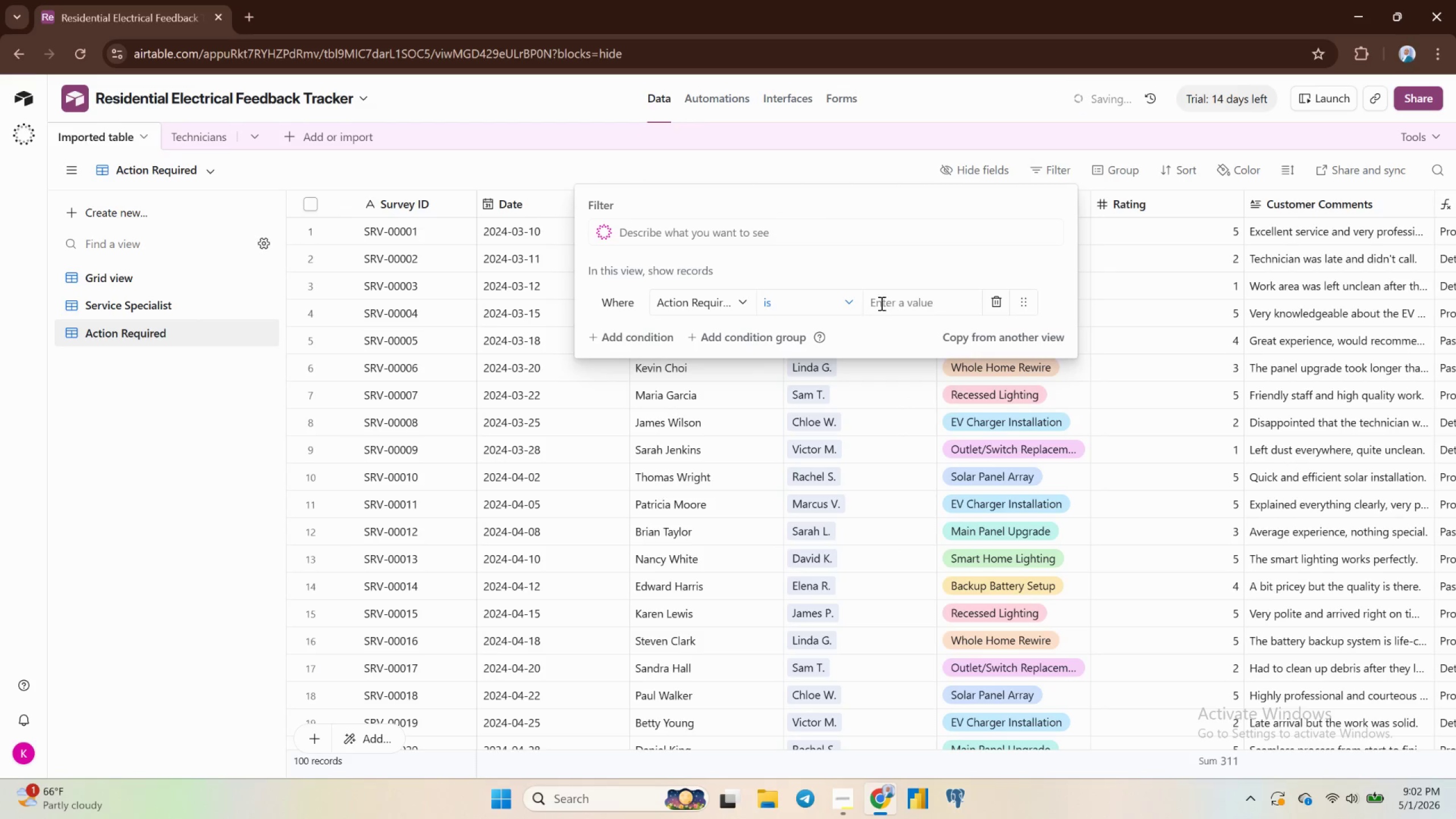 
left_click([886, 301])
 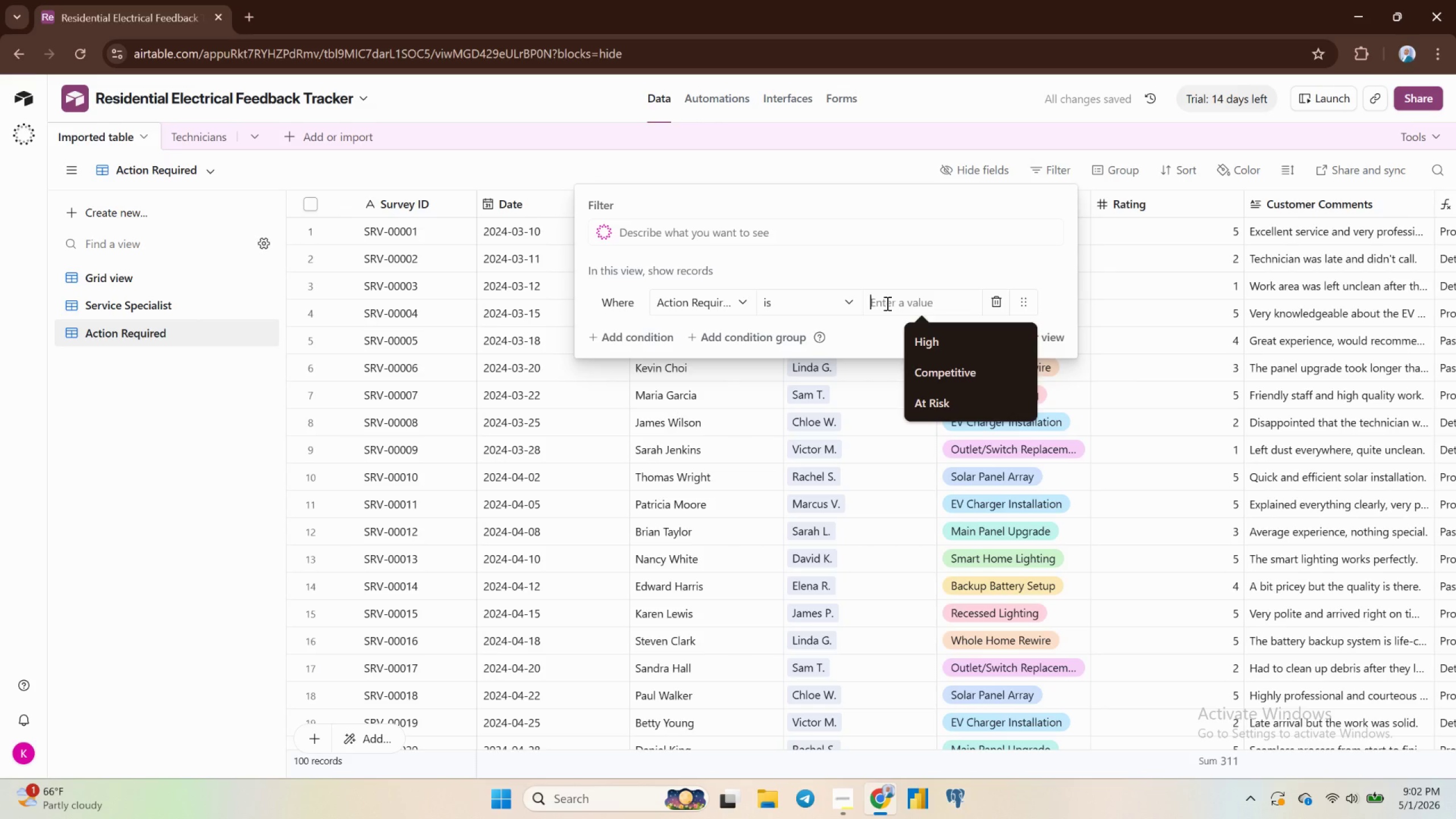 
type(Yes)
 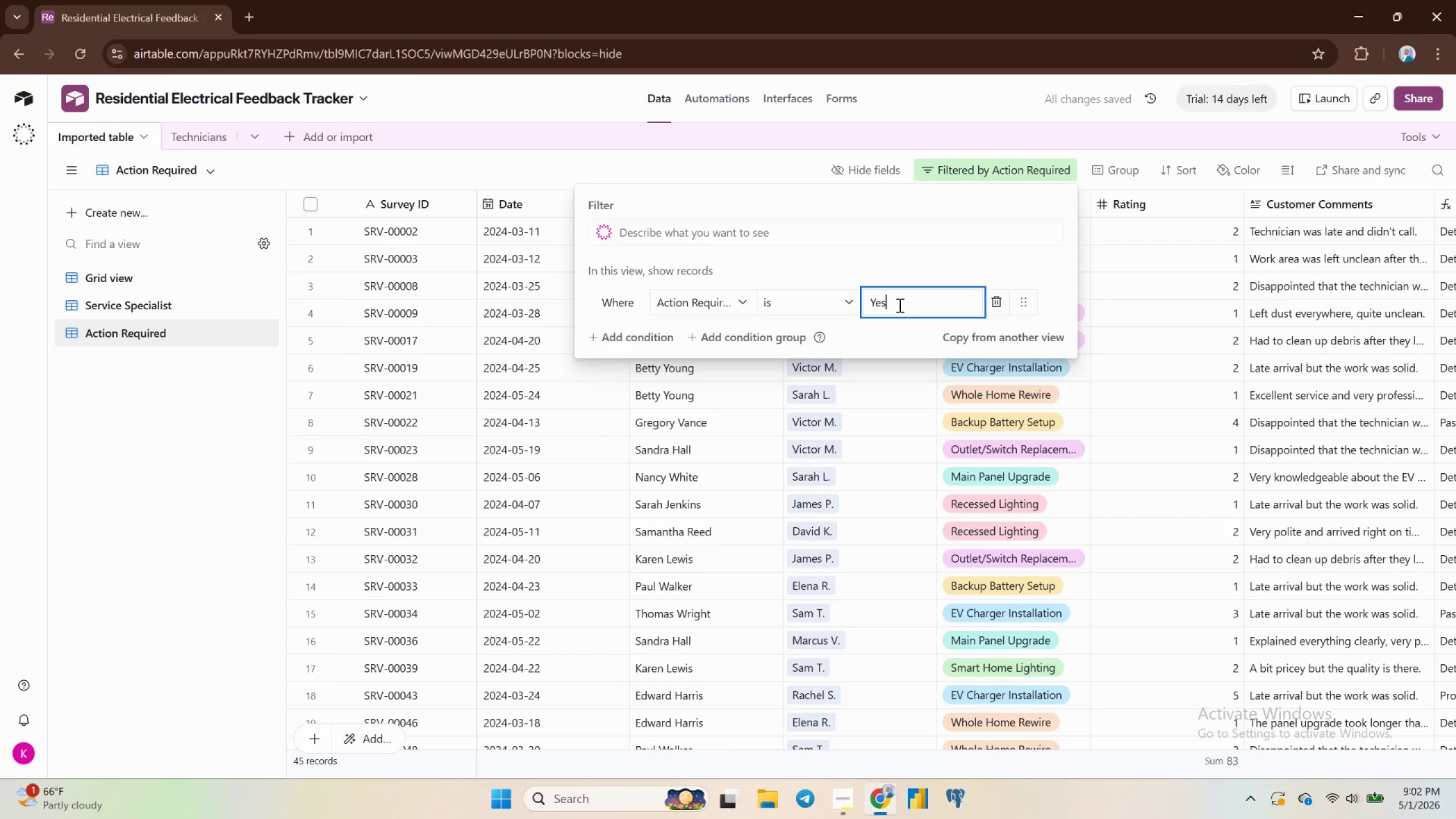 
wait(5.72)
 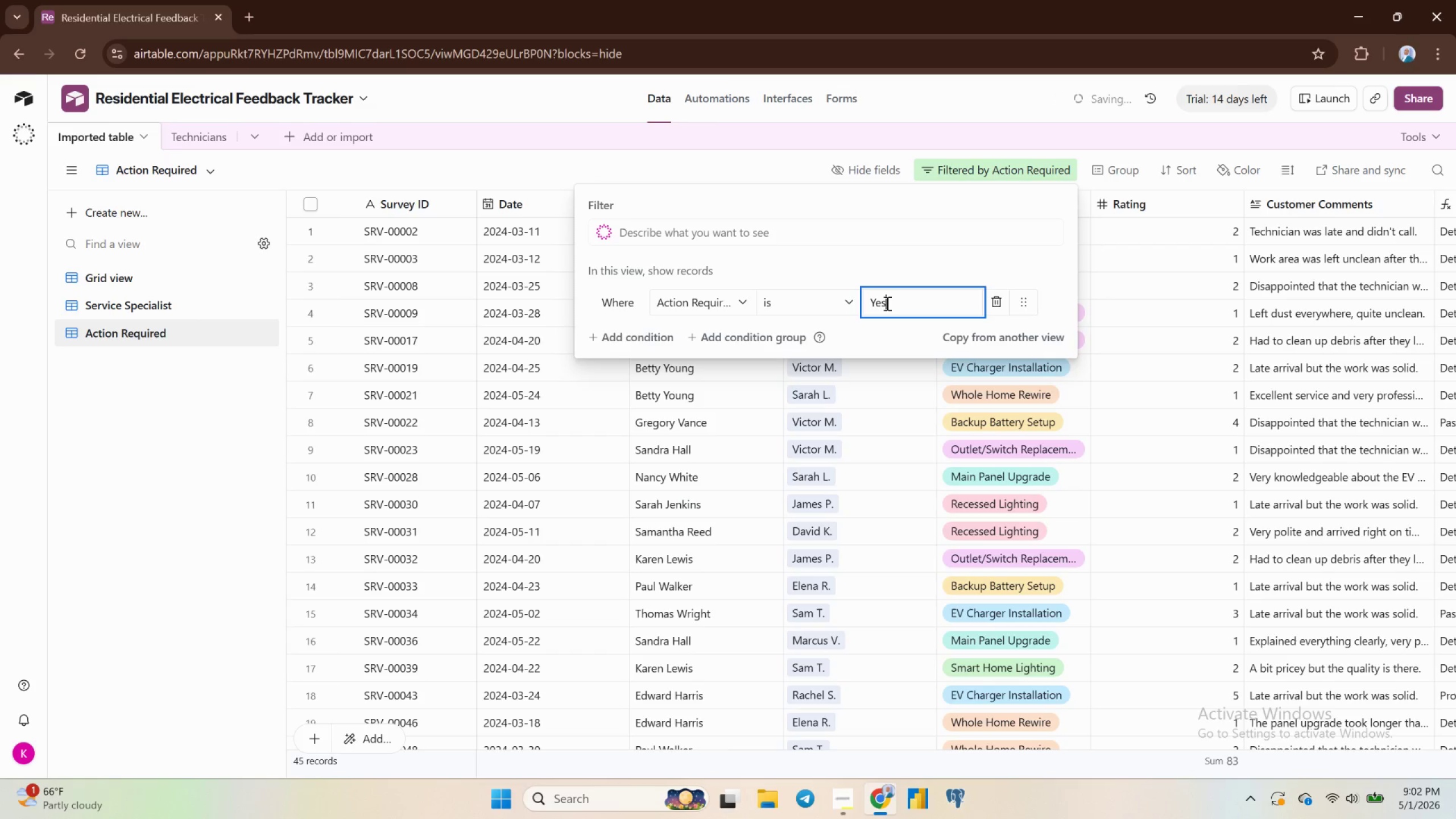 
left_click([890, 235])
 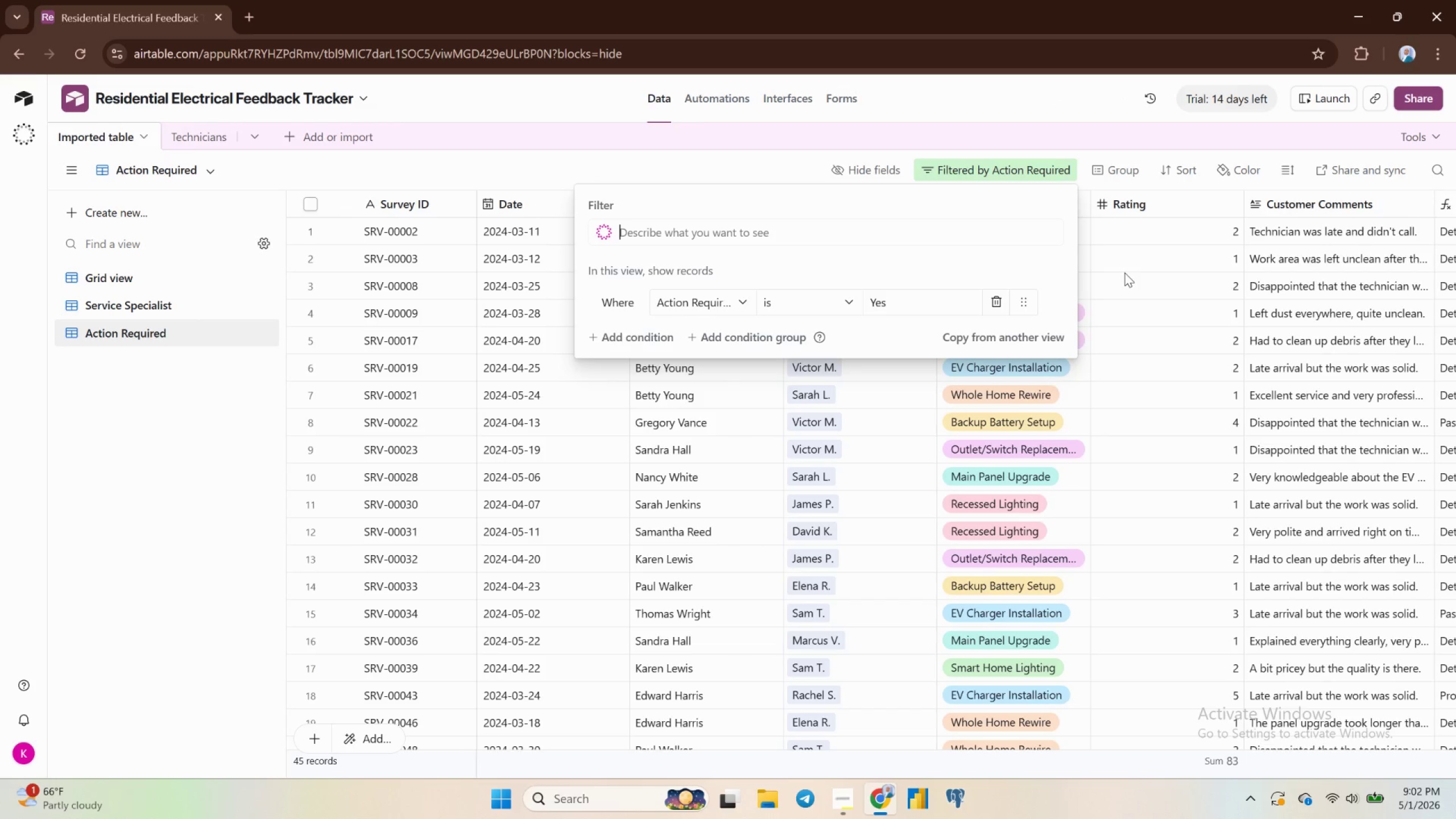 
left_click([1124, 272])
 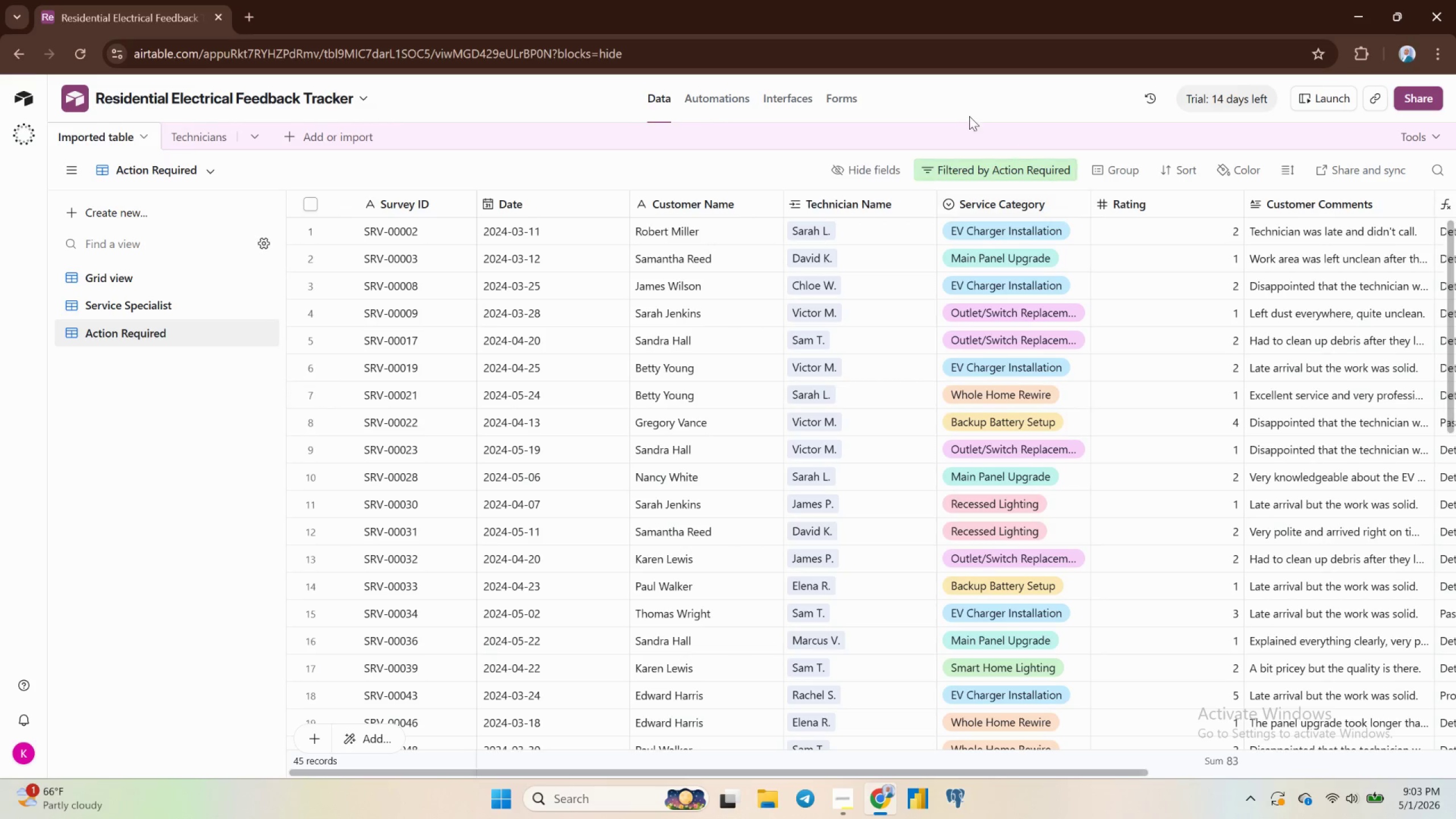 
wait(31.68)
 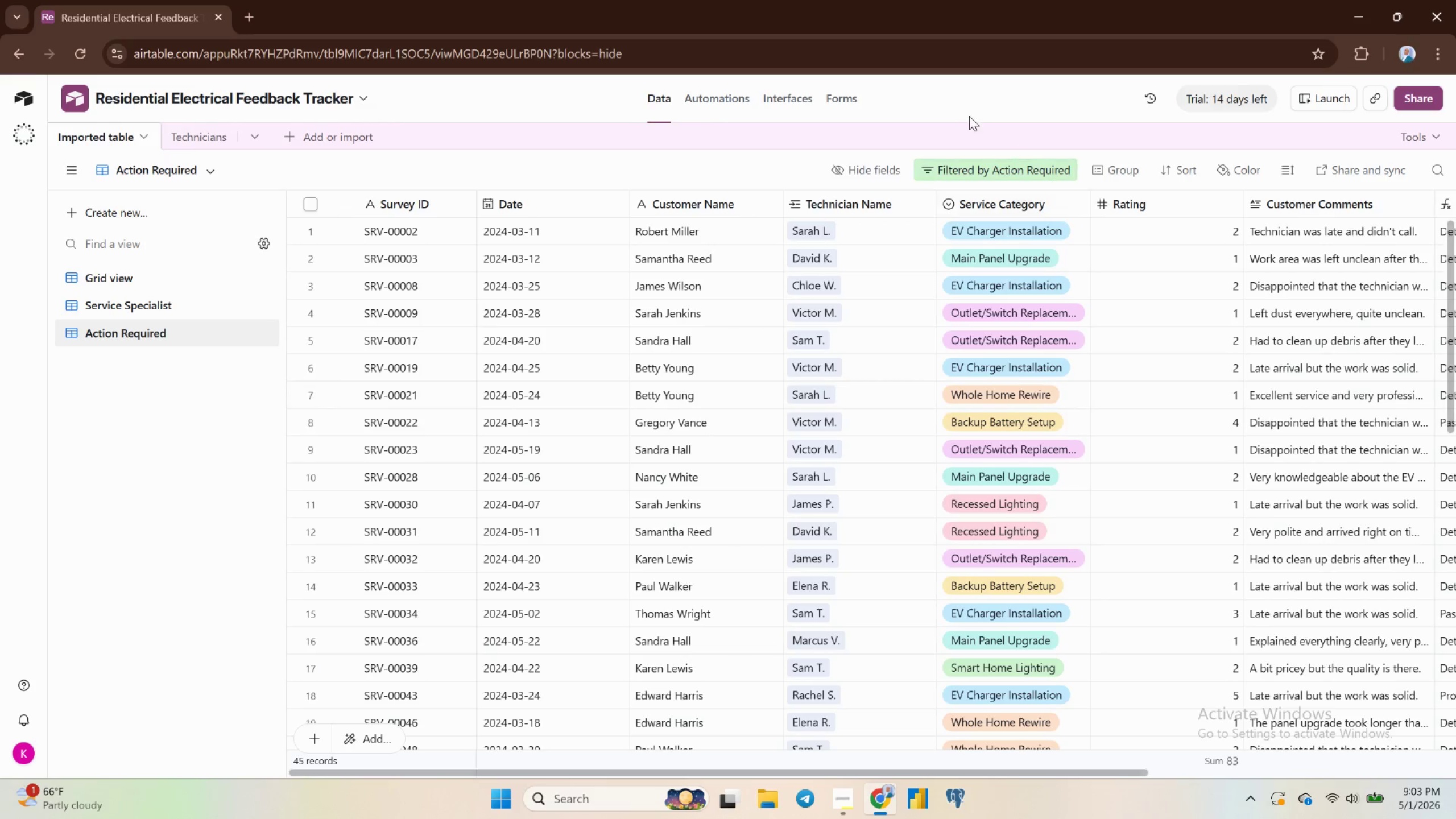 
left_click([785, 292])
 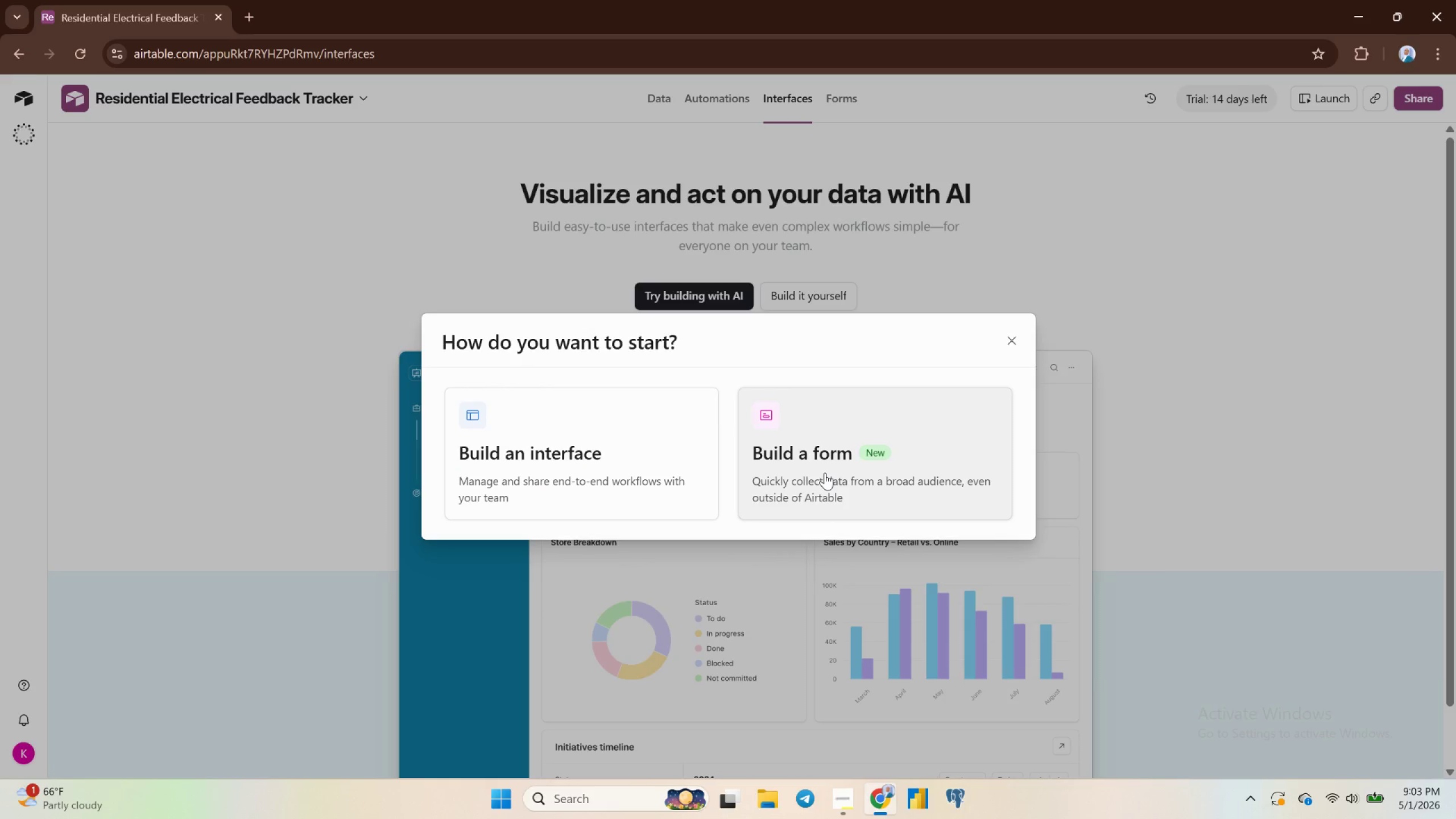 
wait(13.5)
 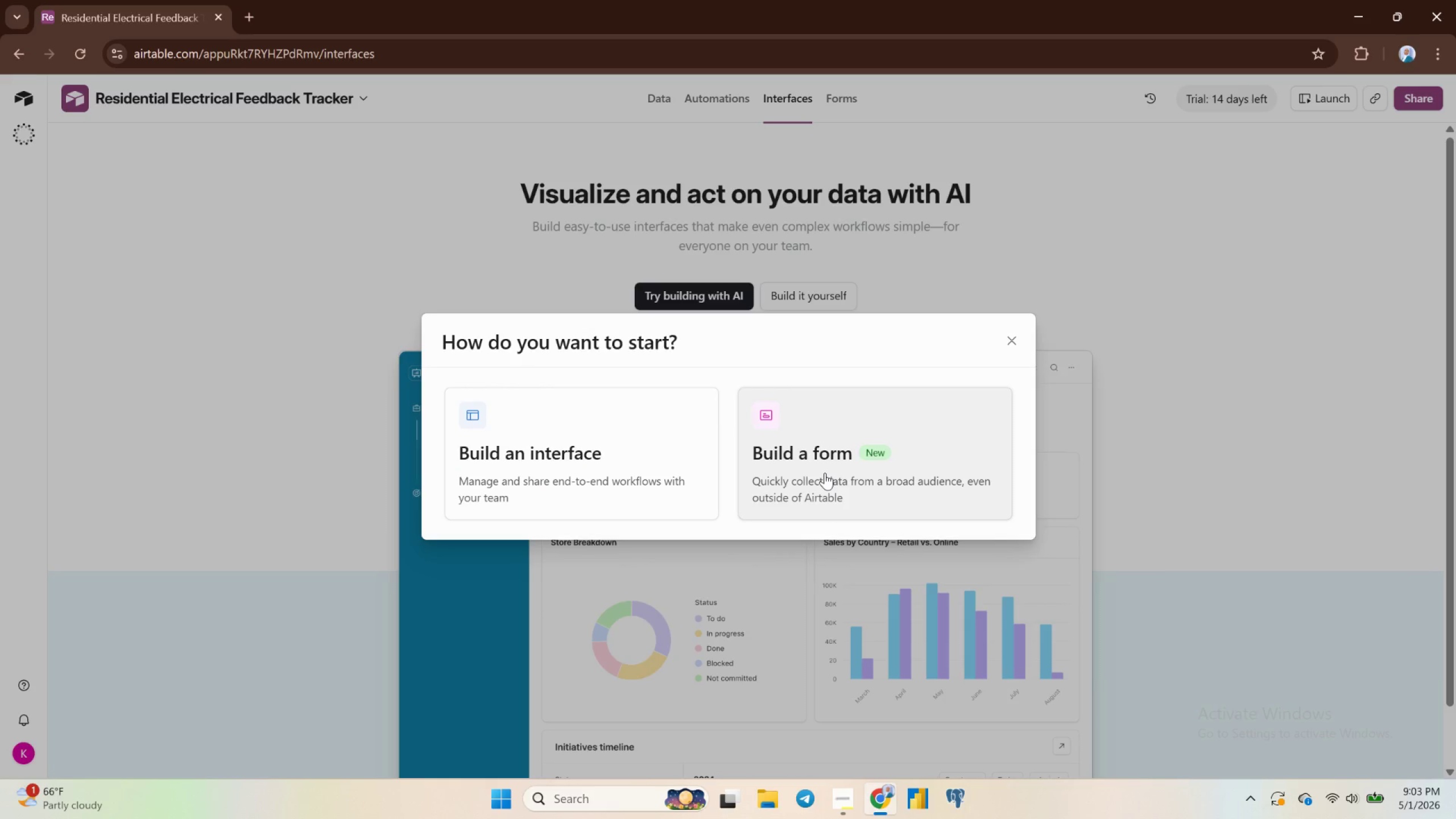 
left_click([643, 457])
 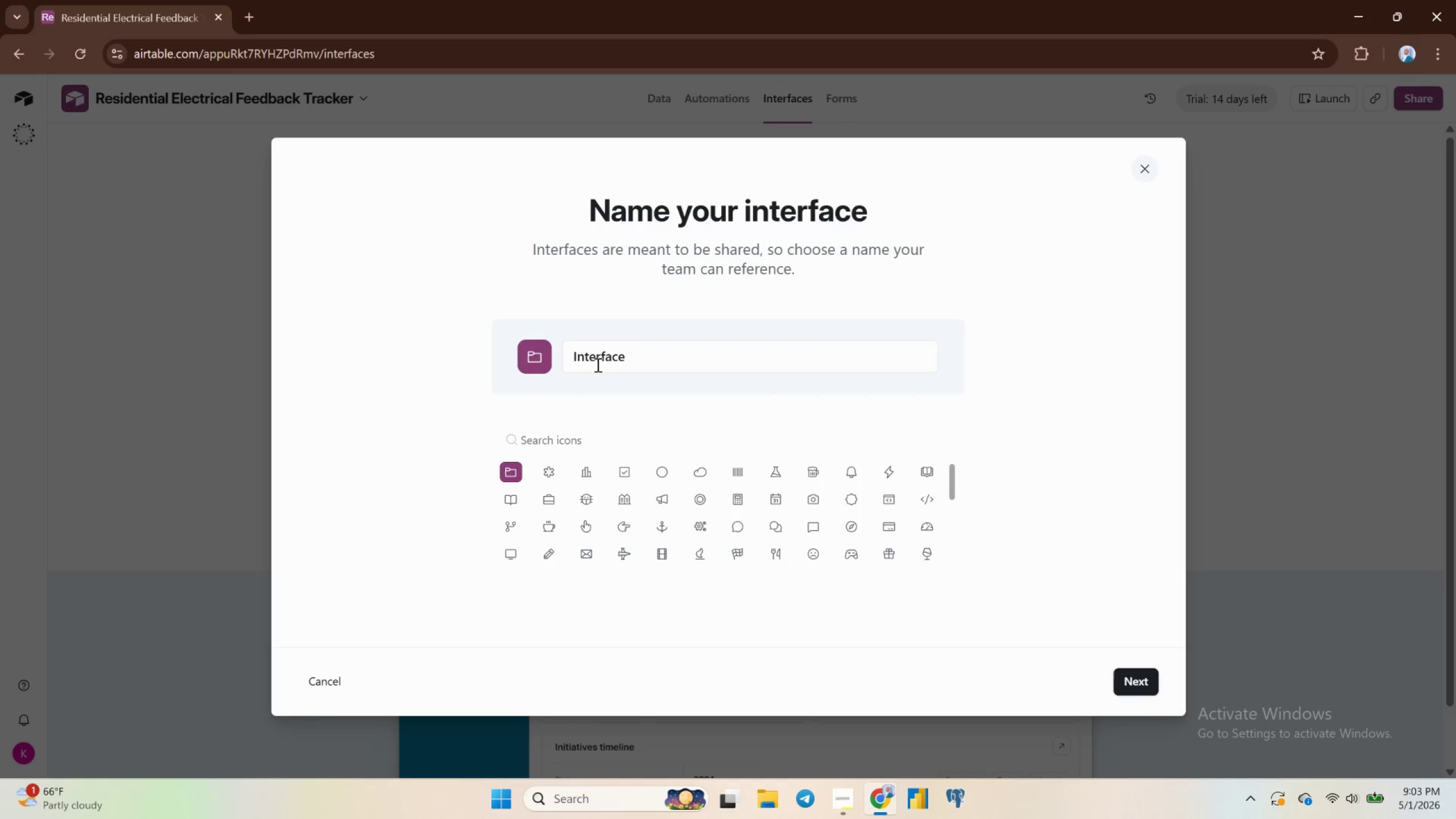 
wait(10.53)
 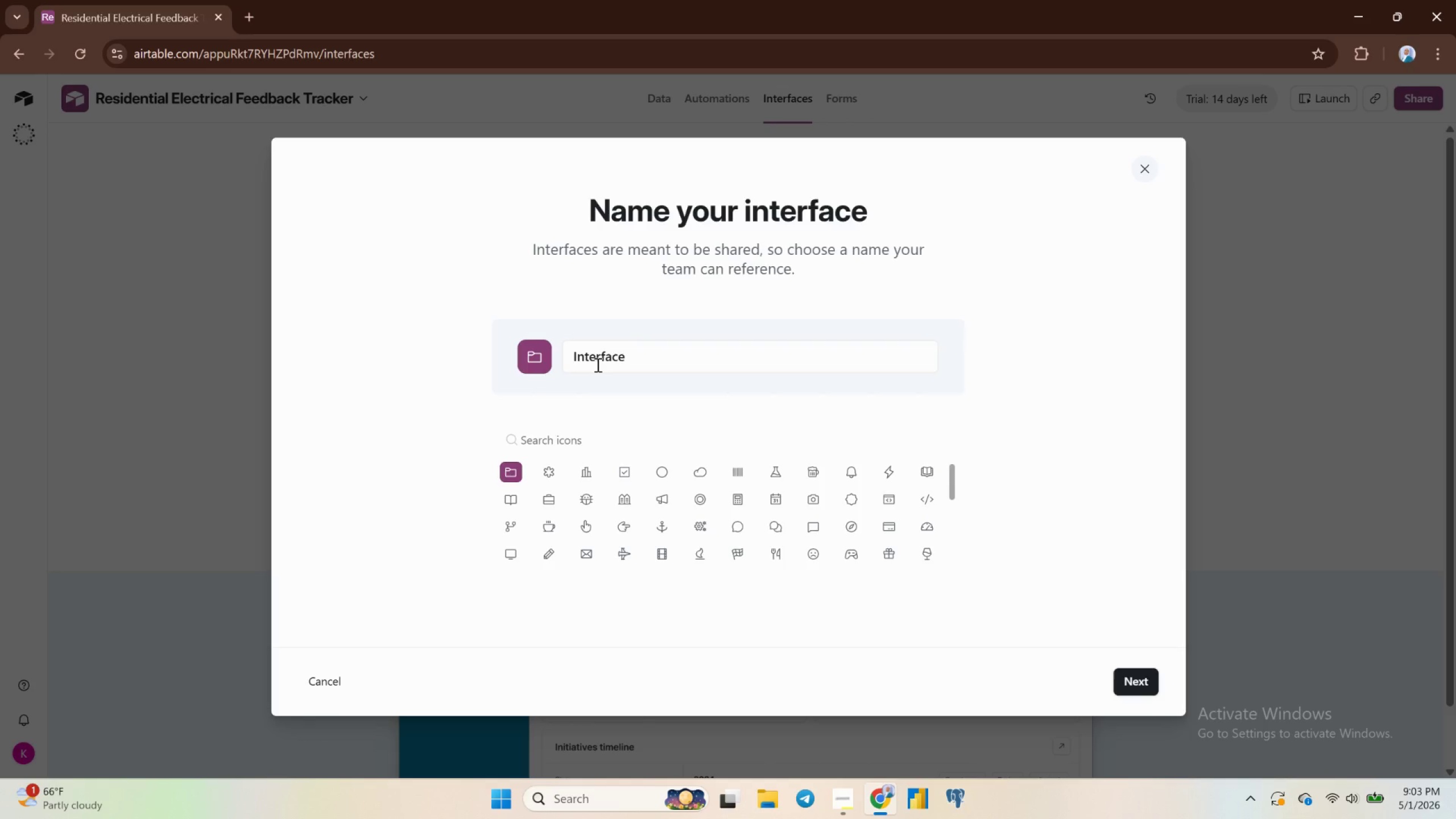 
double_click([601, 358])
 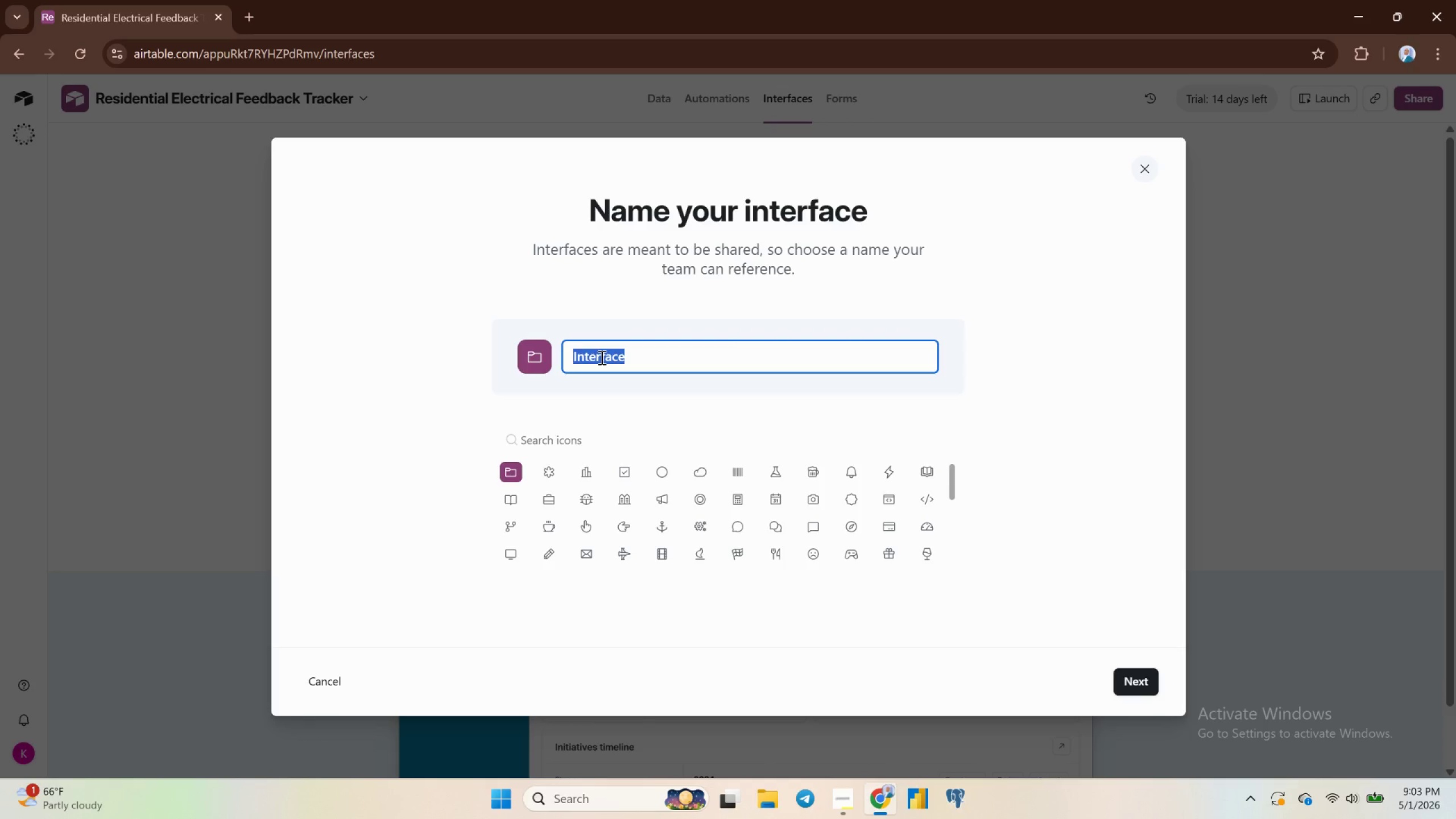 
wait(7.63)
 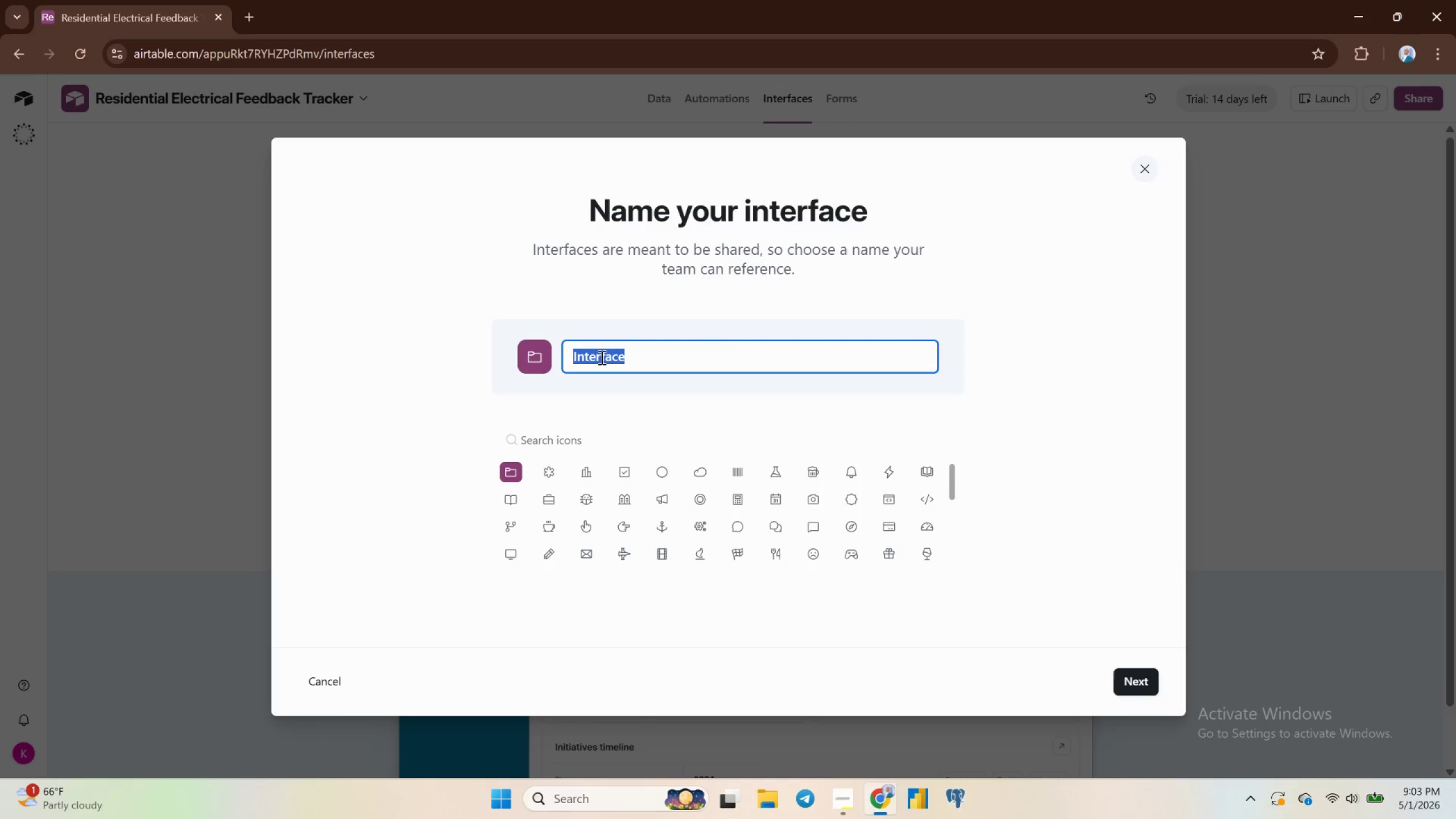 
left_click([1140, 169])
 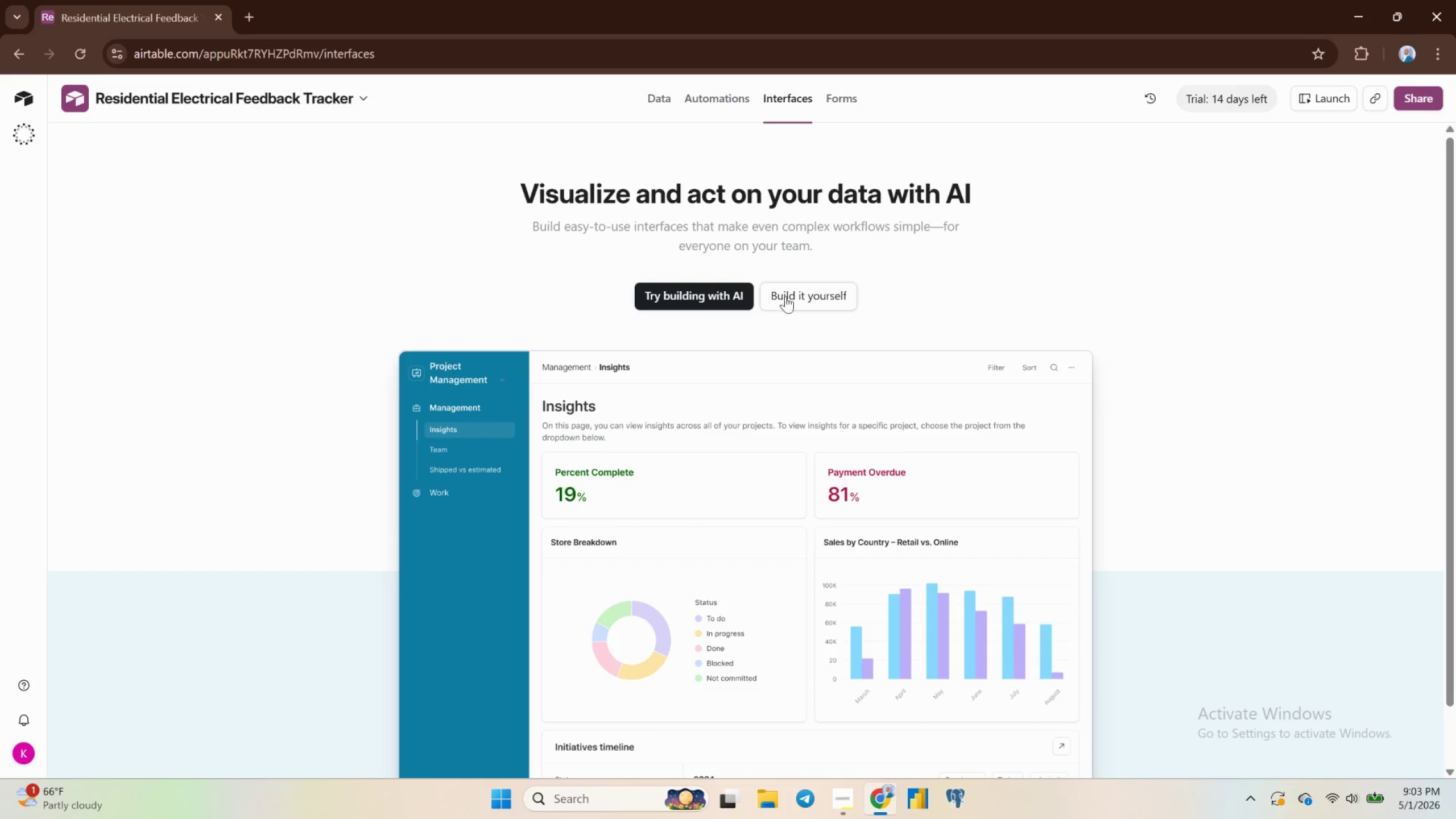 
left_click([789, 295])
 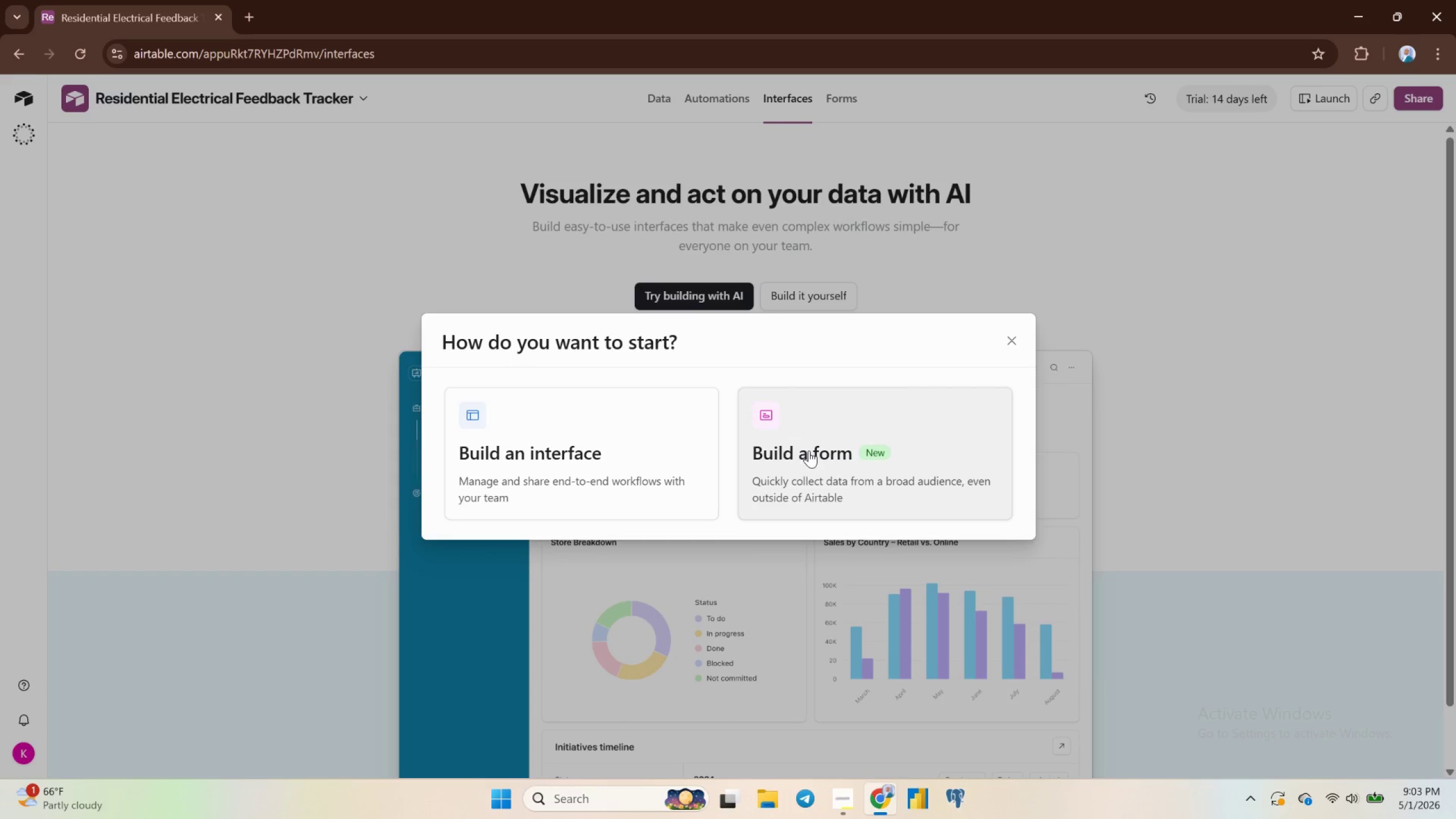 
left_click([809, 450])
 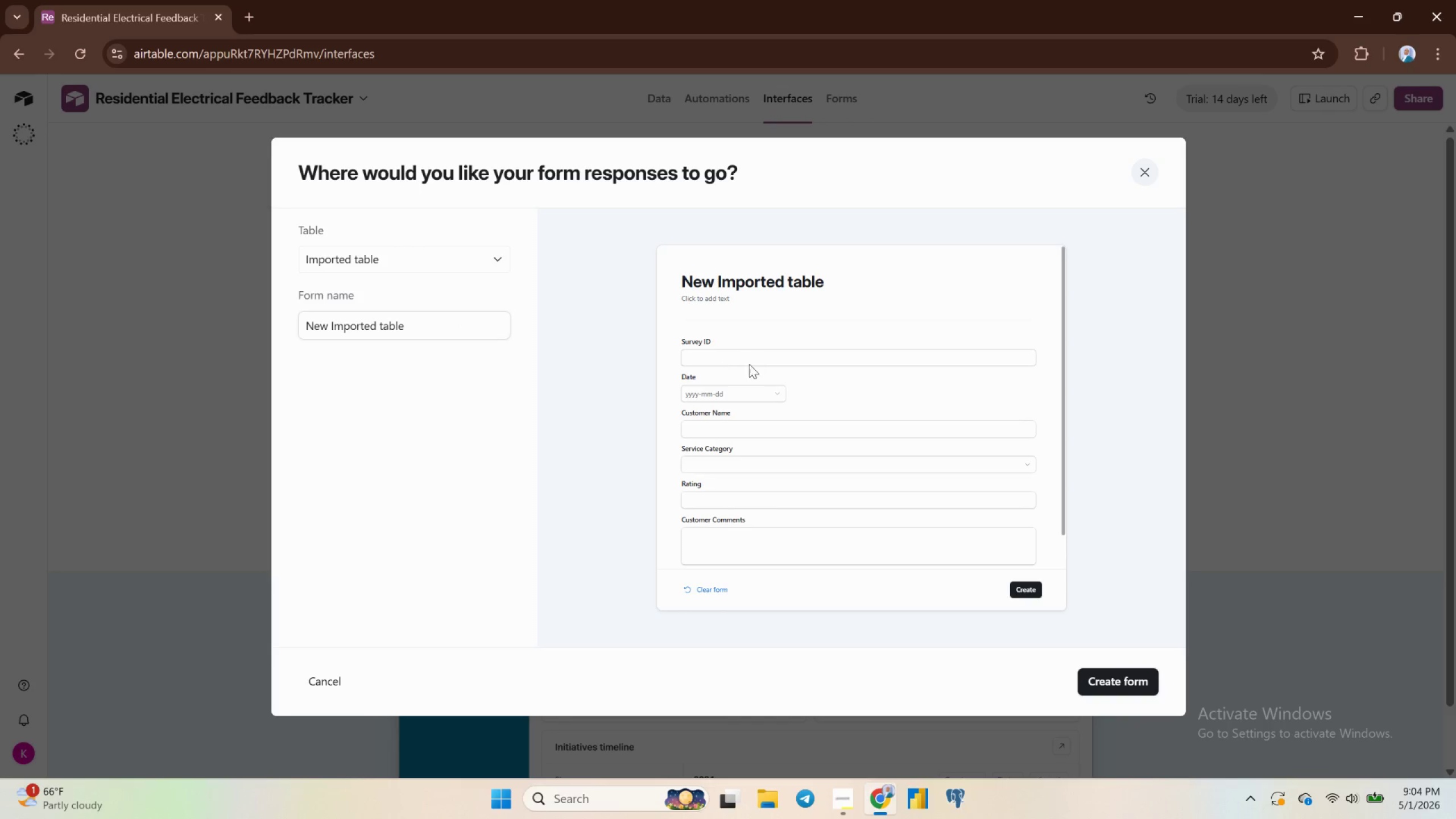 
wait(6.19)
 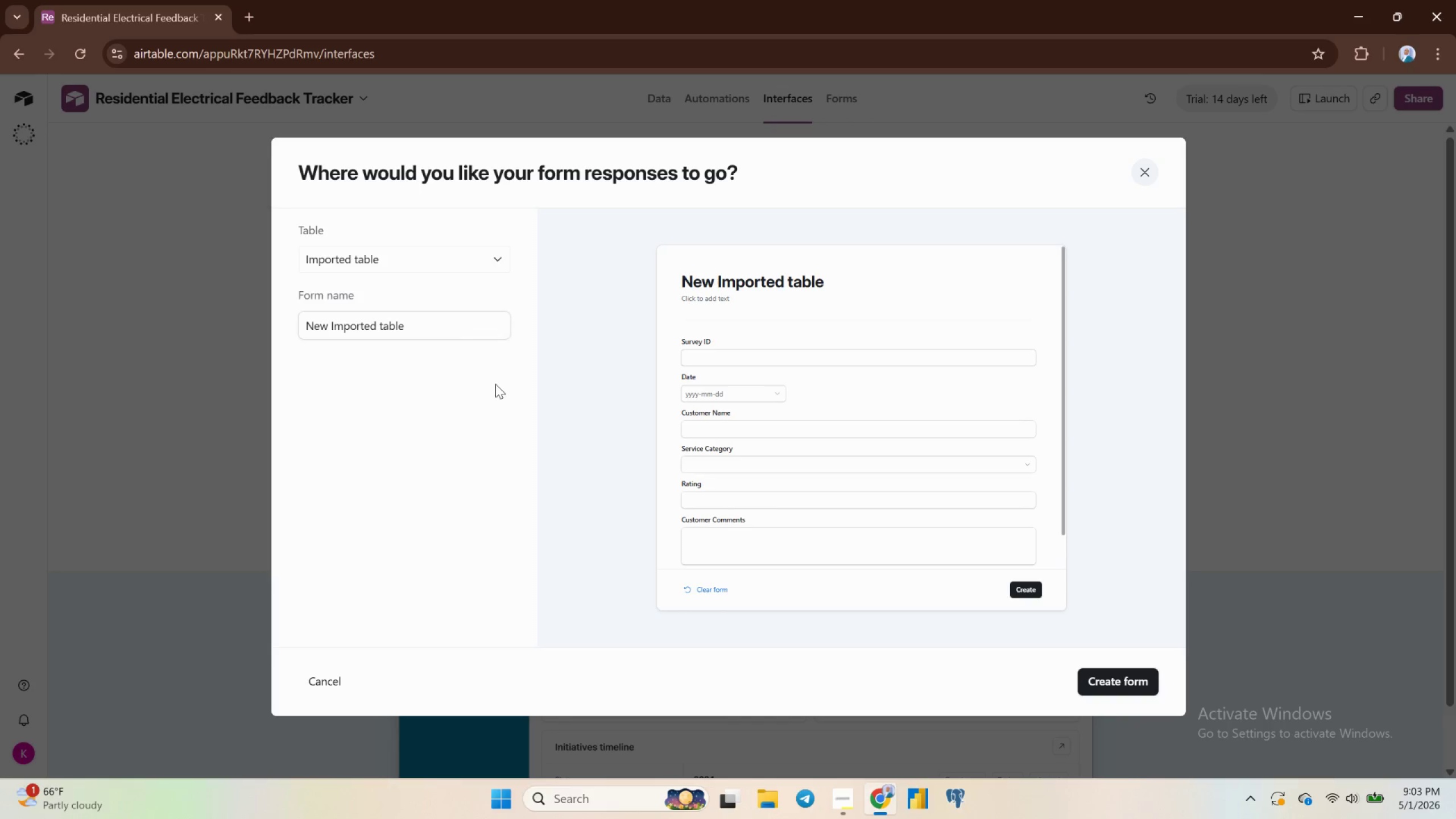 
scroll: coordinate [781, 482], scroll_direction: down, amount: 2.0
 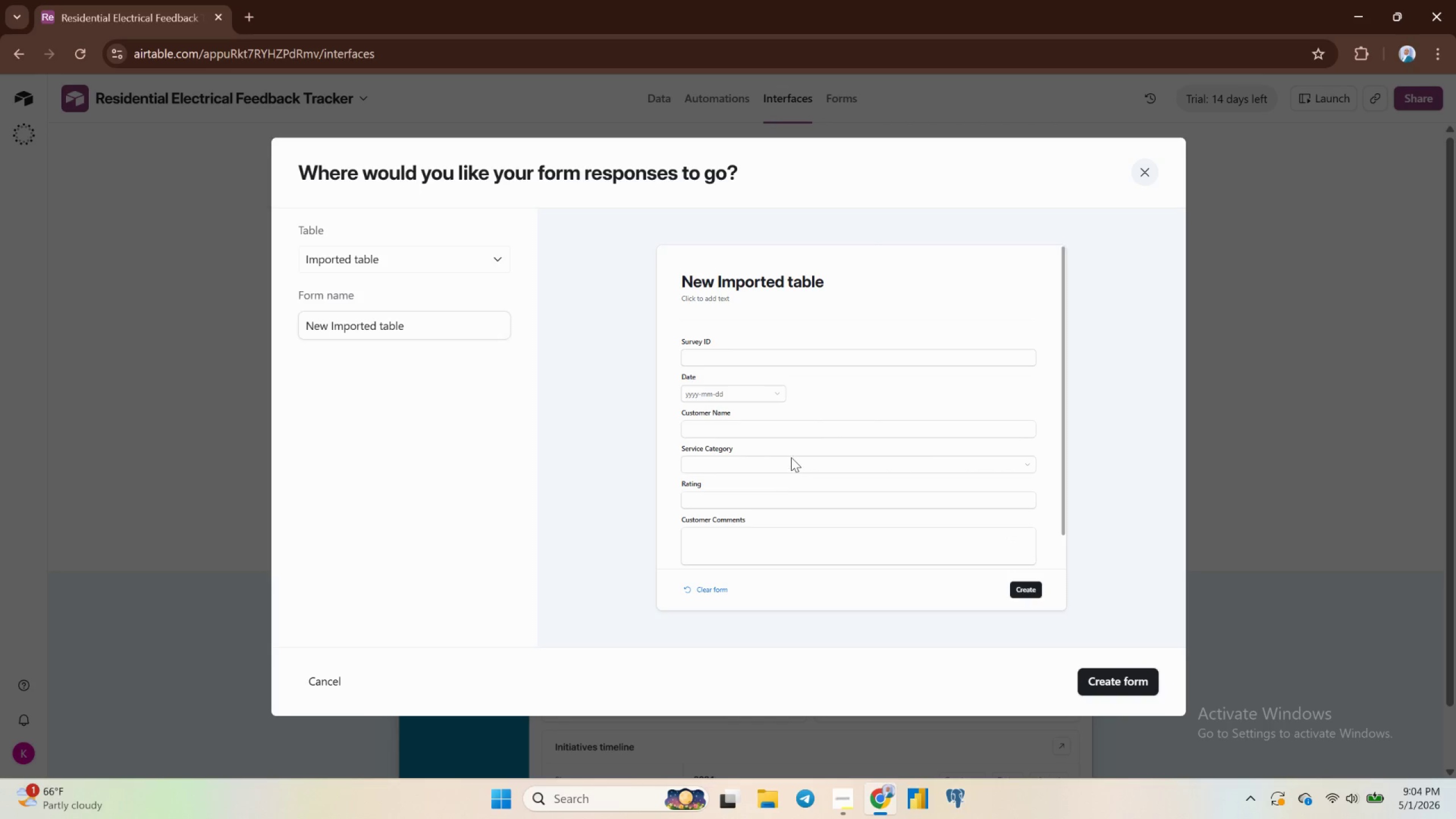 
scroll: coordinate [793, 450], scroll_direction: up, amount: 3.0
 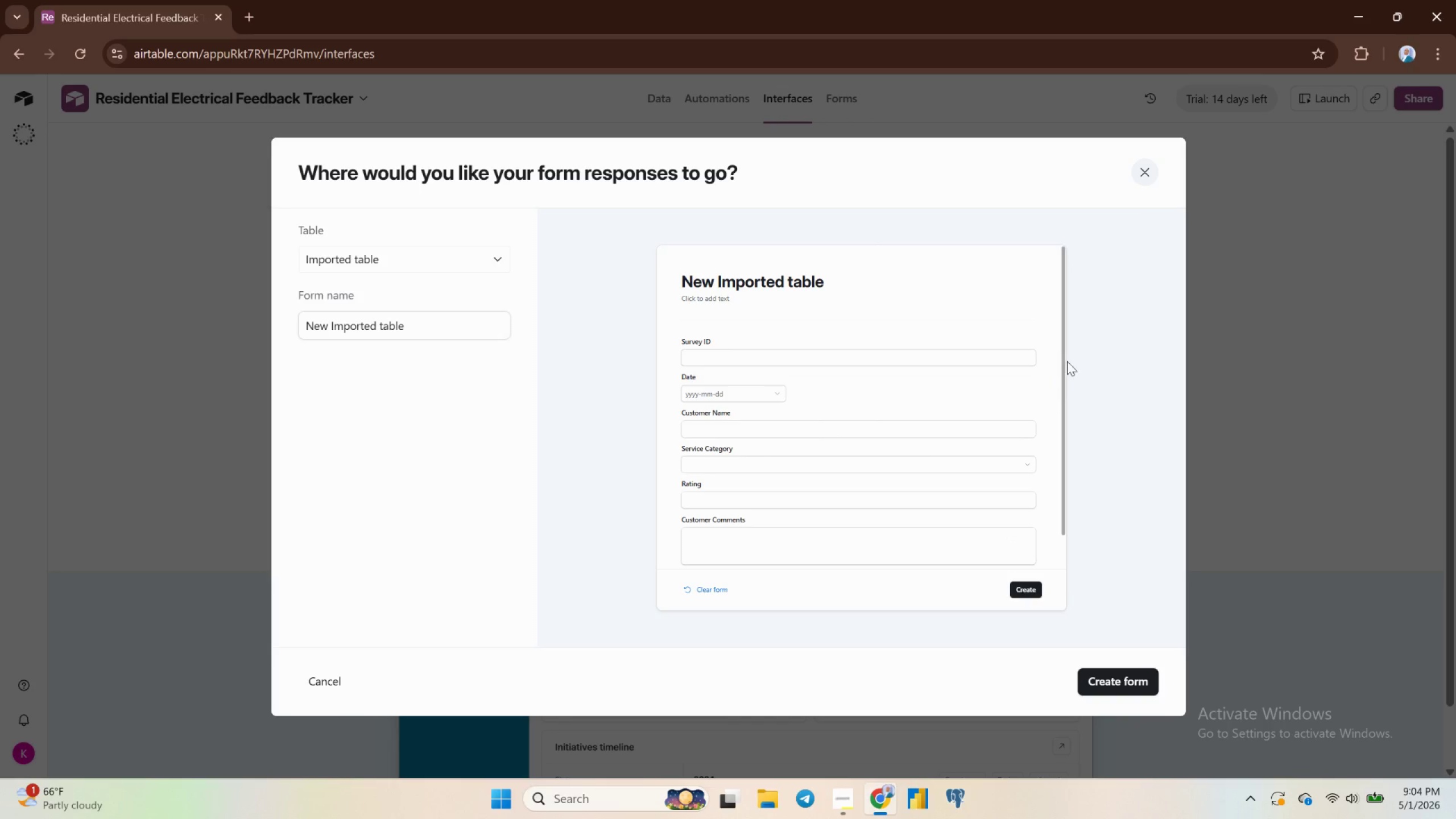 
left_click([1143, 175])
 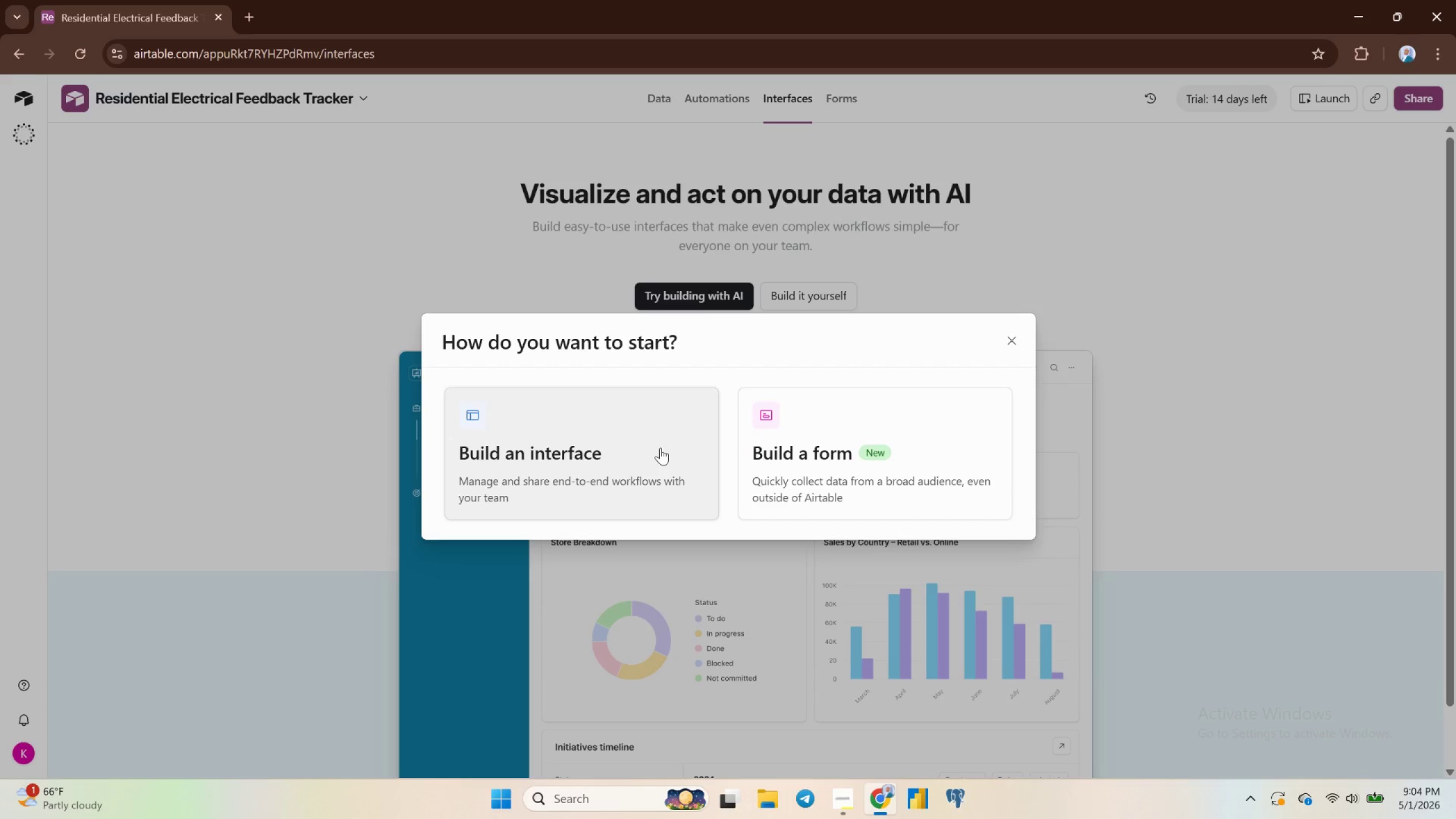 
left_click([660, 449])
 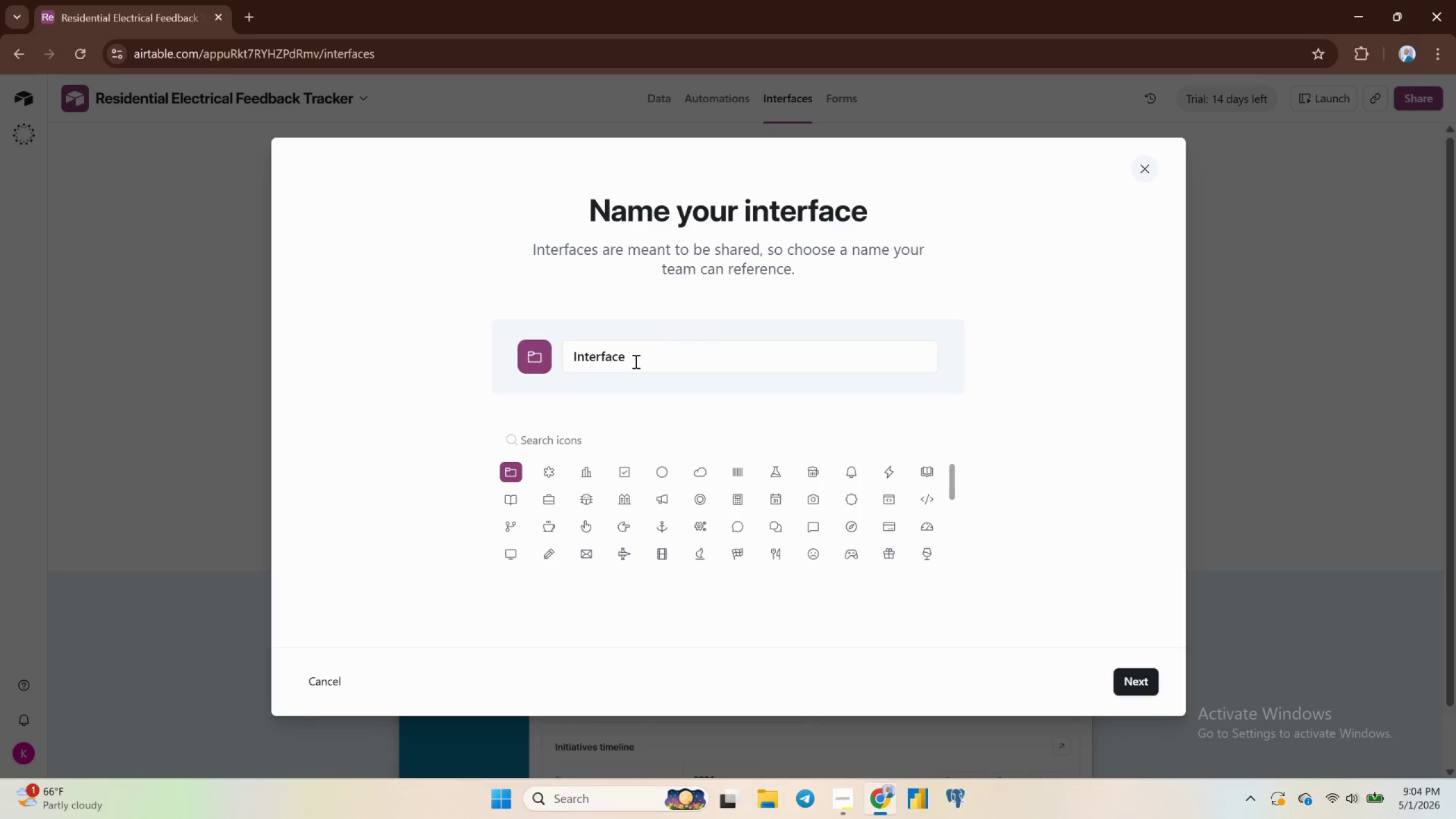 
double_click([632, 351])
 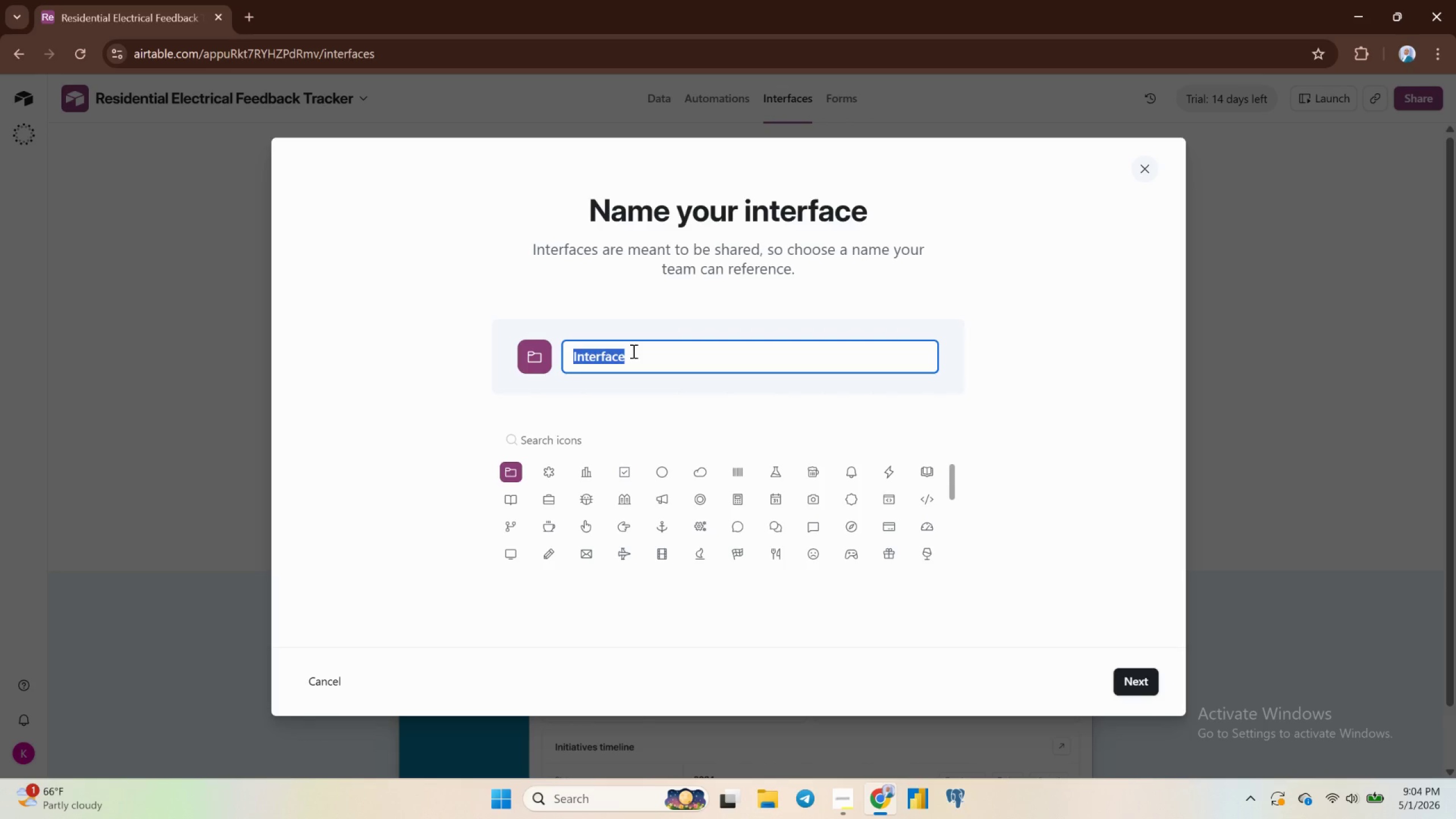 
type(Dashboard)
 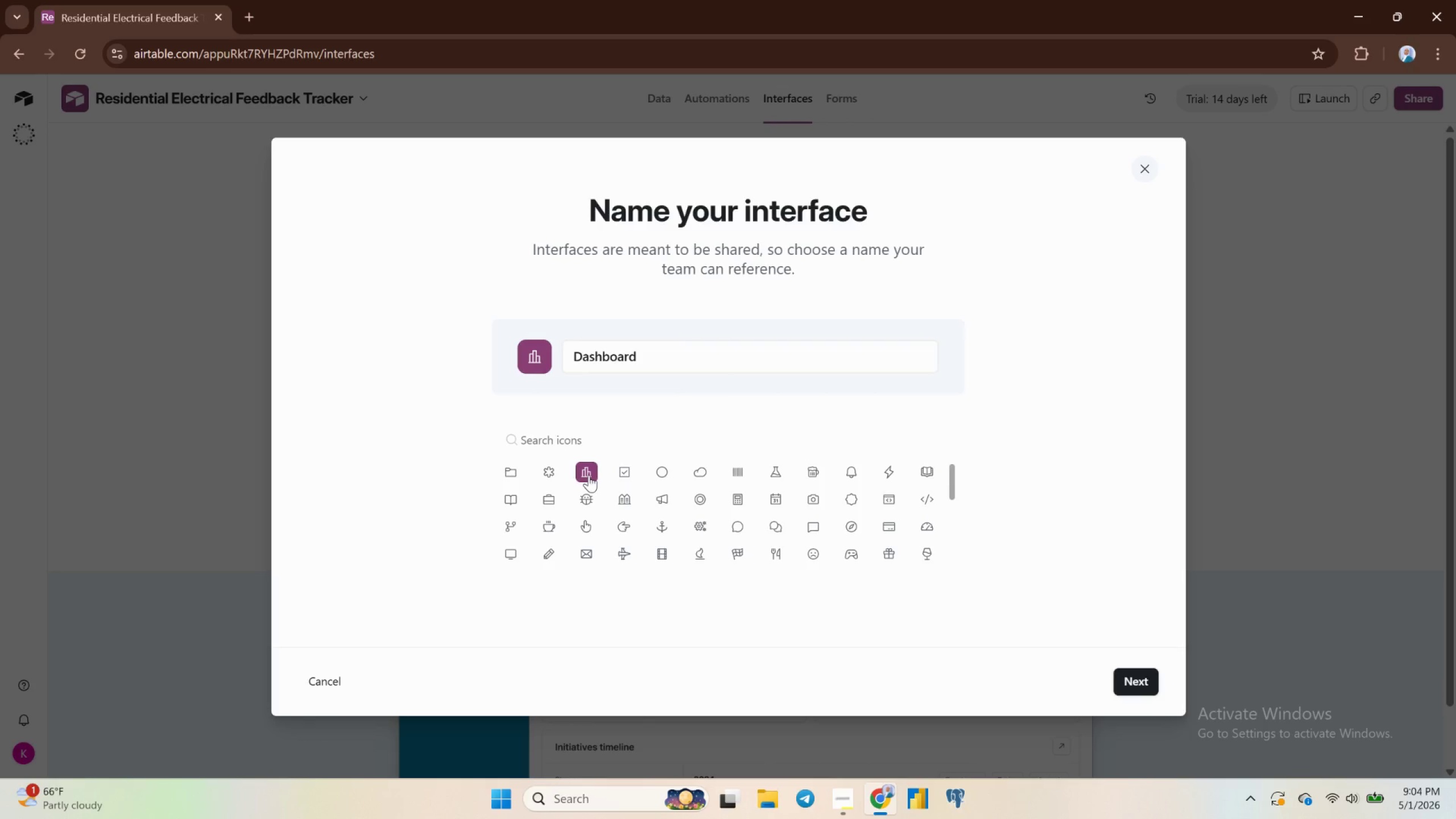 
wait(6.11)
 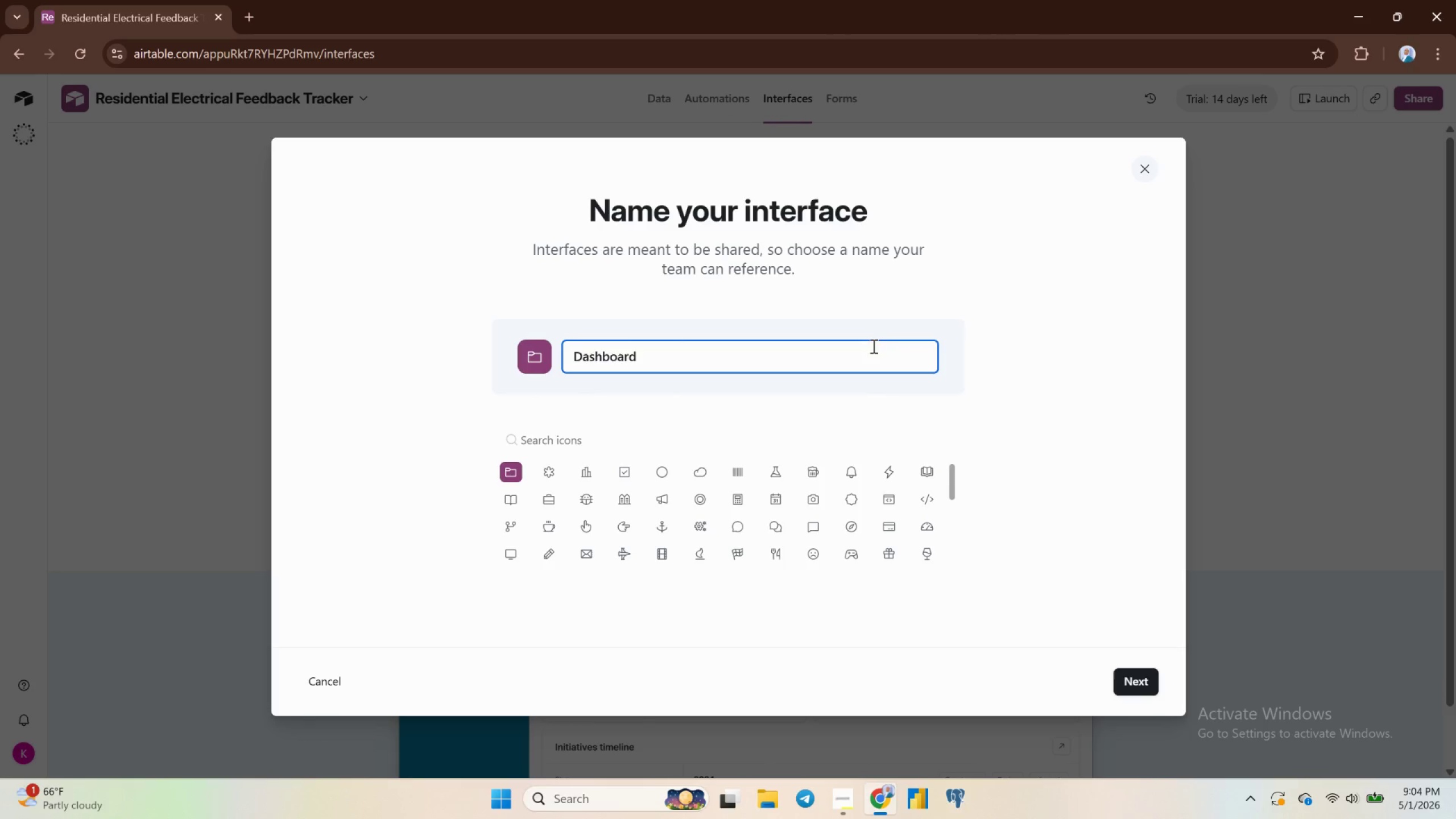 
left_click([1139, 685])
 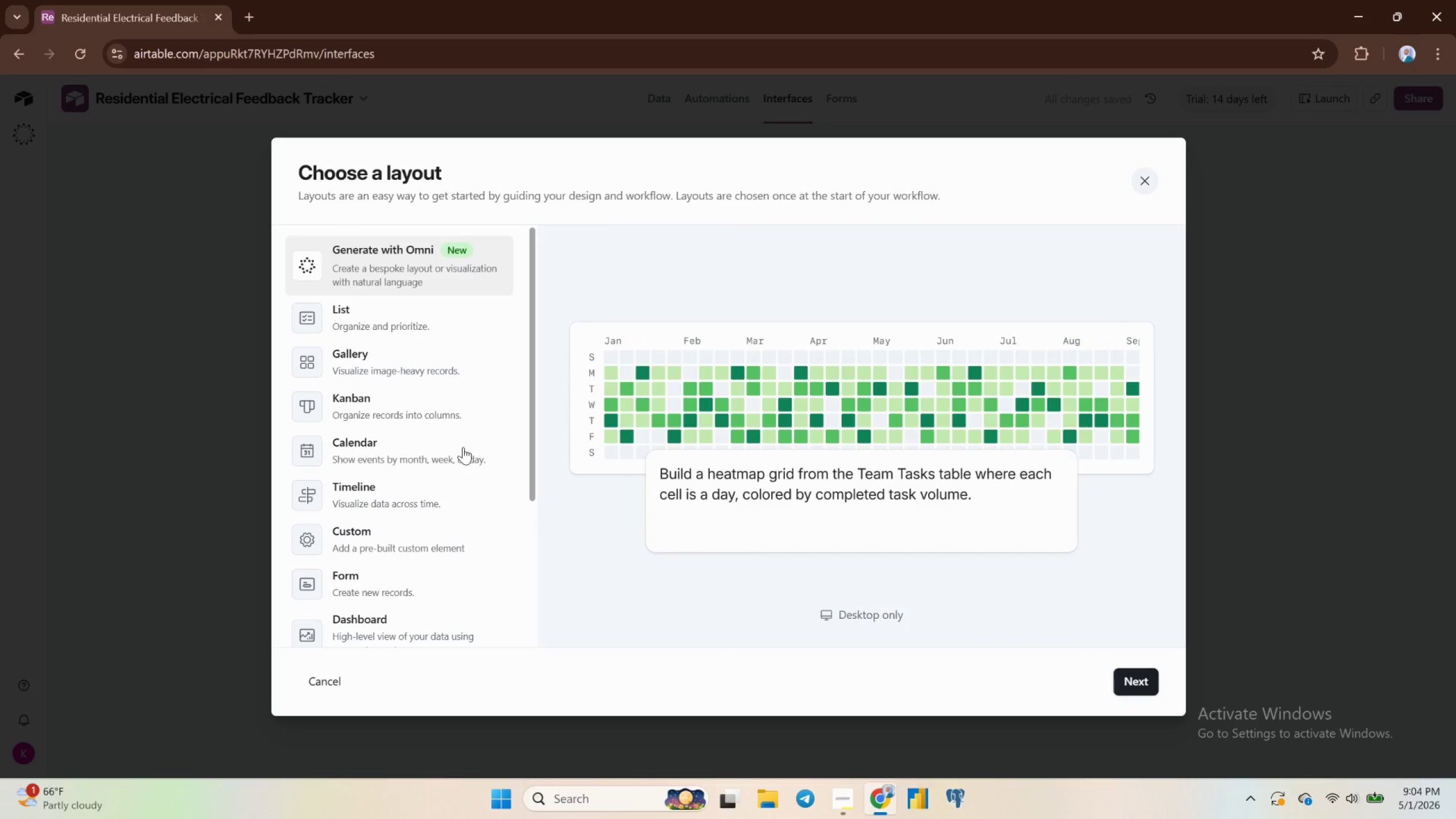 
scroll: coordinate [407, 509], scroll_direction: down, amount: 3.0
 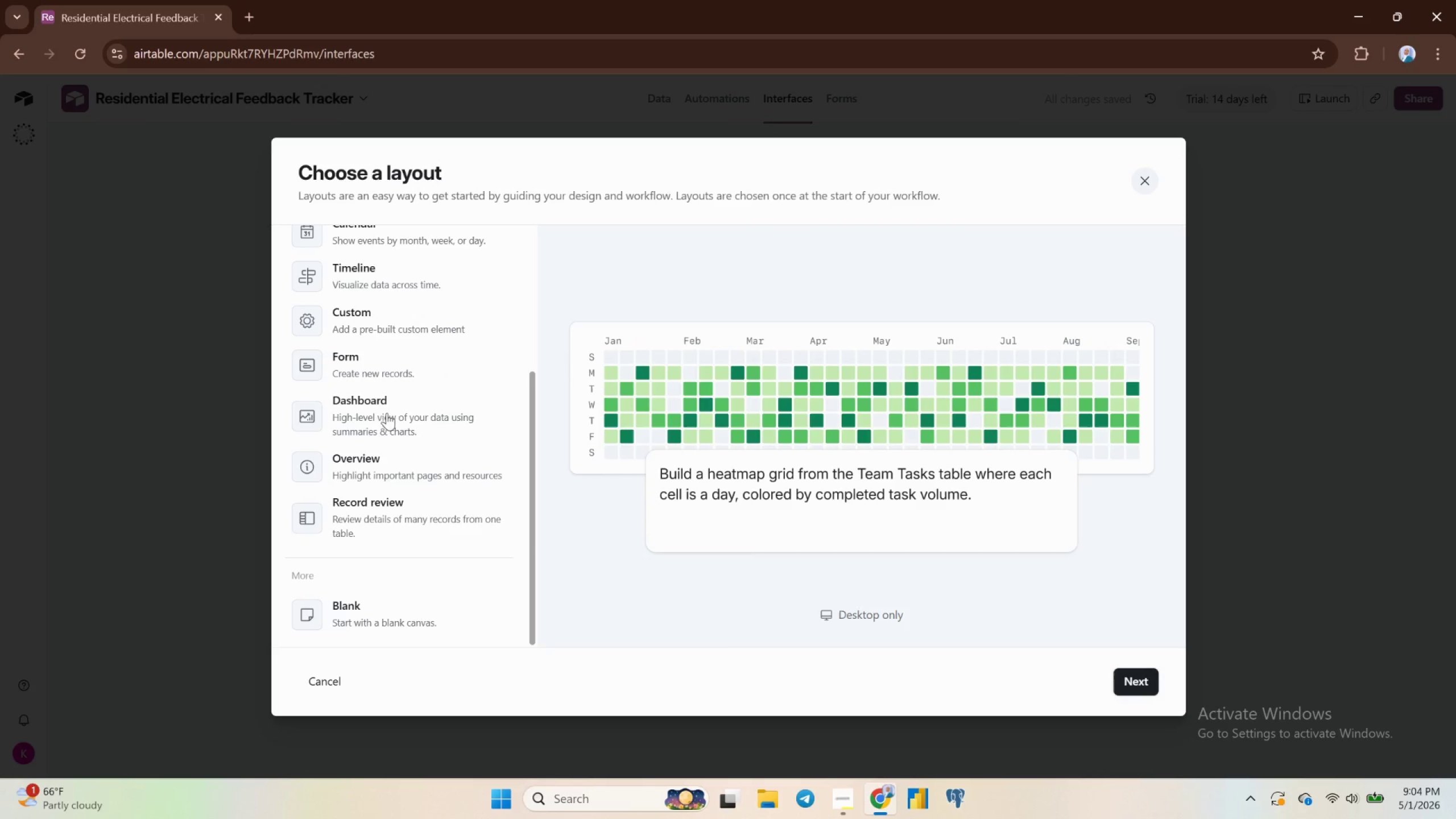 
left_click([383, 403])
 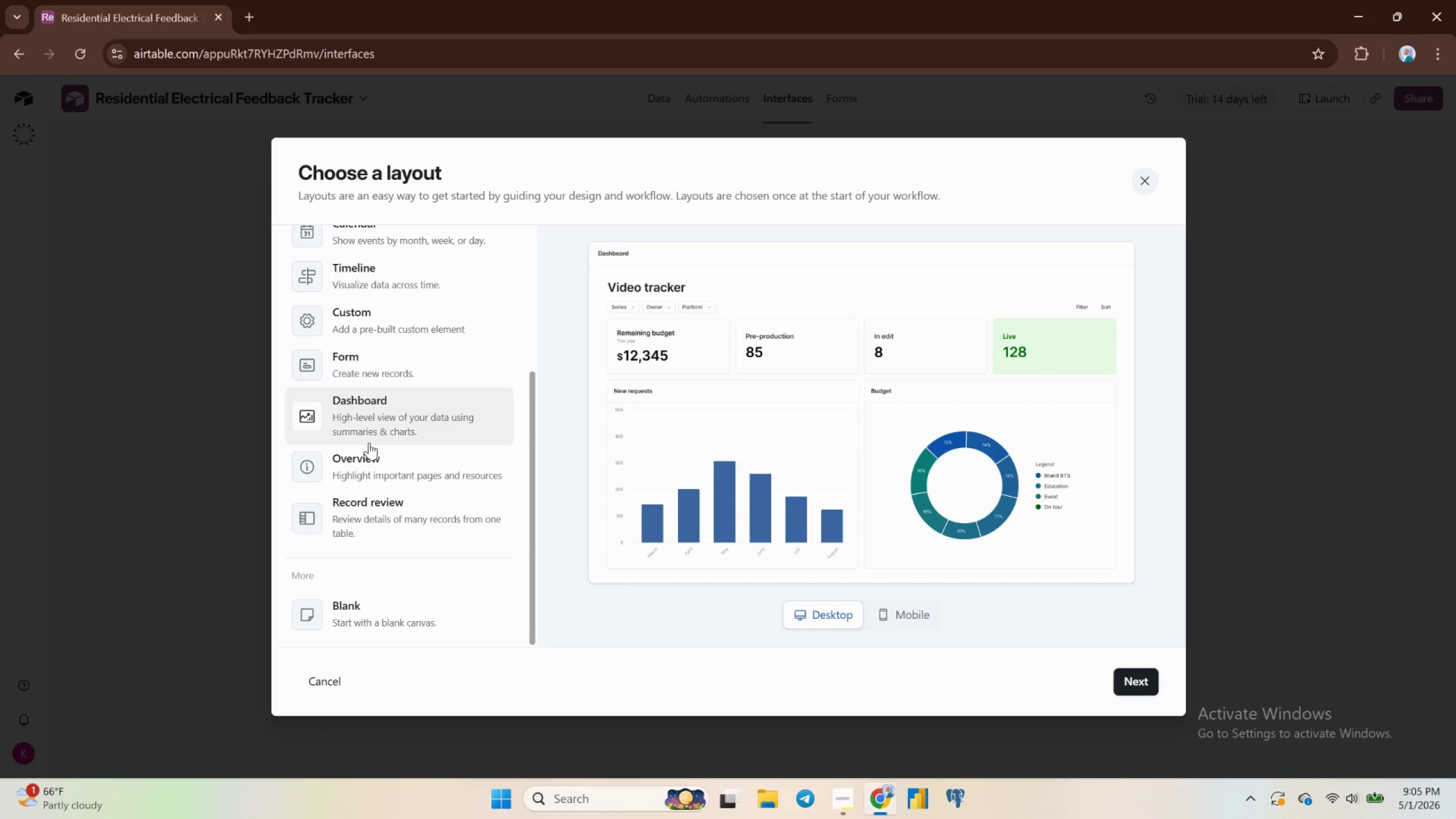 
wait(43.73)
 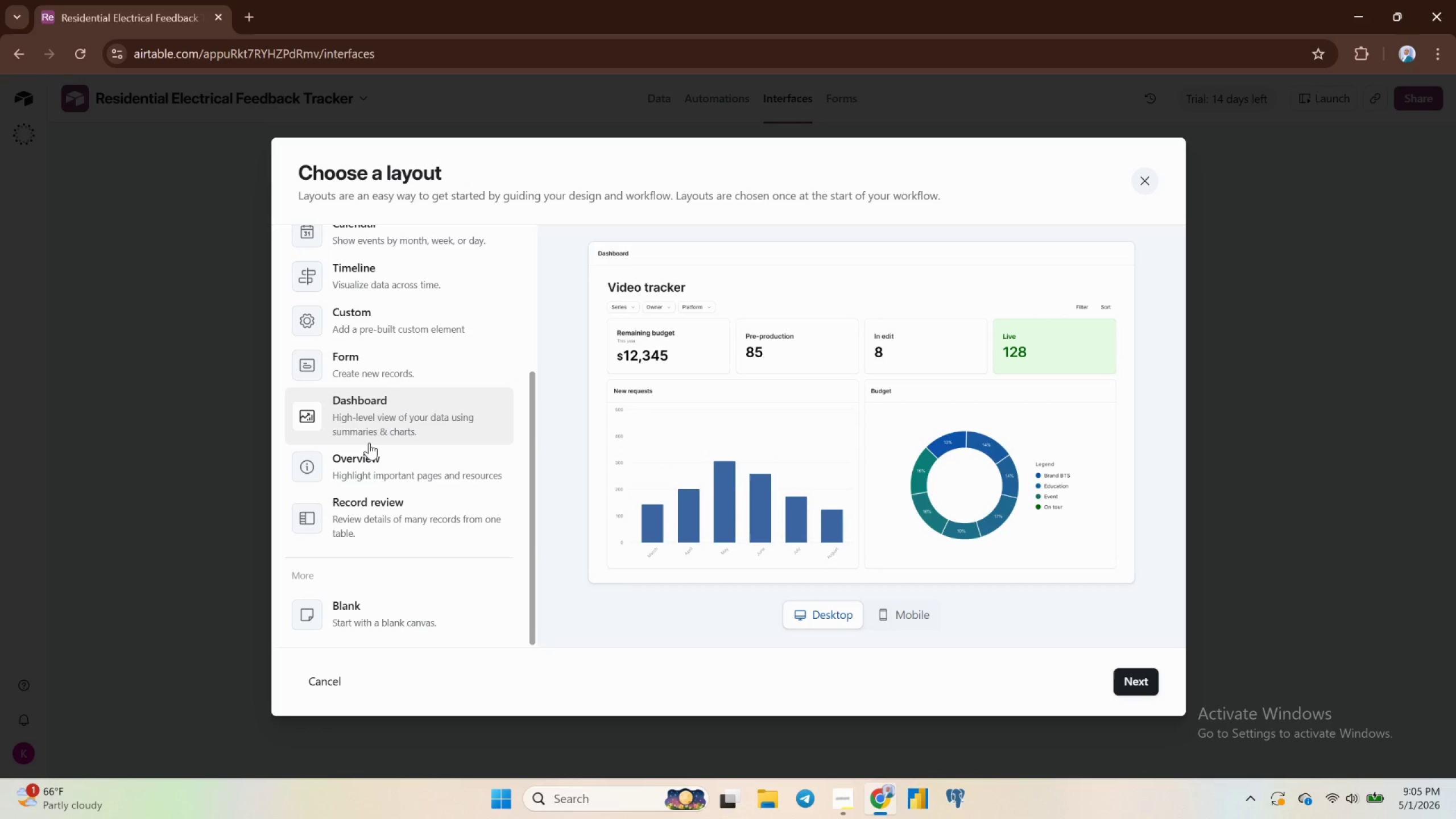 
left_click([375, 406])
 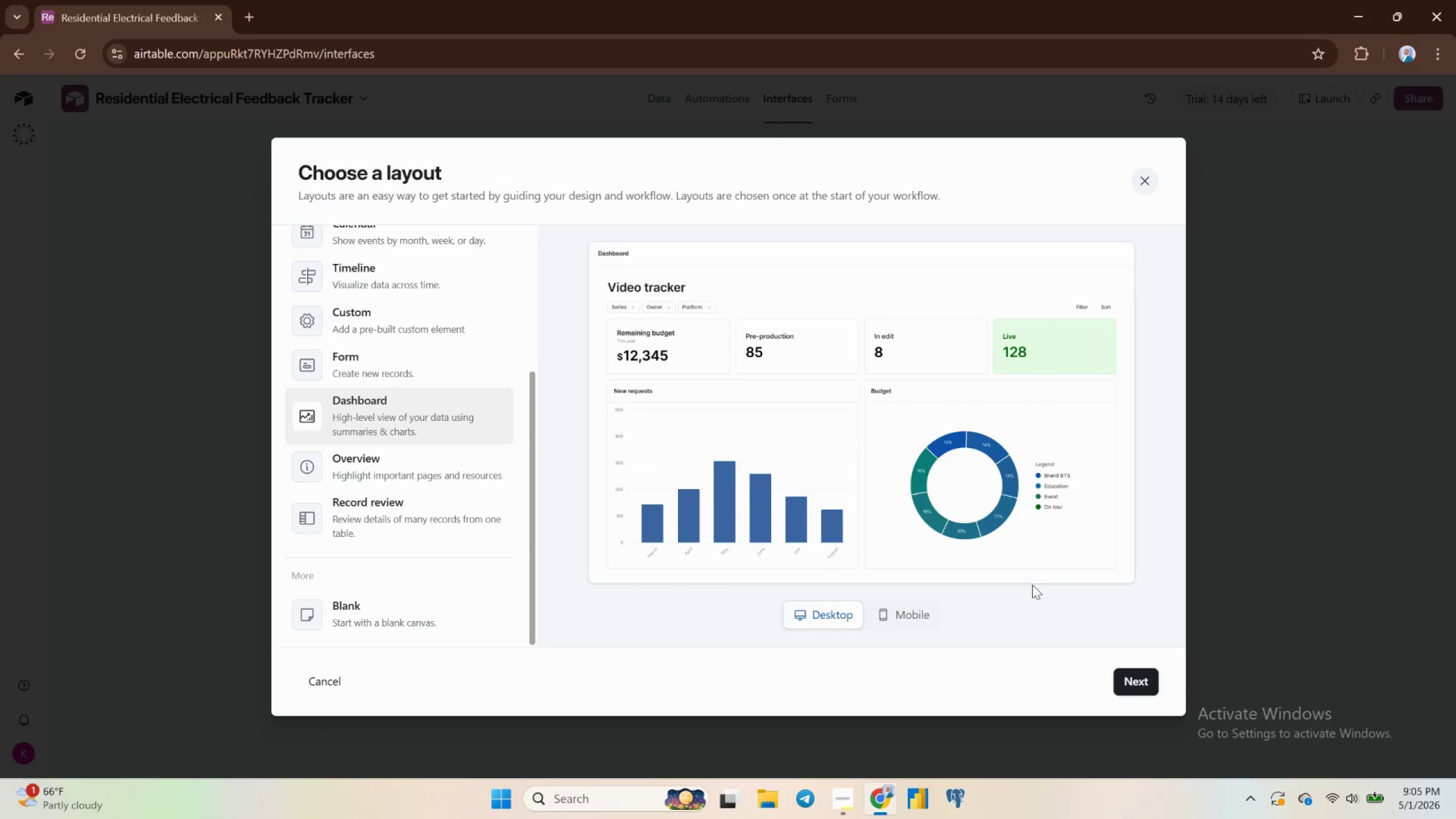 
left_click([1134, 679])
 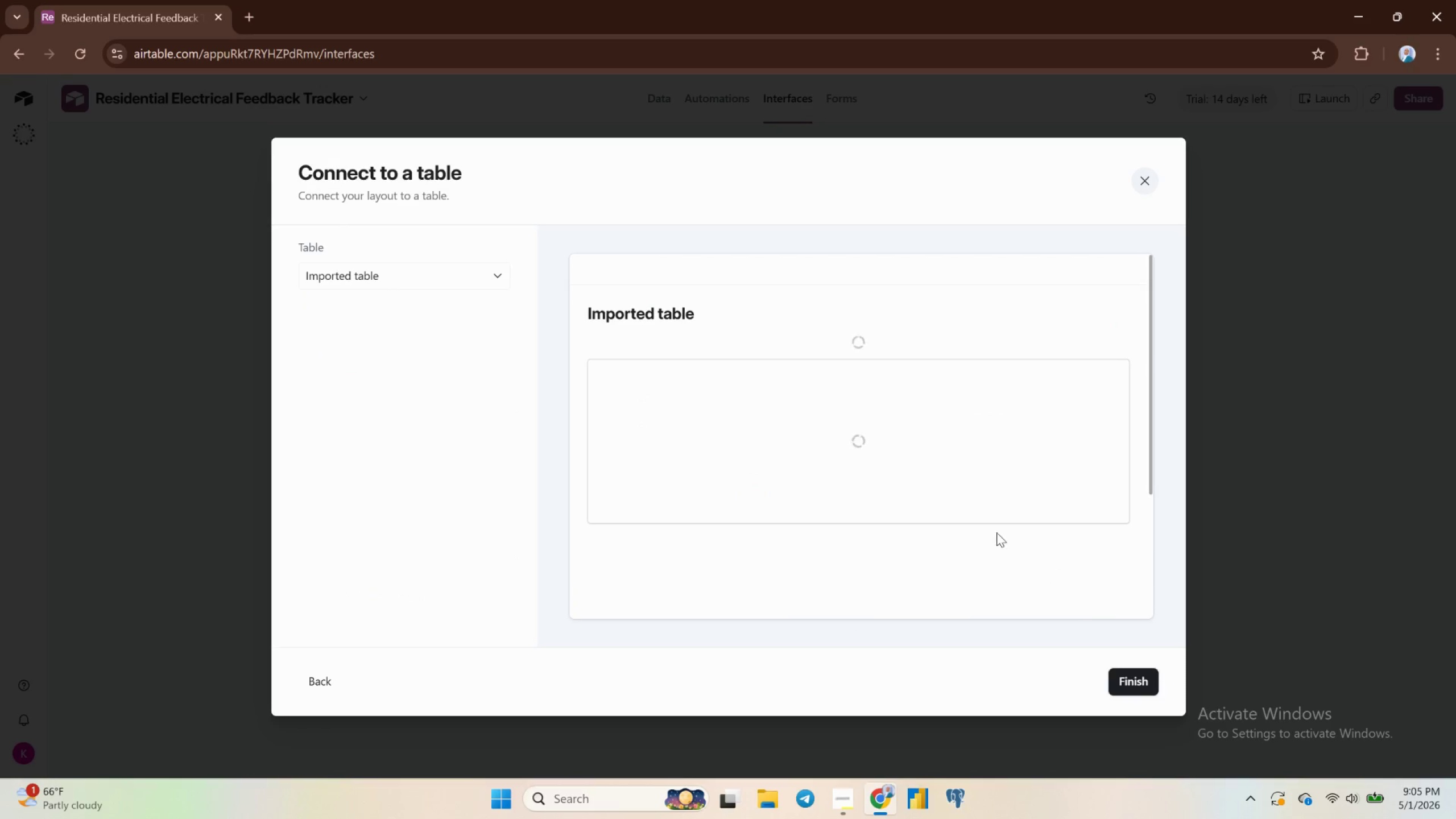 
mouse_move([766, 429])
 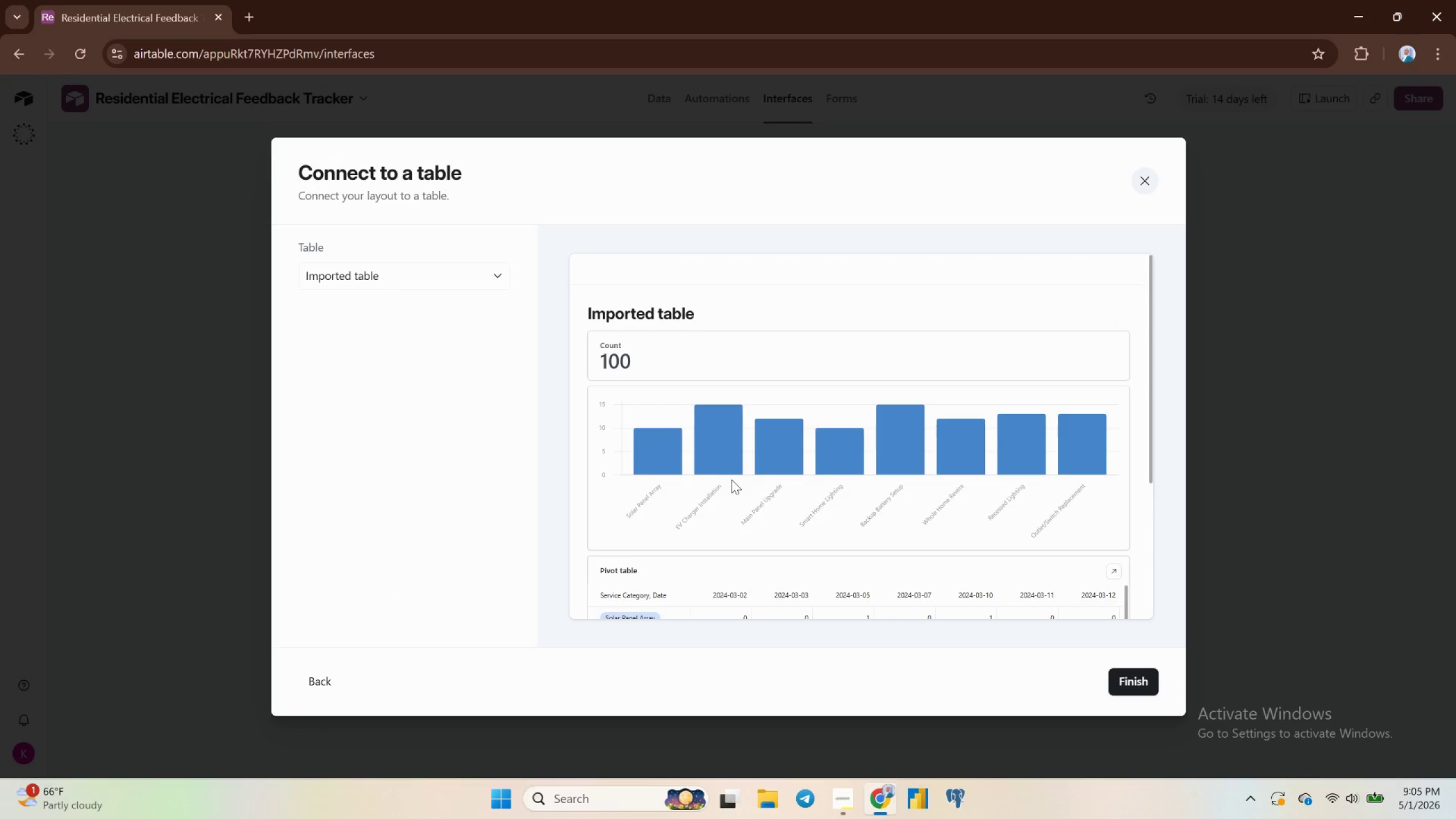 
scroll: coordinate [736, 483], scroll_direction: down, amount: 2.0
 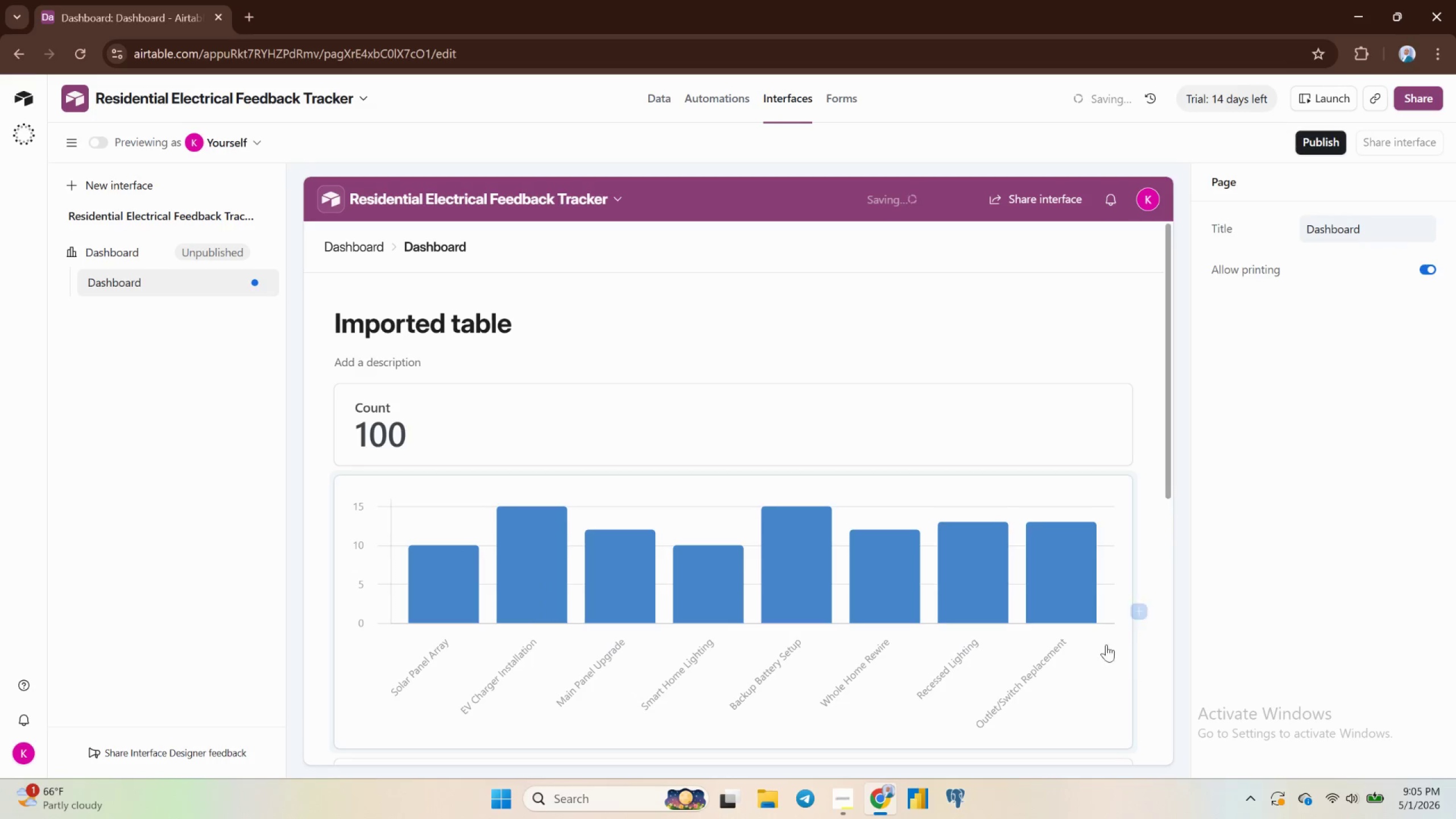 
wait(11.3)
 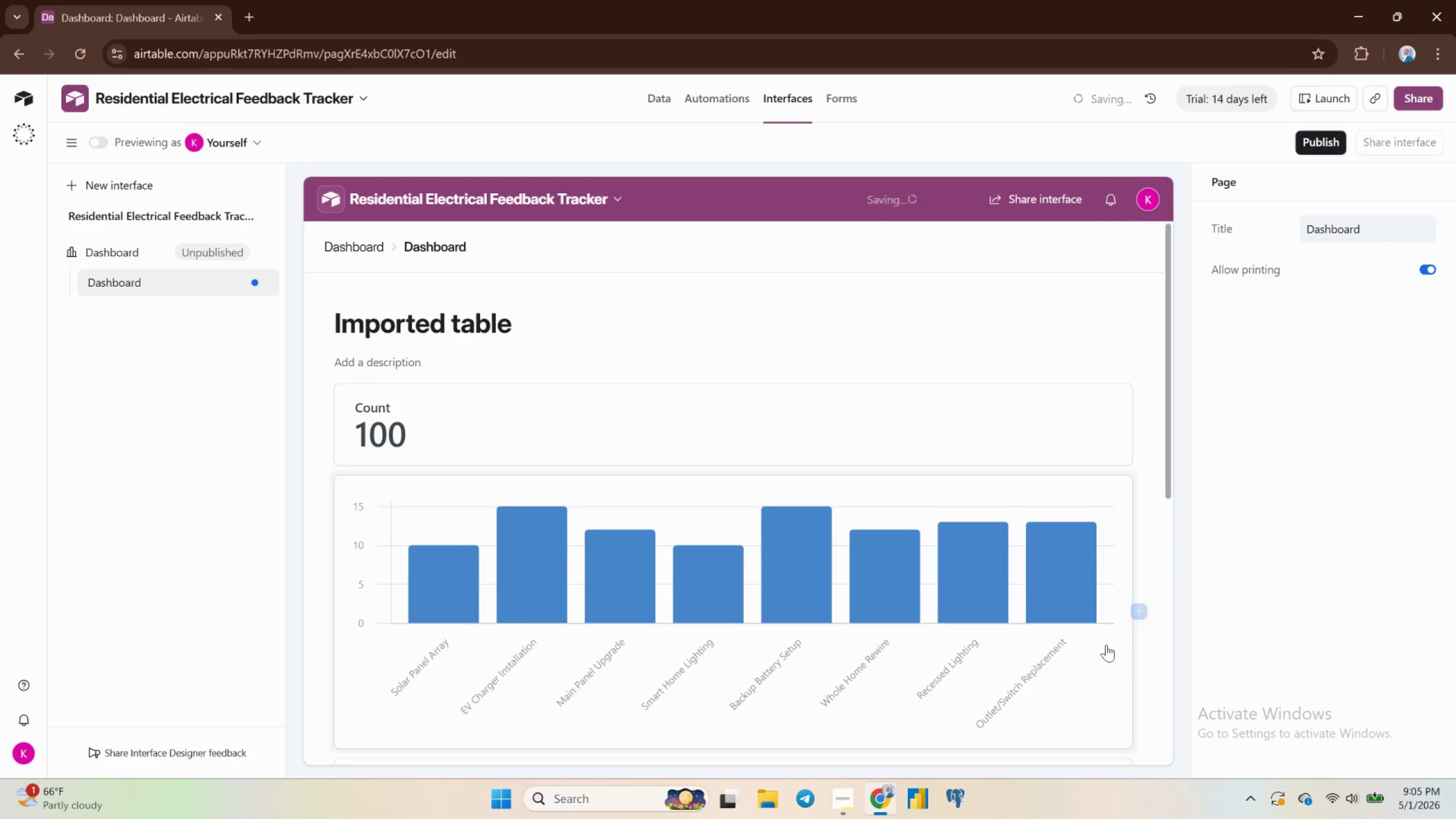 
scroll: coordinate [557, 449], scroll_direction: down, amount: 10.0
 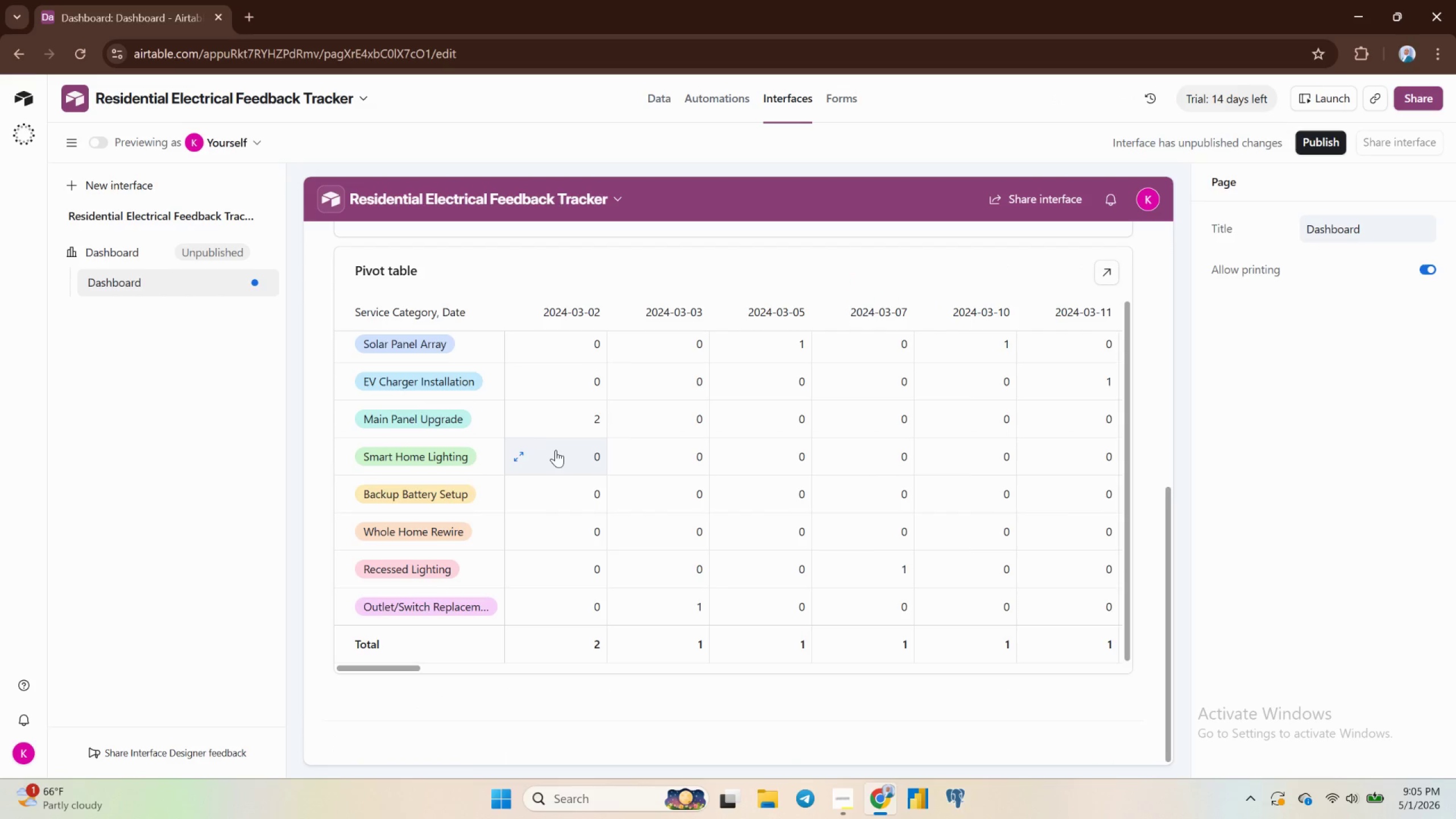 
scroll: coordinate [556, 452], scroll_direction: up, amount: 11.0
 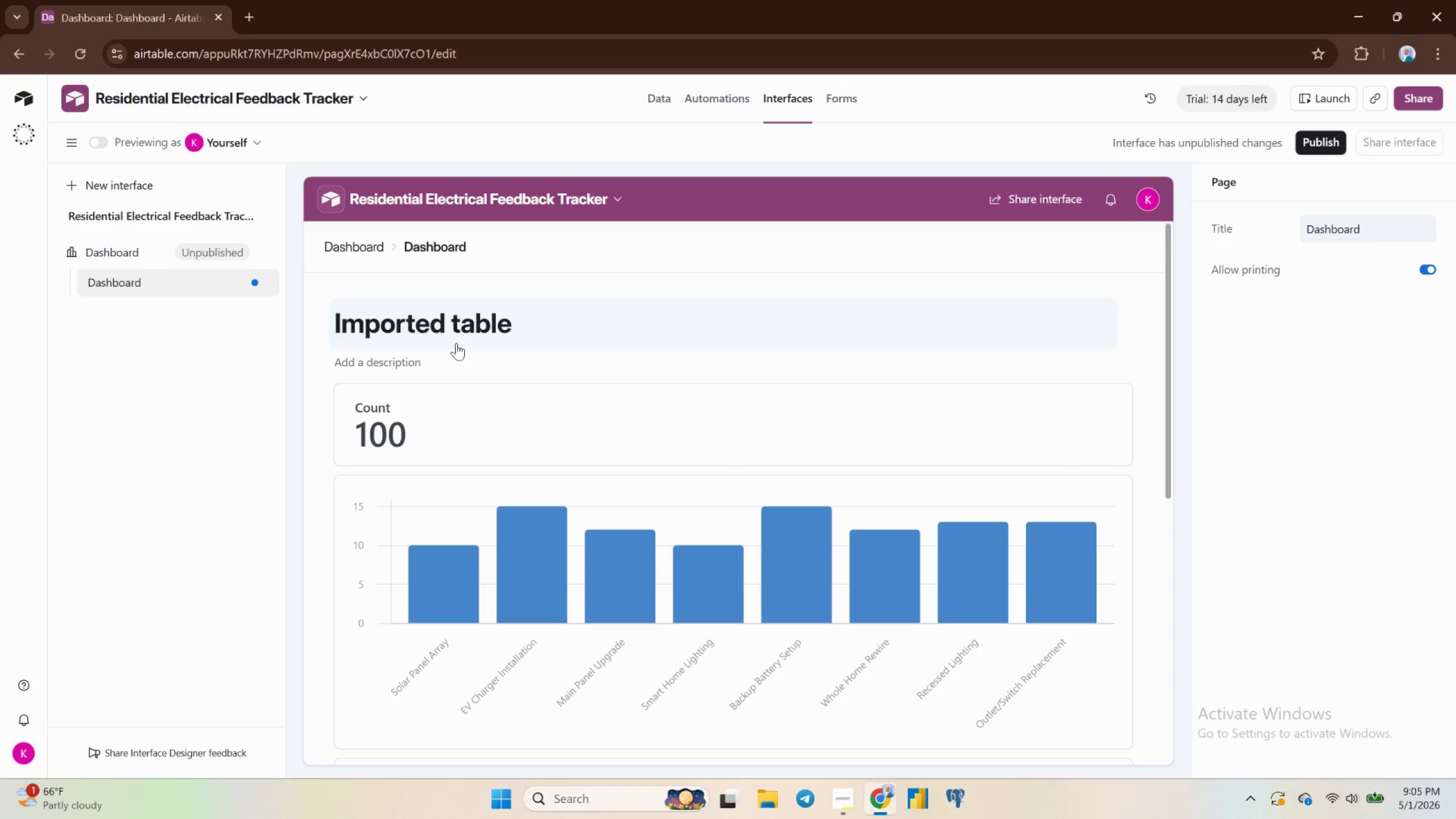 
wait(12.31)
 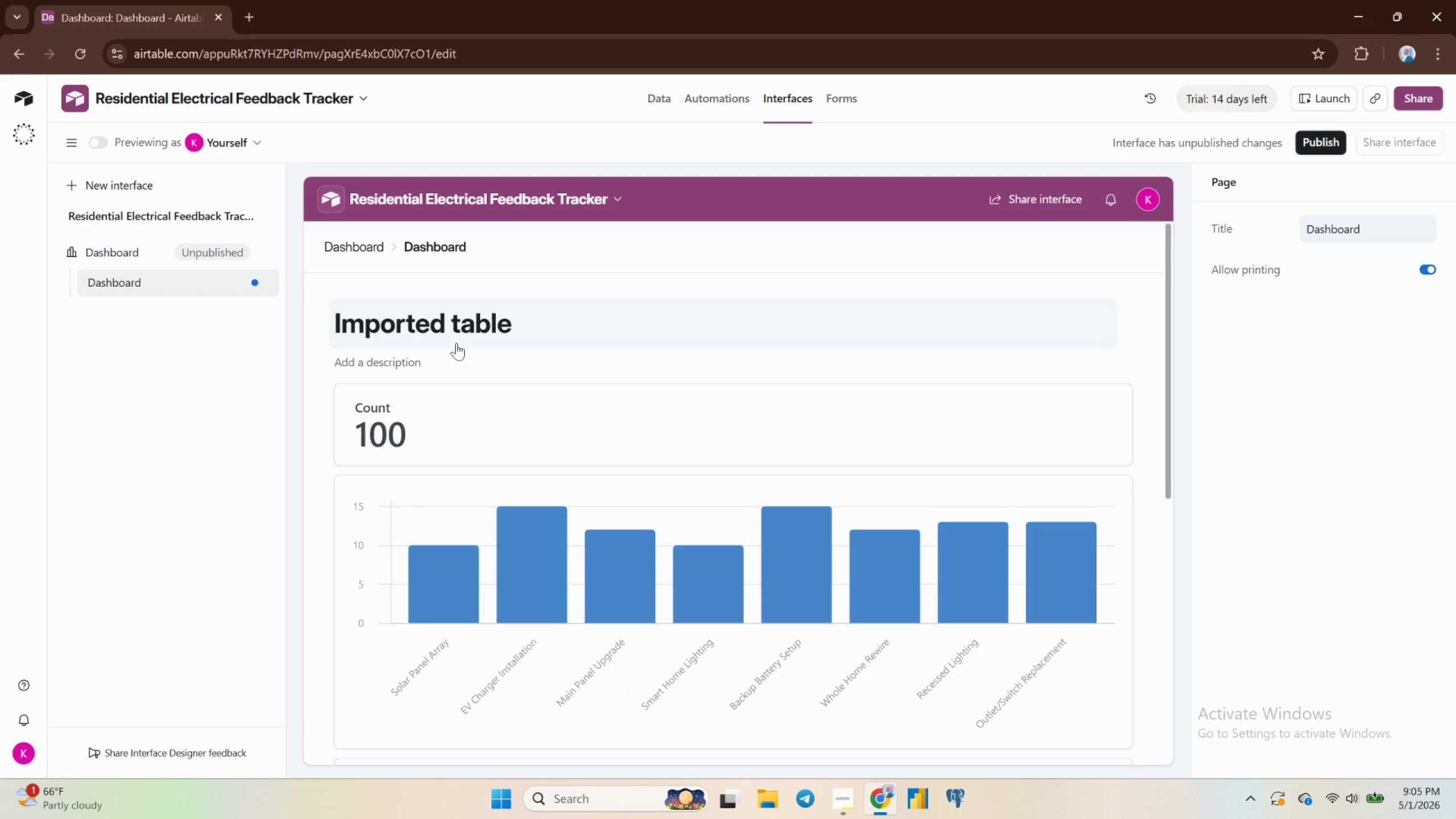 
left_click([423, 493])
 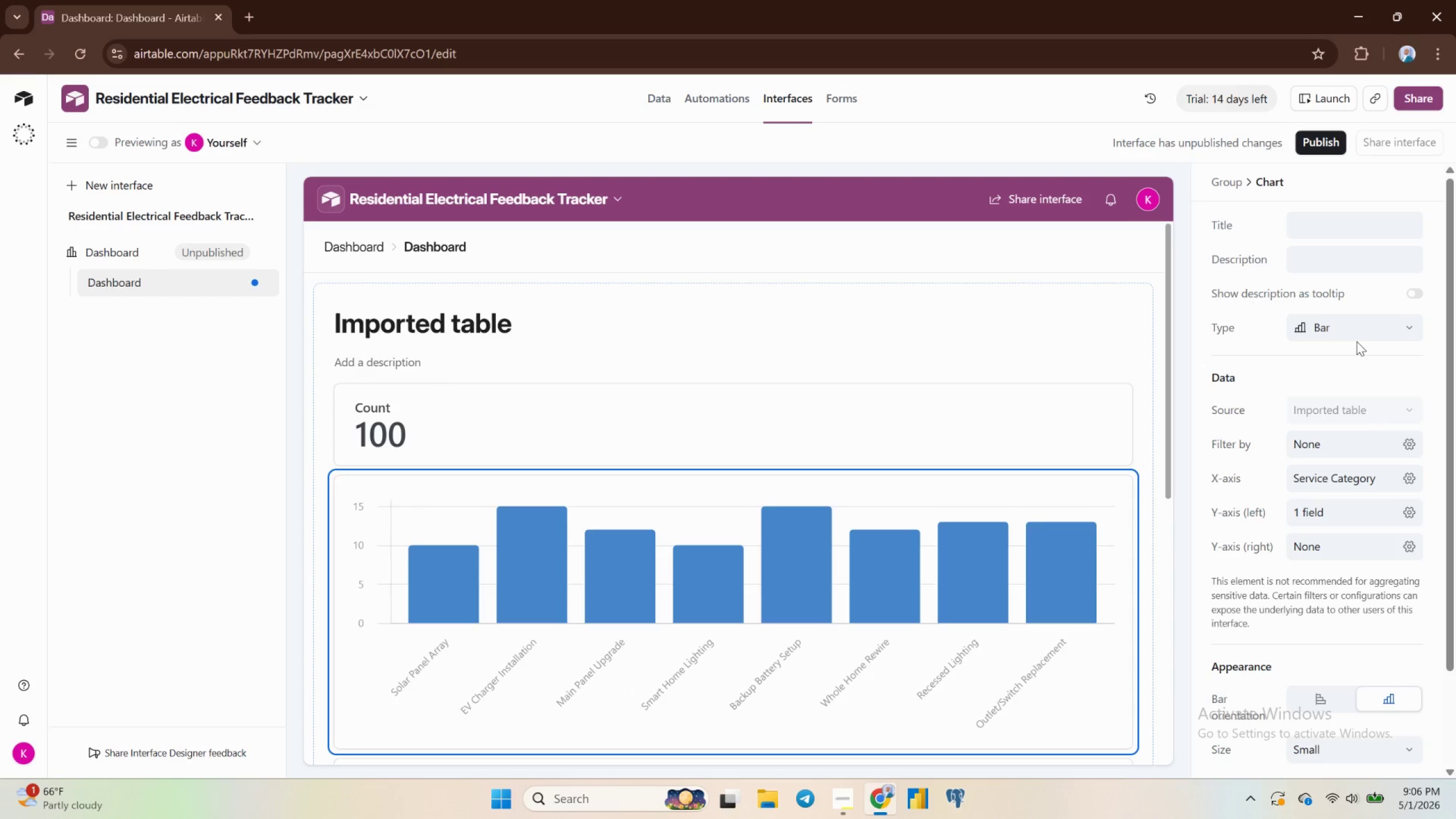 
wait(10.2)
 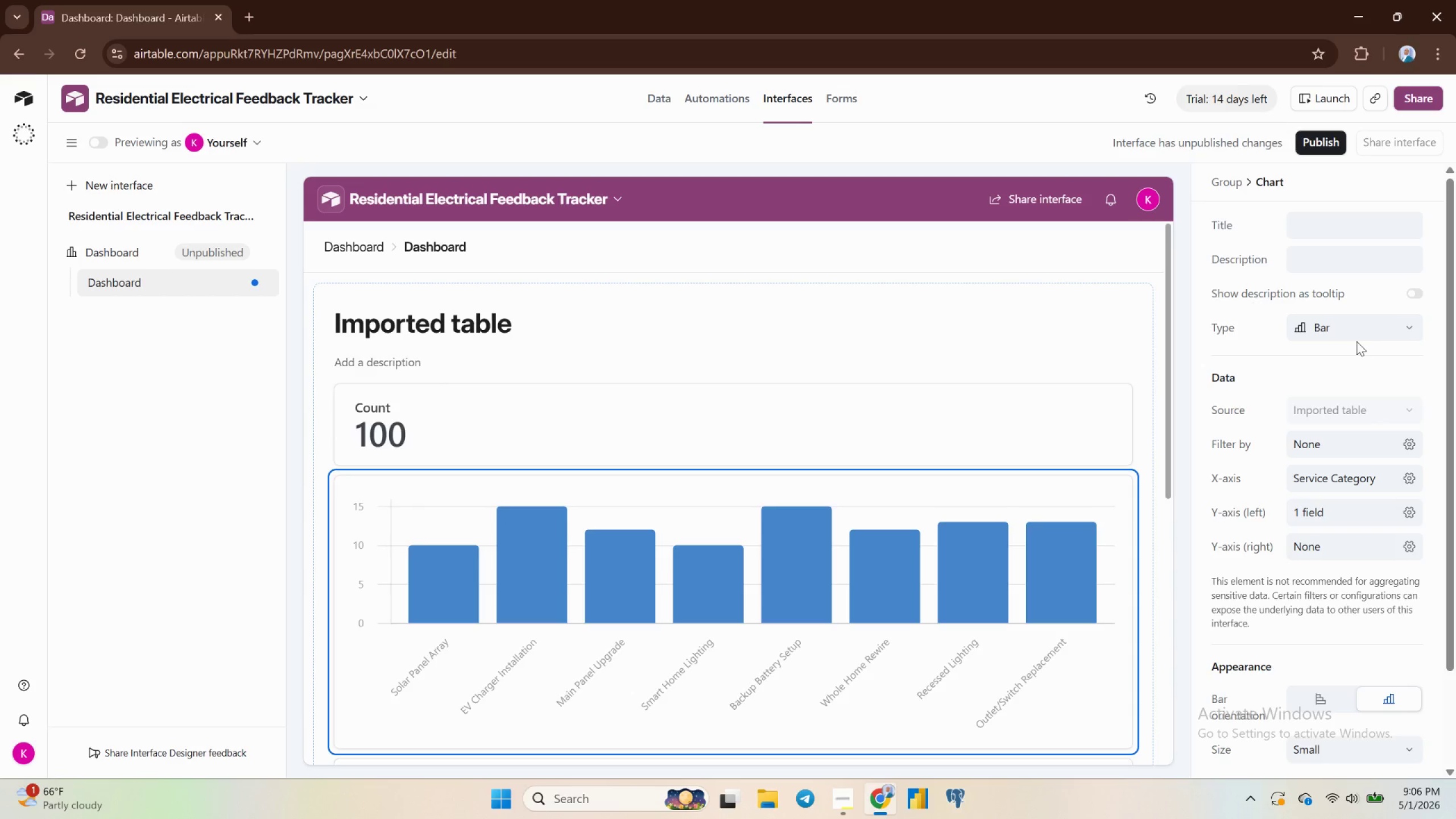 
left_click([1343, 473])
 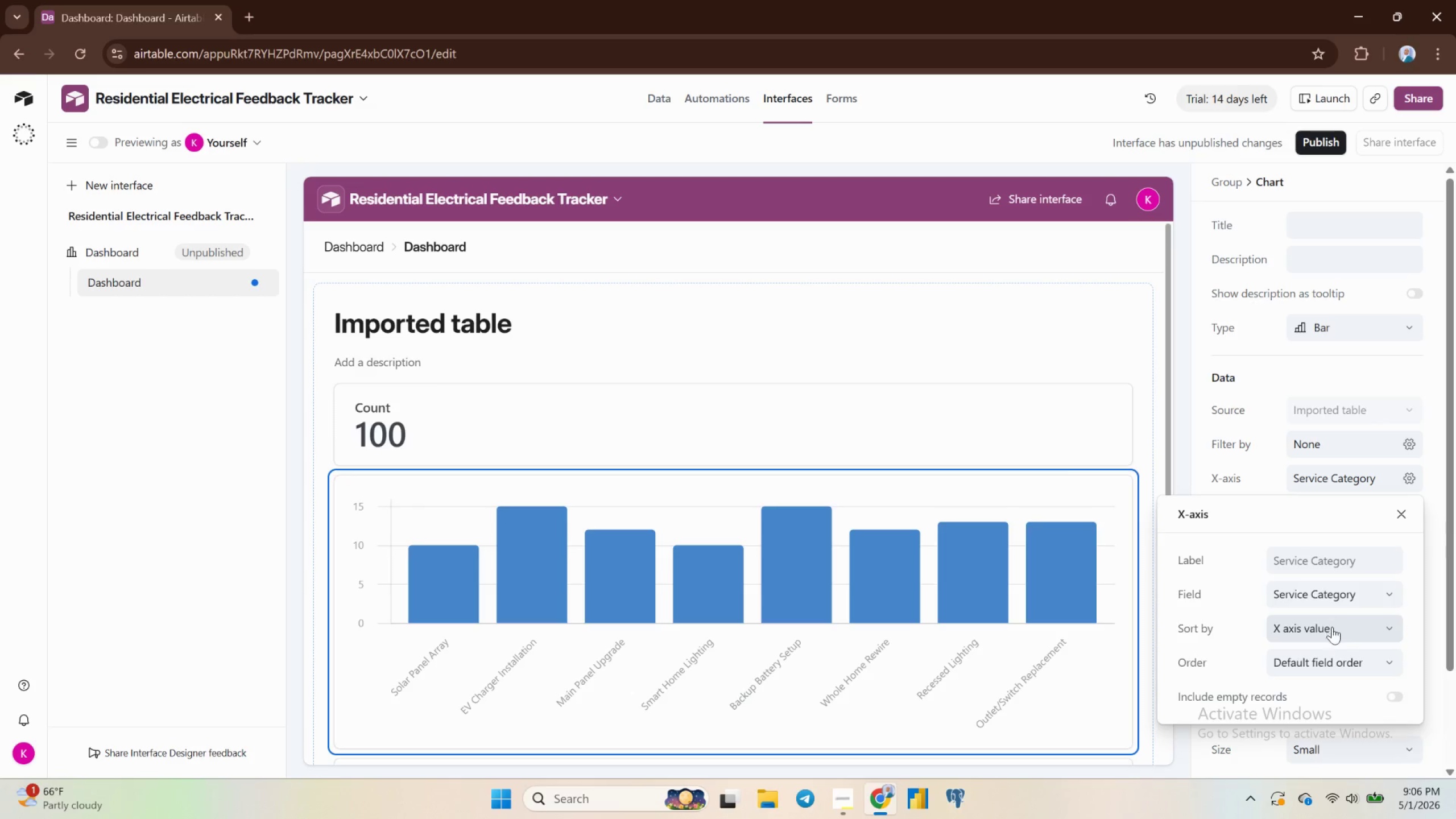 
scroll: coordinate [1337, 642], scroll_direction: down, amount: 3.0
 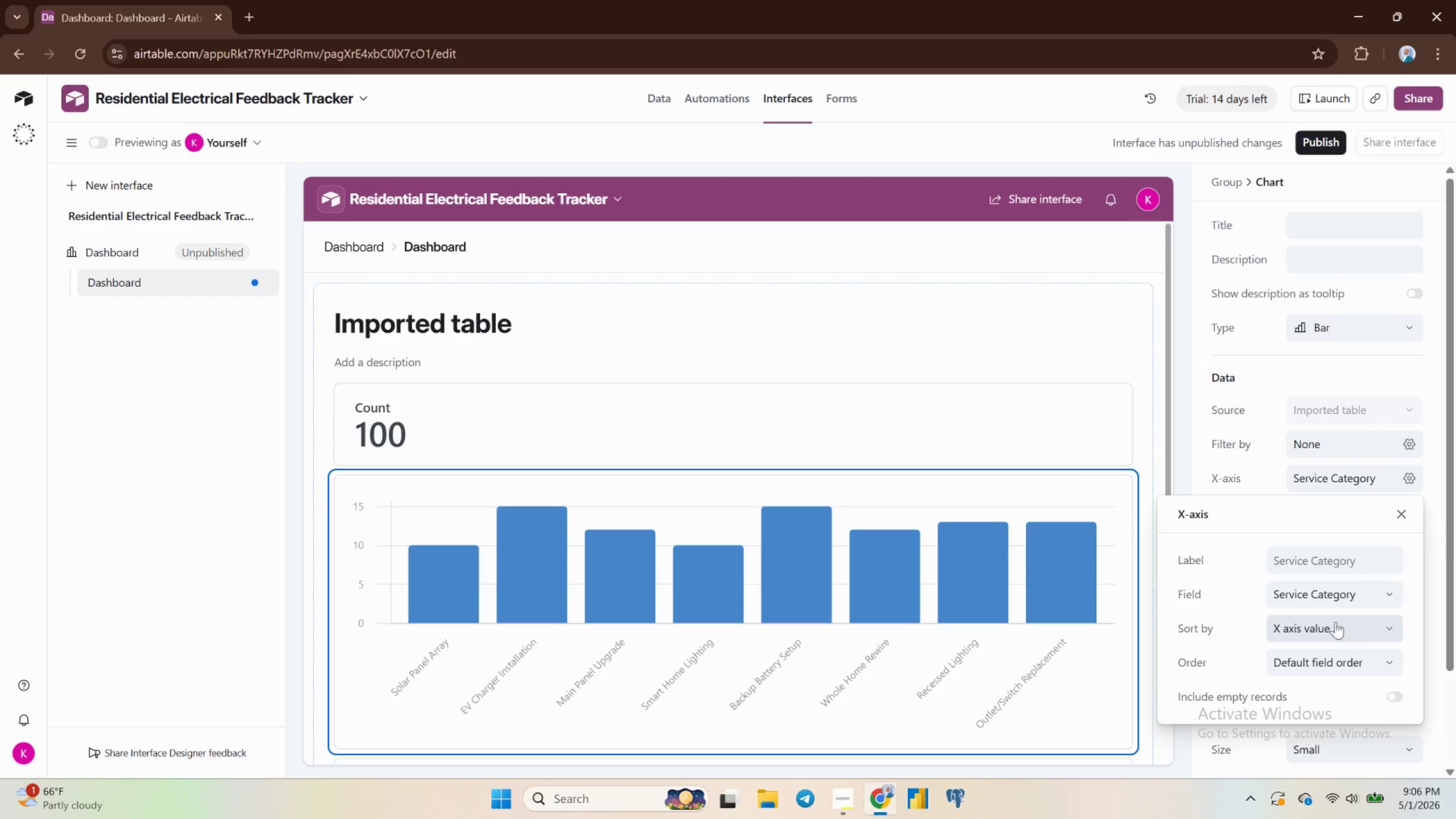 
left_click([1327, 560])
 